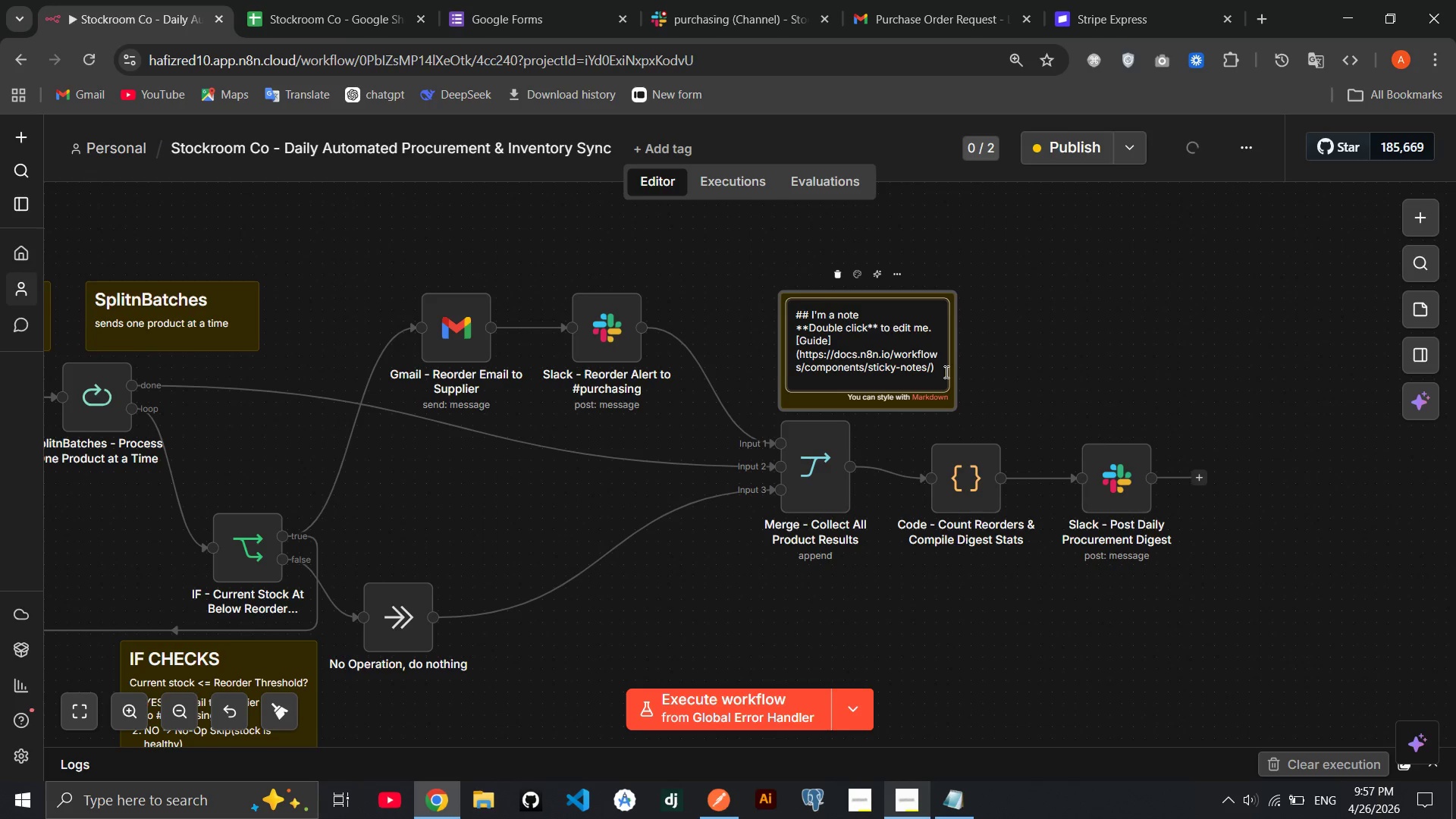 
left_click_drag(start_coordinate=[941, 368], to_coordinate=[814, 317])
 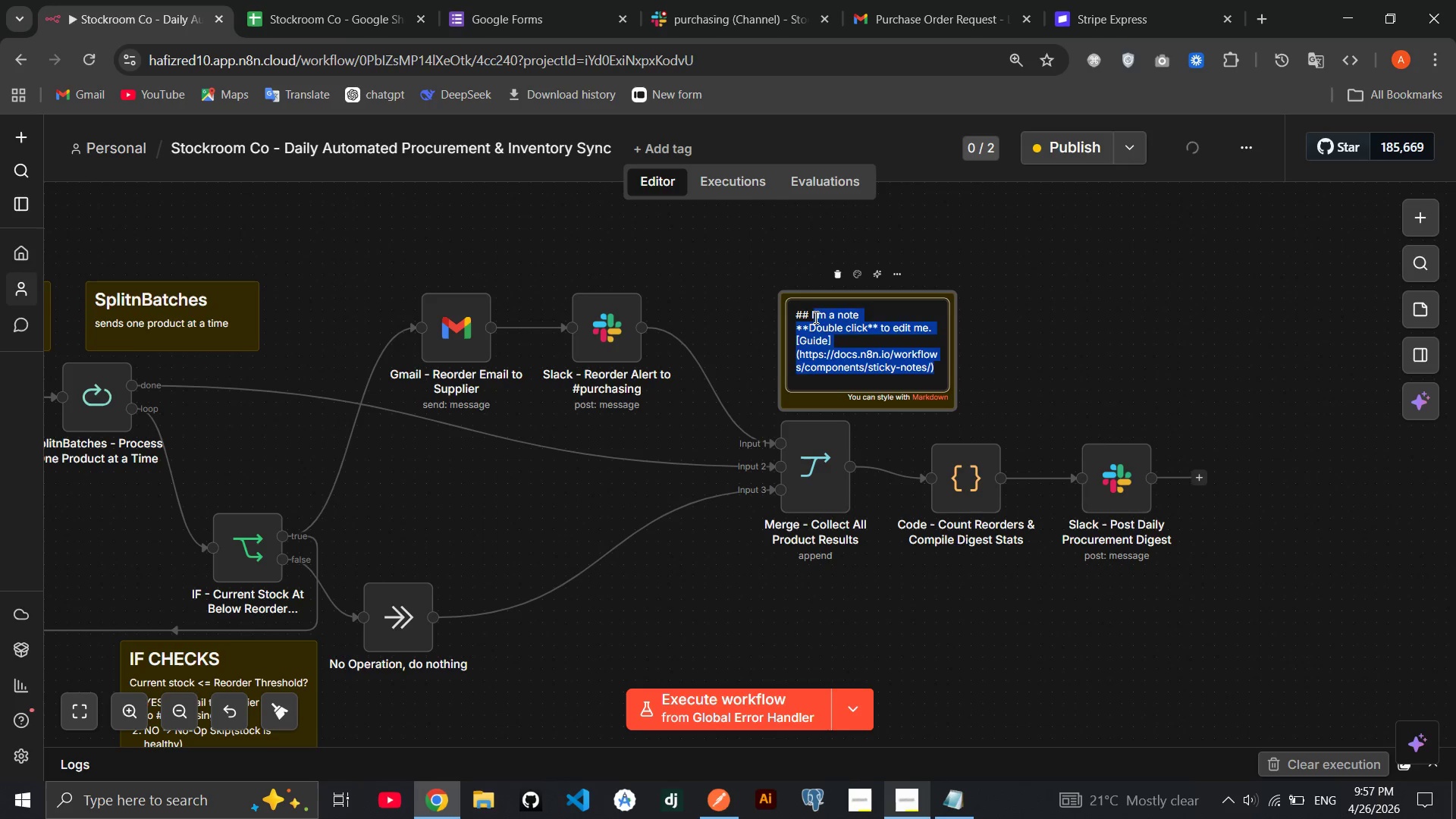 
key(Backspace)
key(Backspace)
type(MERGE)
 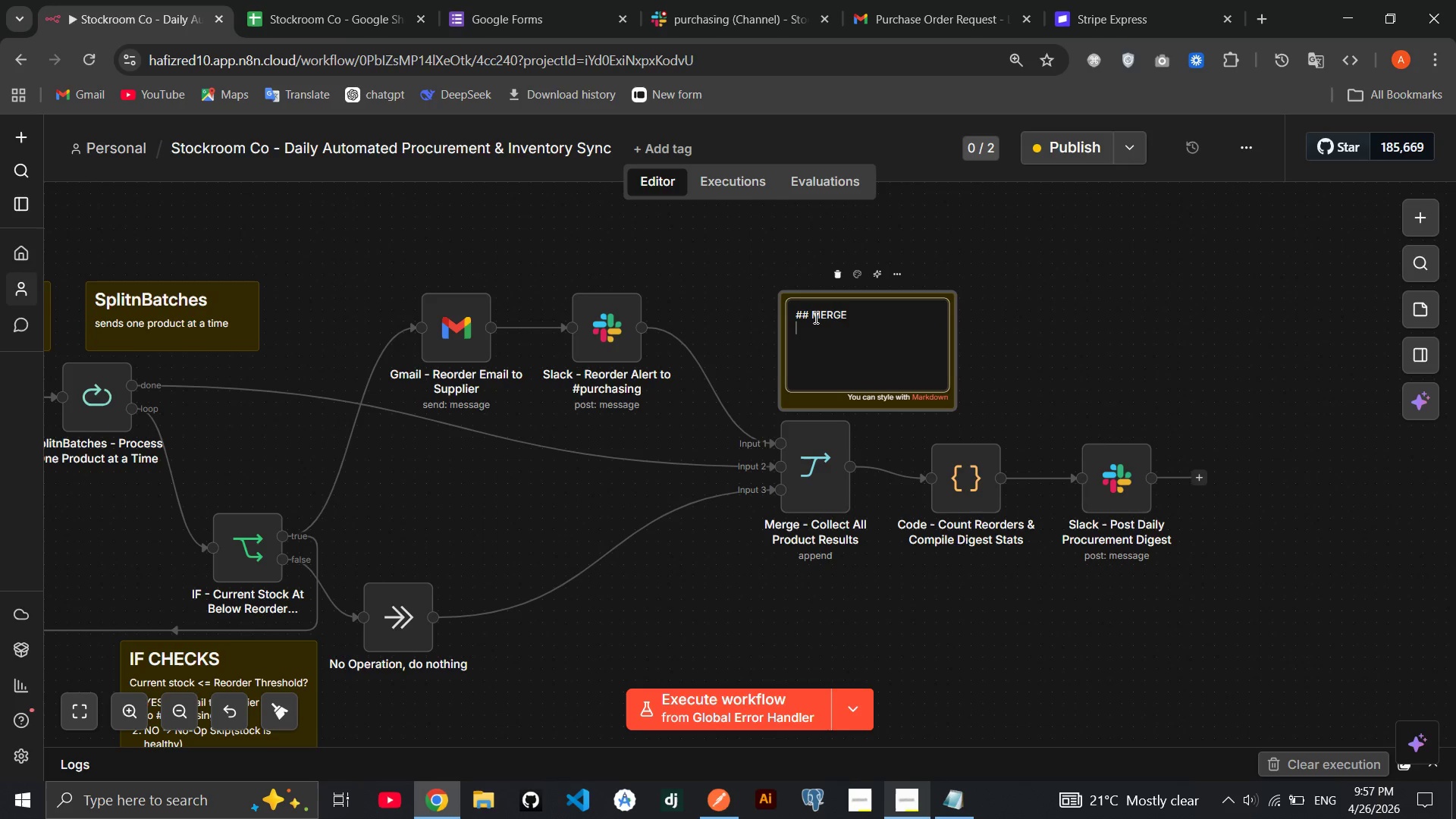 
key(Enter)
 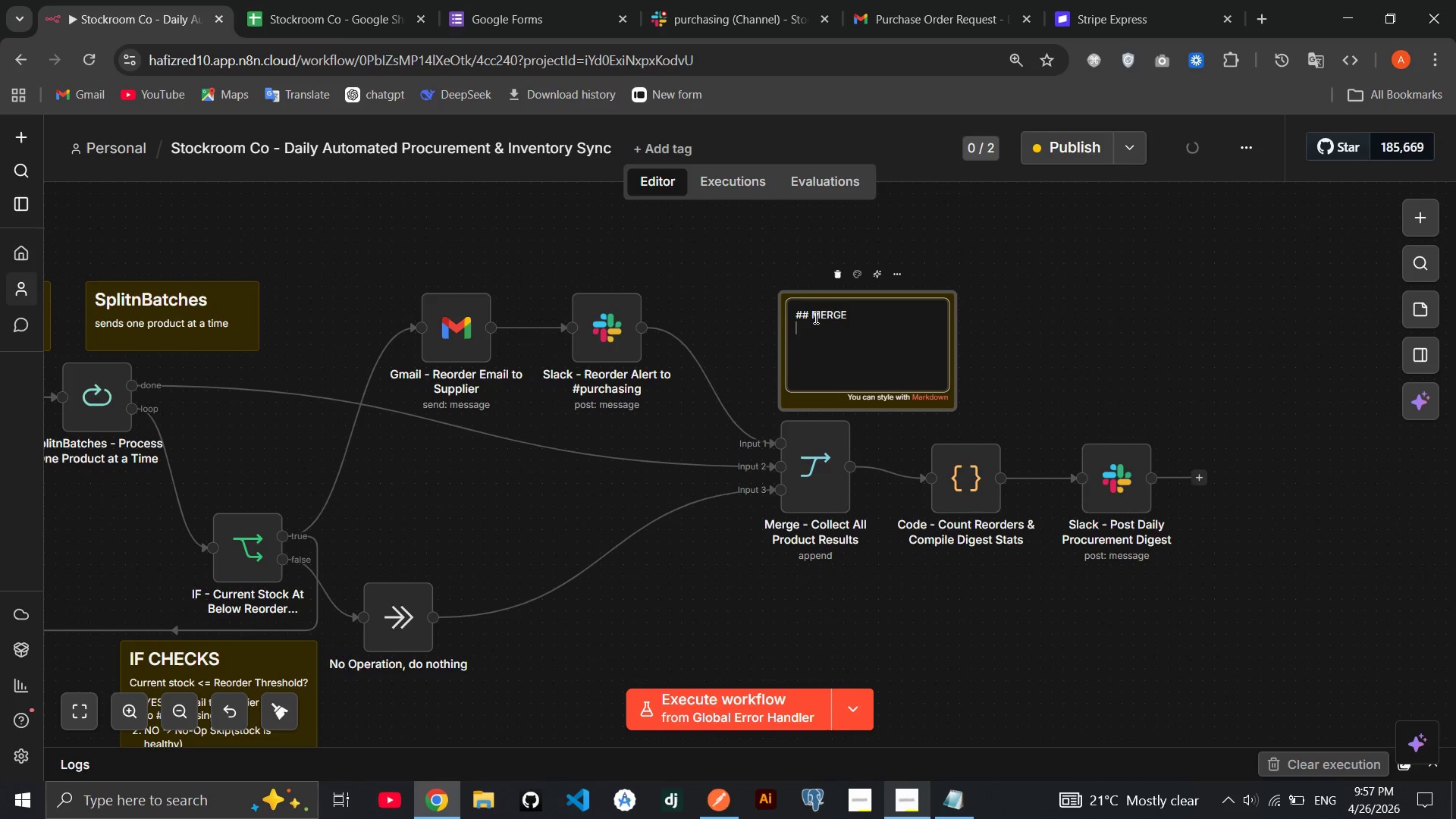 
type(Collects everything )
key(Backspace)
type( from every input)
 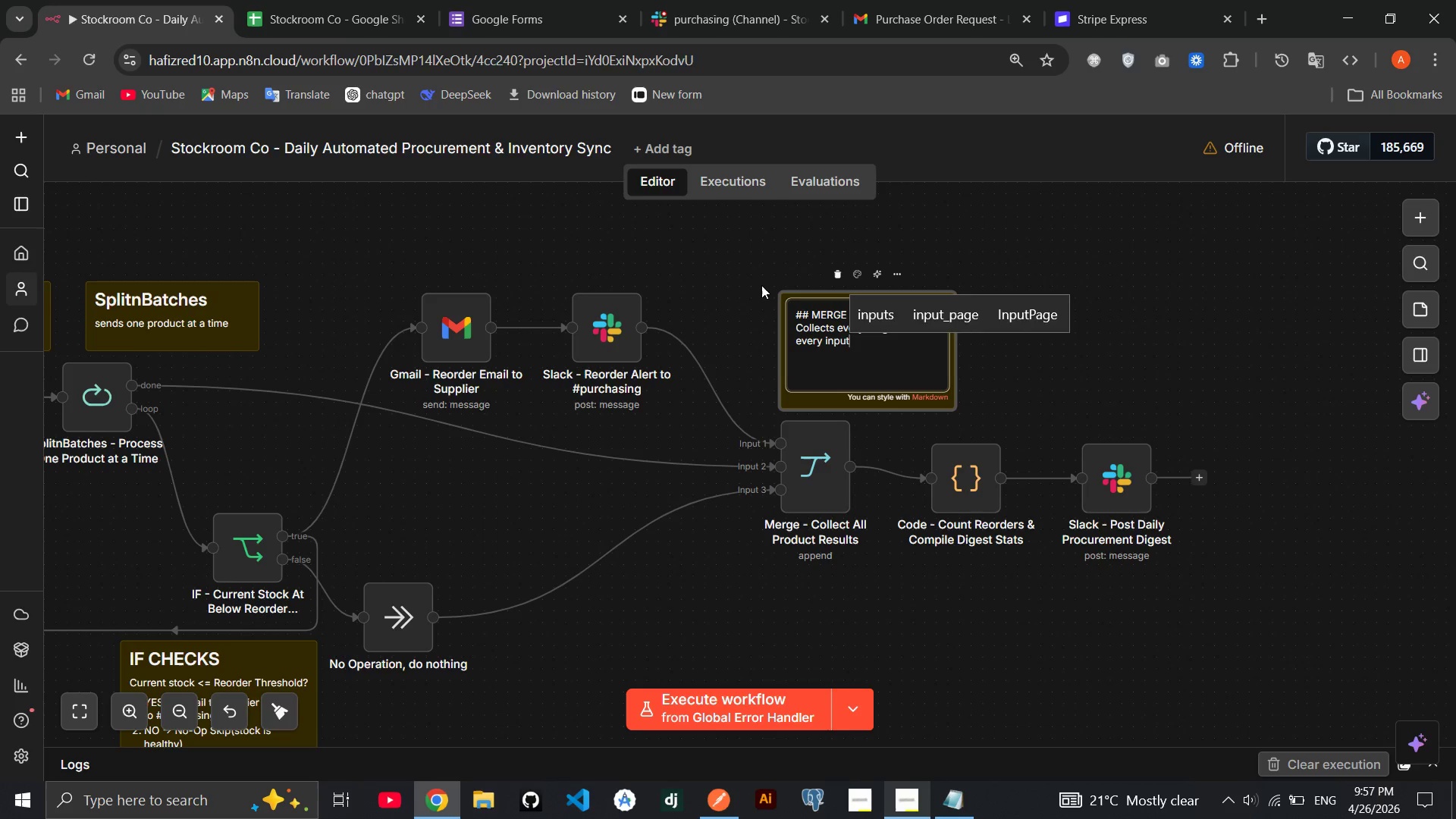 
left_click([761, 285])
 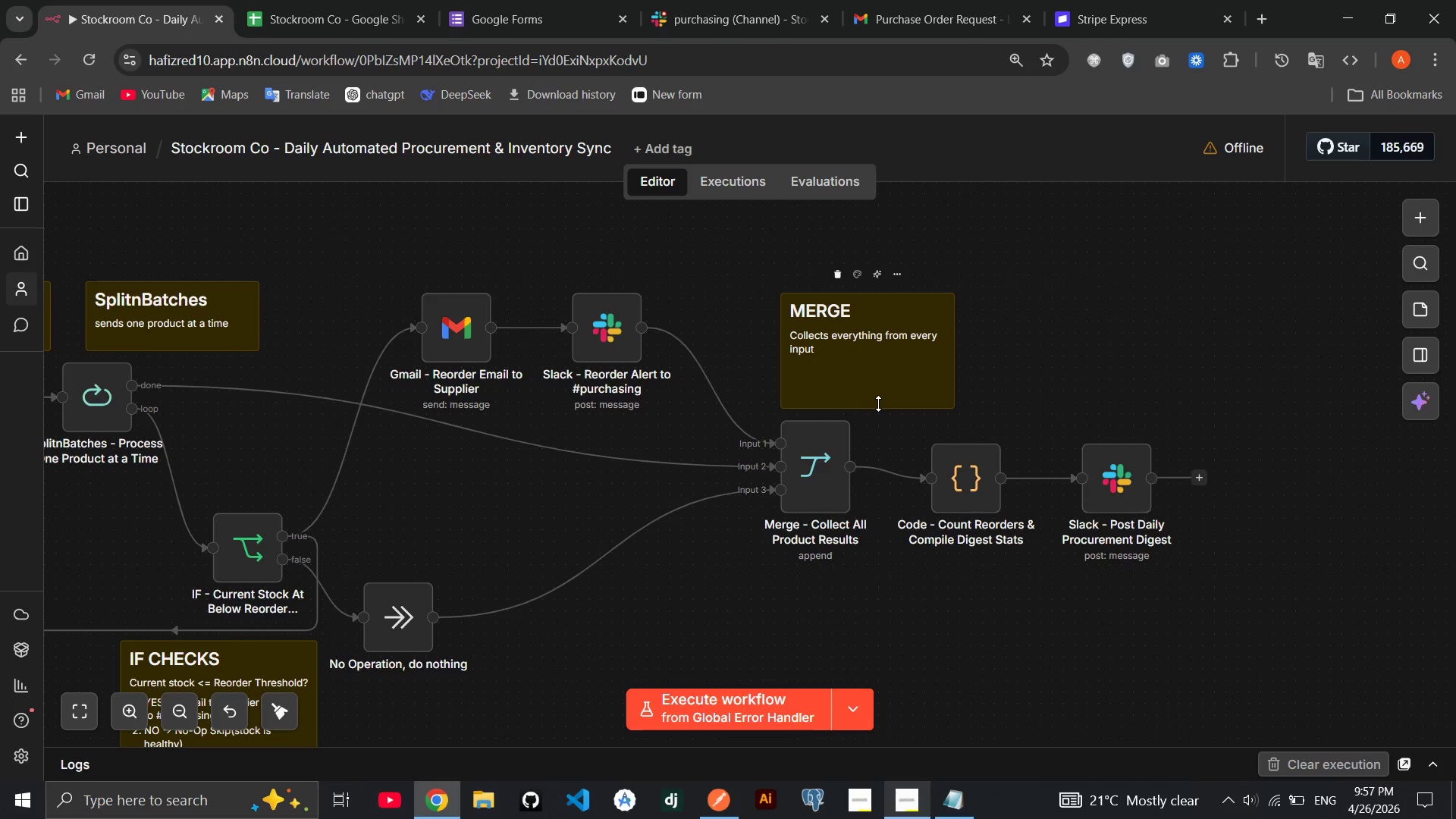 
left_click_drag(start_coordinate=[878, 403], to_coordinate=[877, 374])
 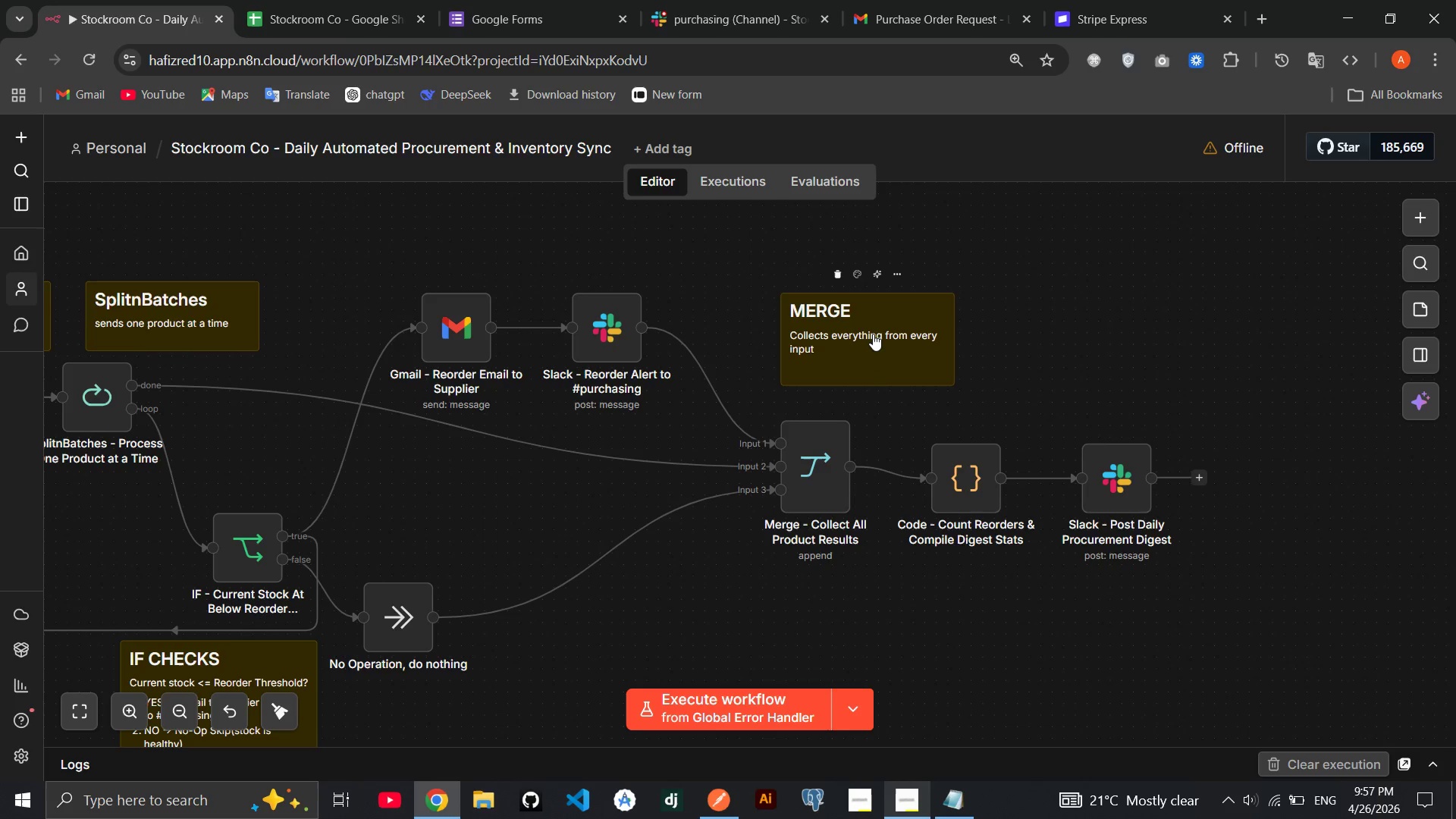 
left_click_drag(start_coordinate=[873, 333], to_coordinate=[858, 359])
 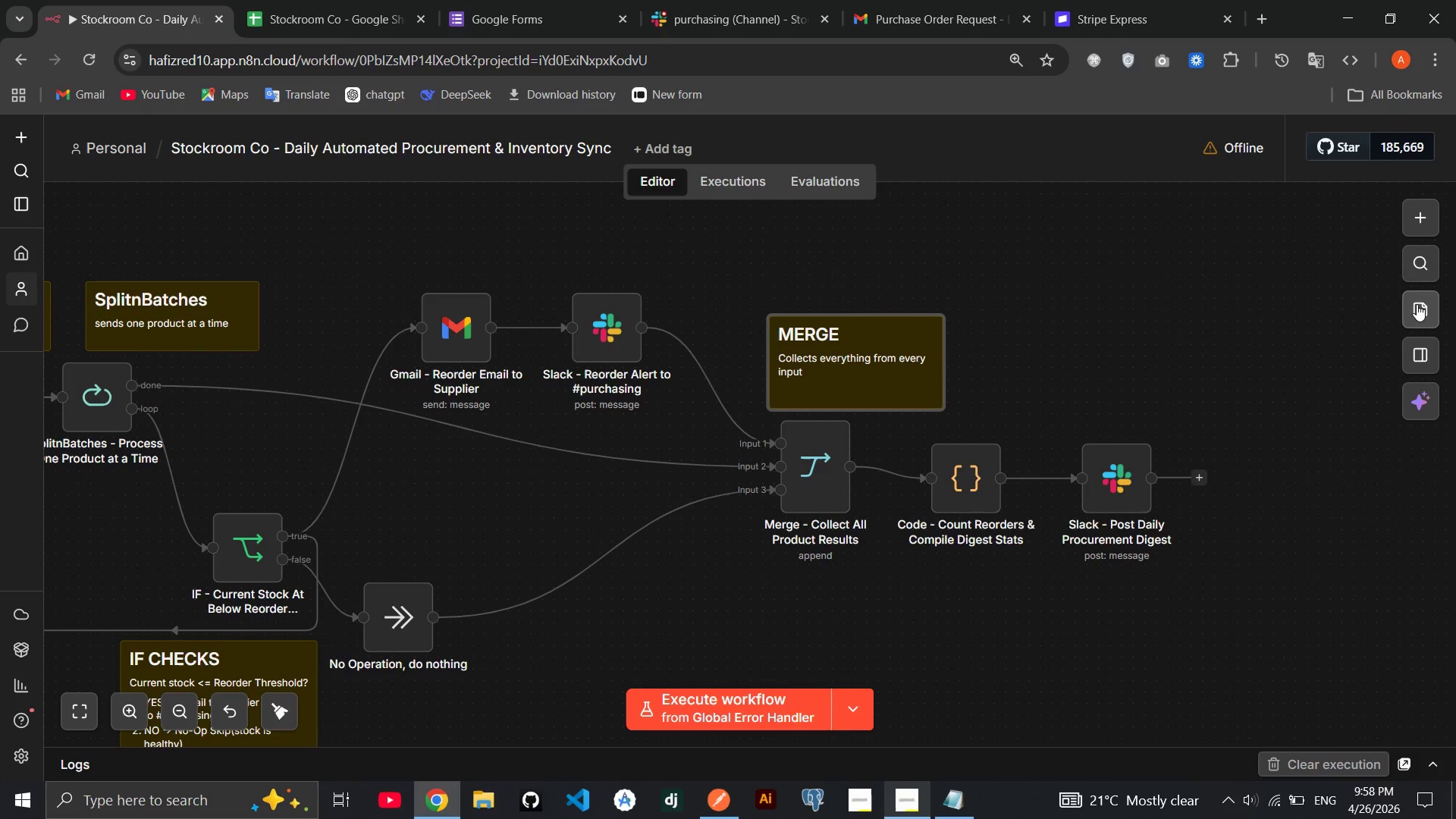 
left_click([1417, 304])
 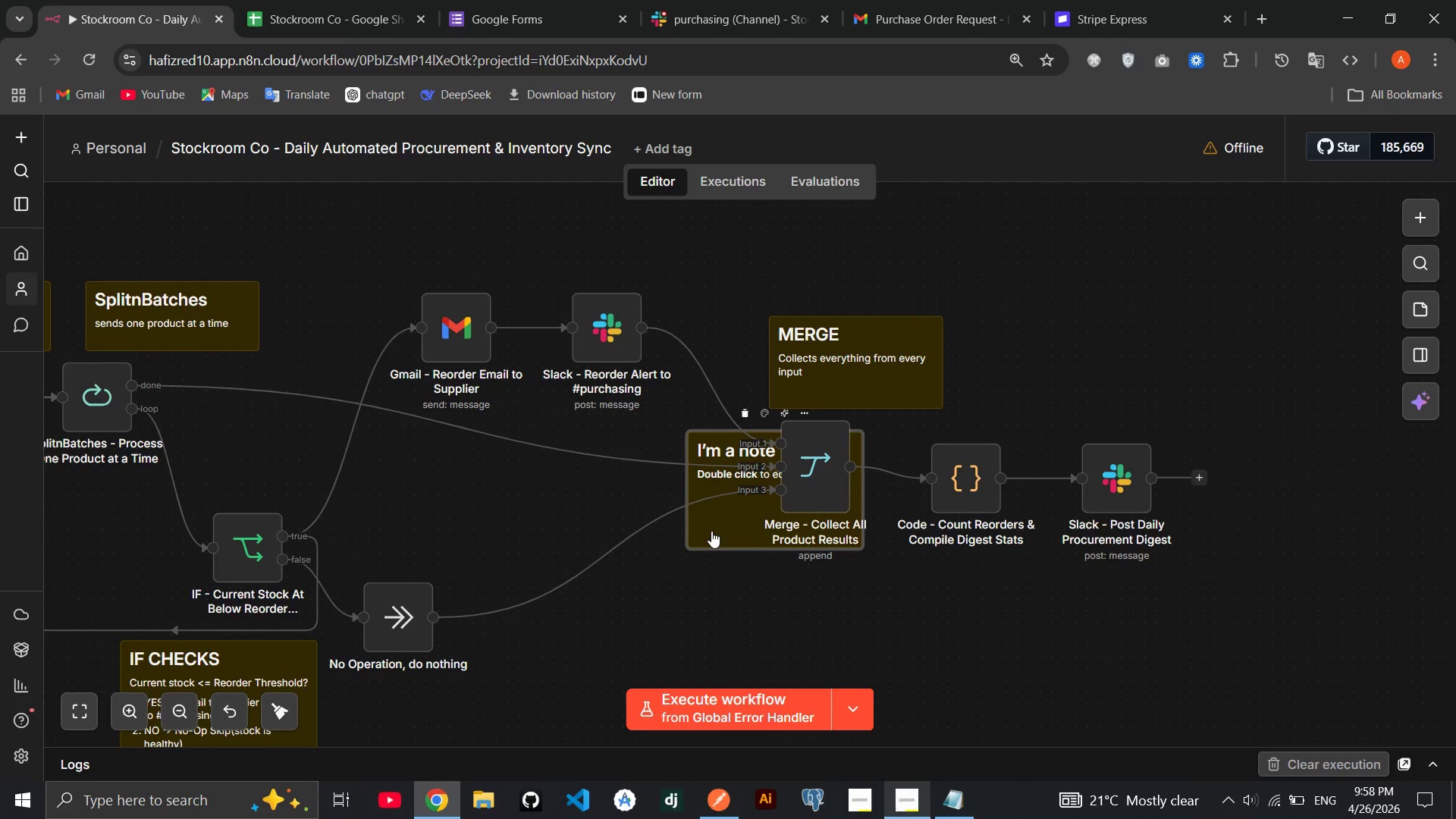 
left_click_drag(start_coordinate=[717, 531], to_coordinate=[905, 665])
 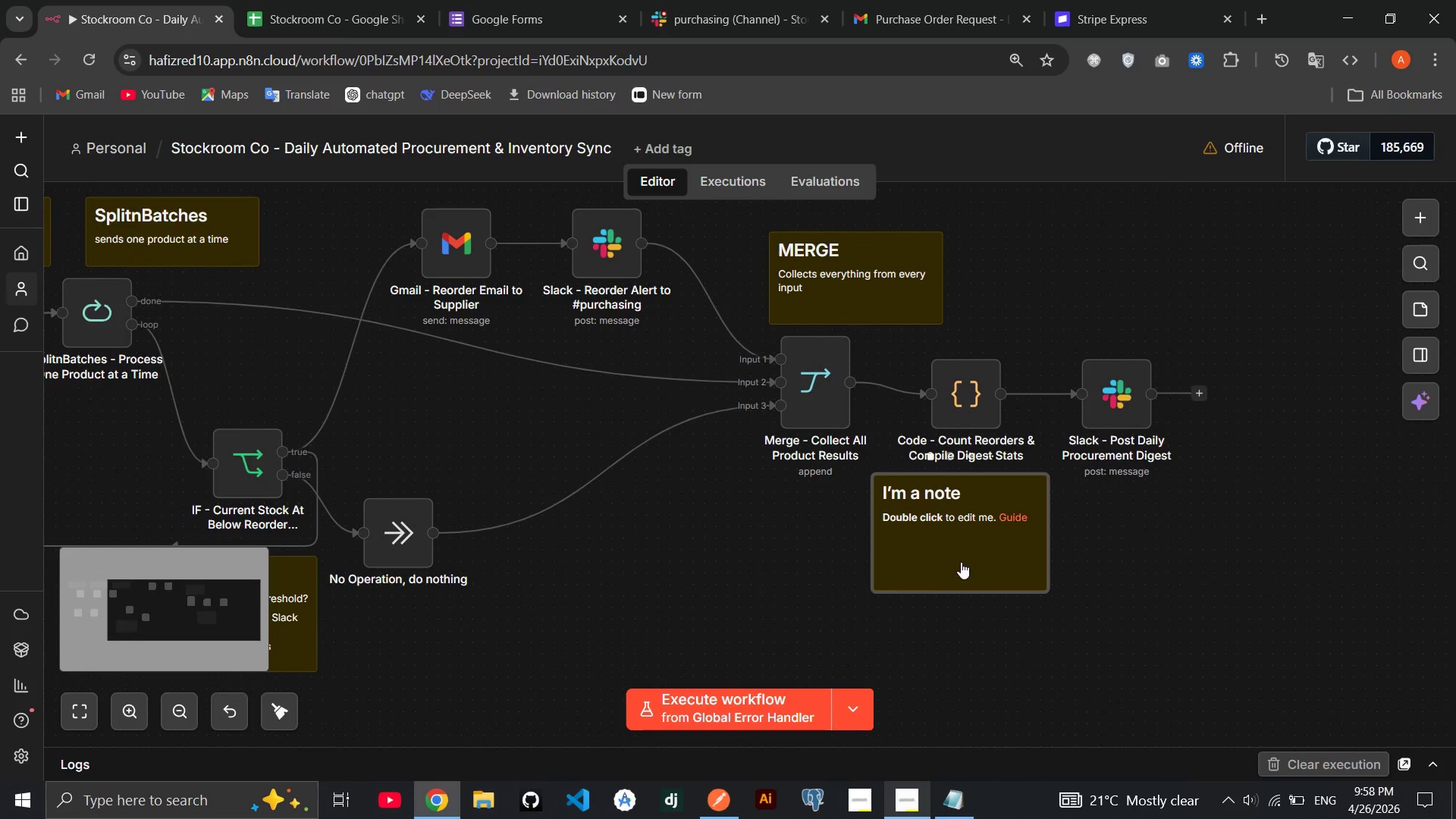 
double_click([961, 562])
 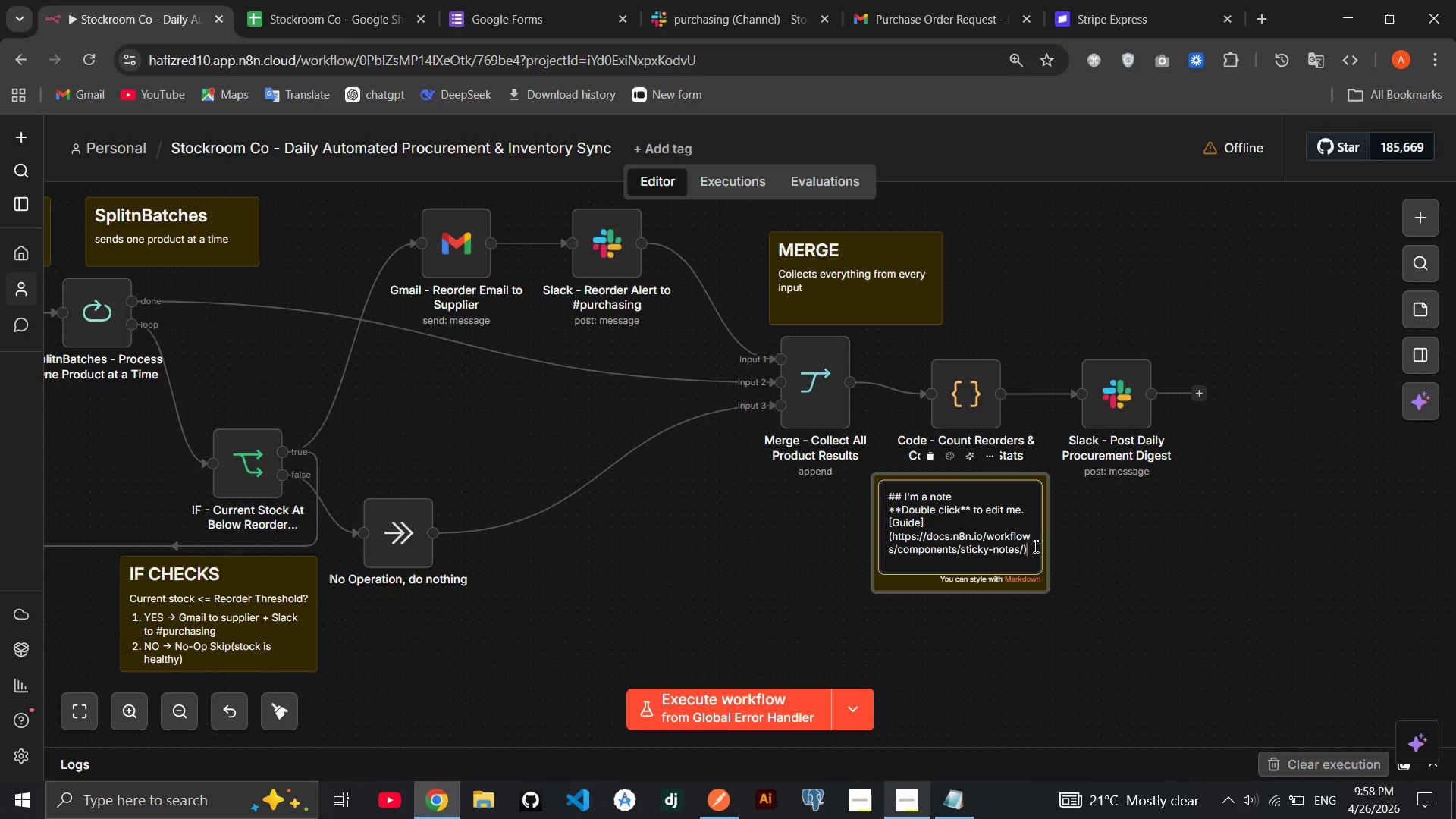 
left_click_drag(start_coordinate=[1034, 547], to_coordinate=[908, 495])
 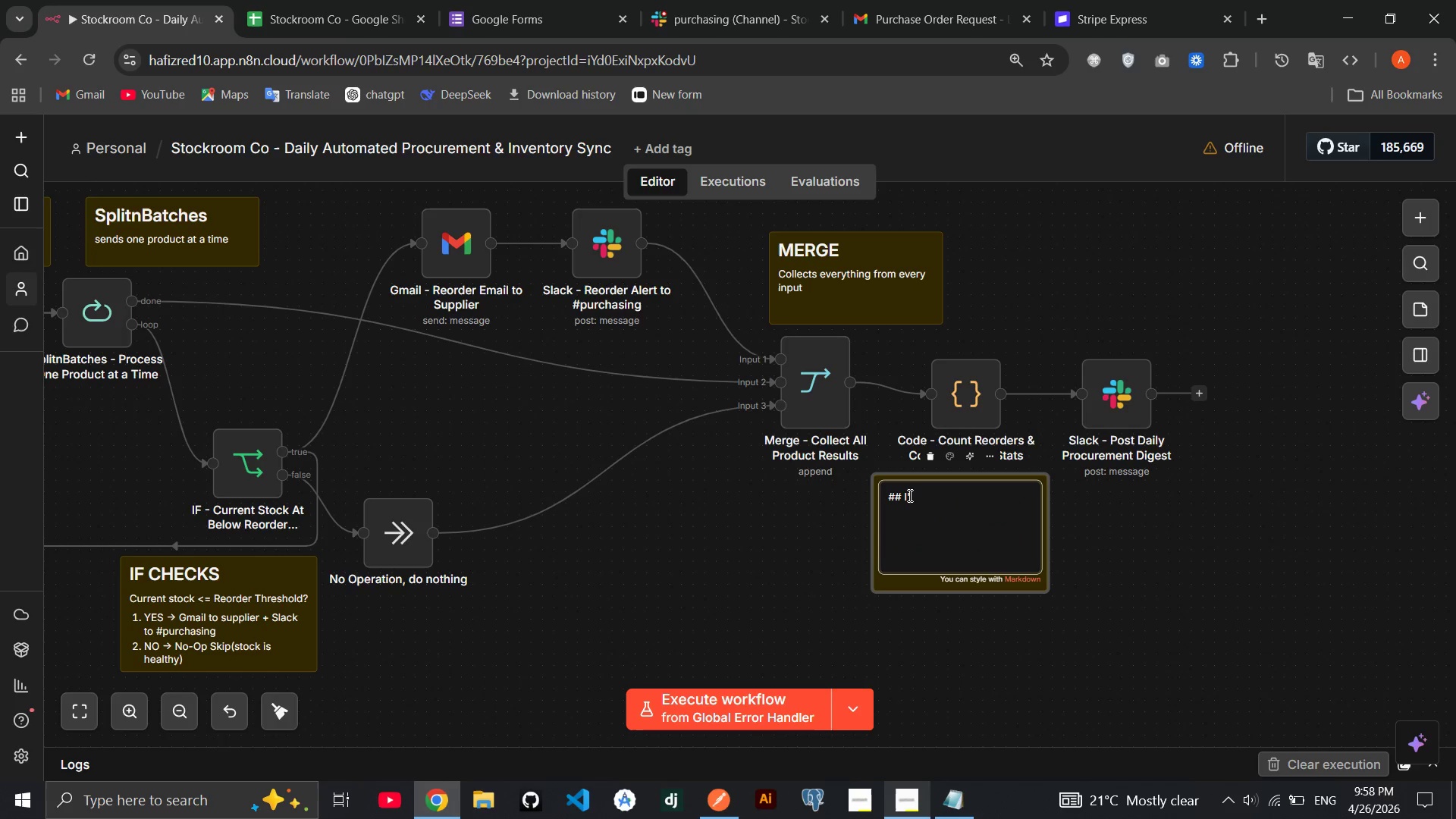 
key(Backspace)
key(Backspace)
key(Backspace)
type(code cunts reorder vd)
key(Backspace)
type(s healht)
key(Backspace)
key(Backspace)
type(thy)
 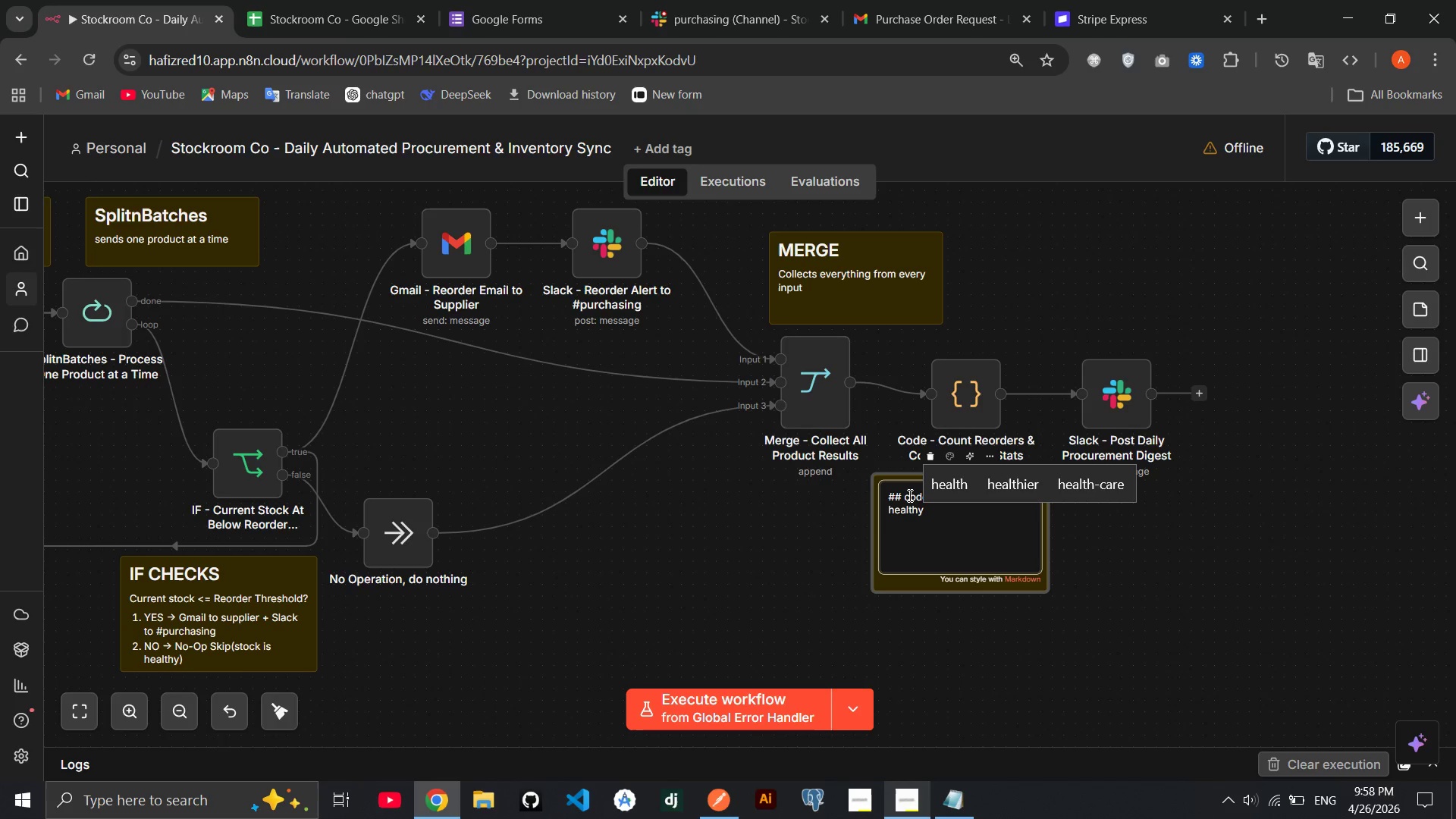 
left_click([824, 531])
 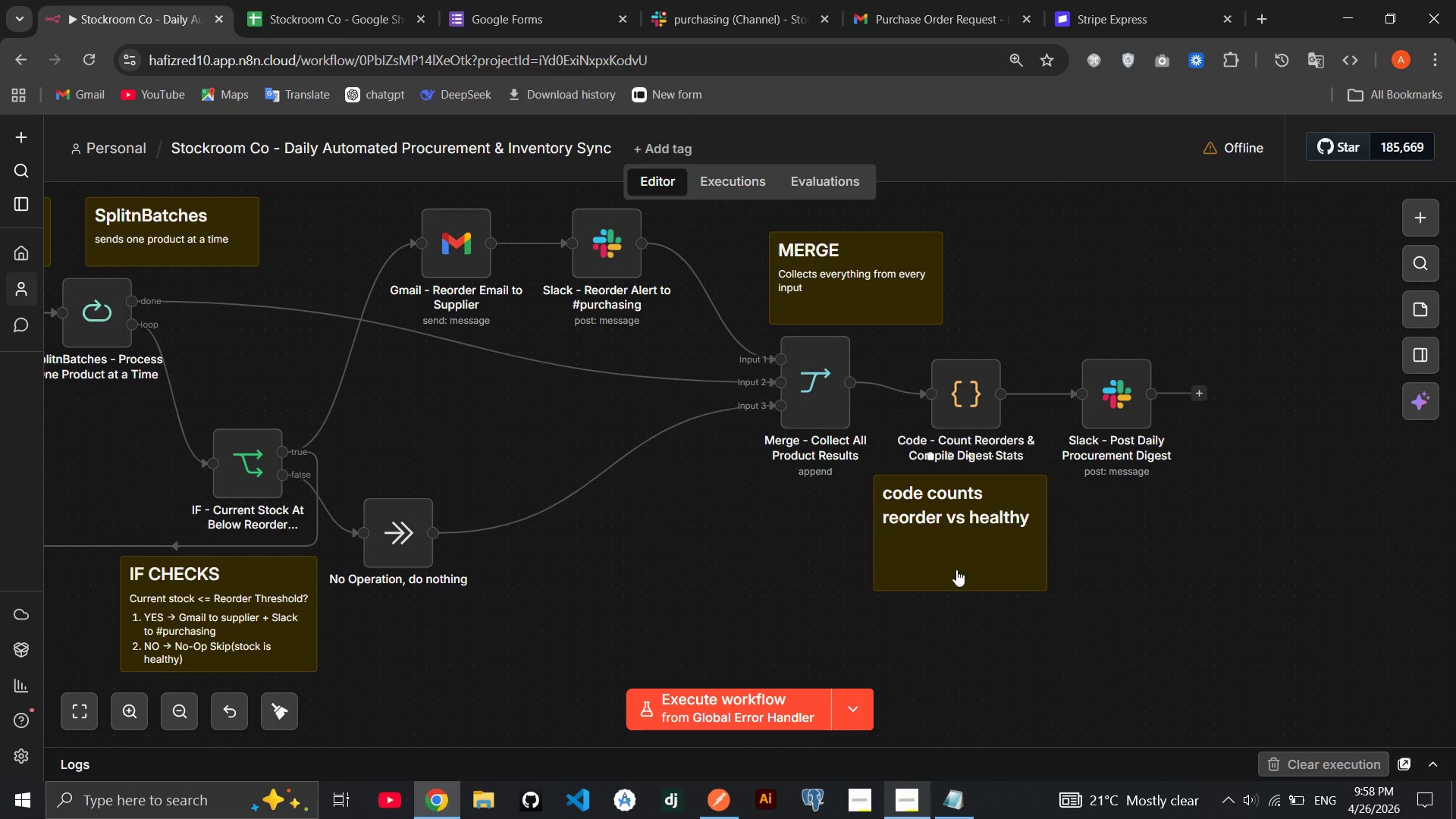 
double_click([956, 569])
 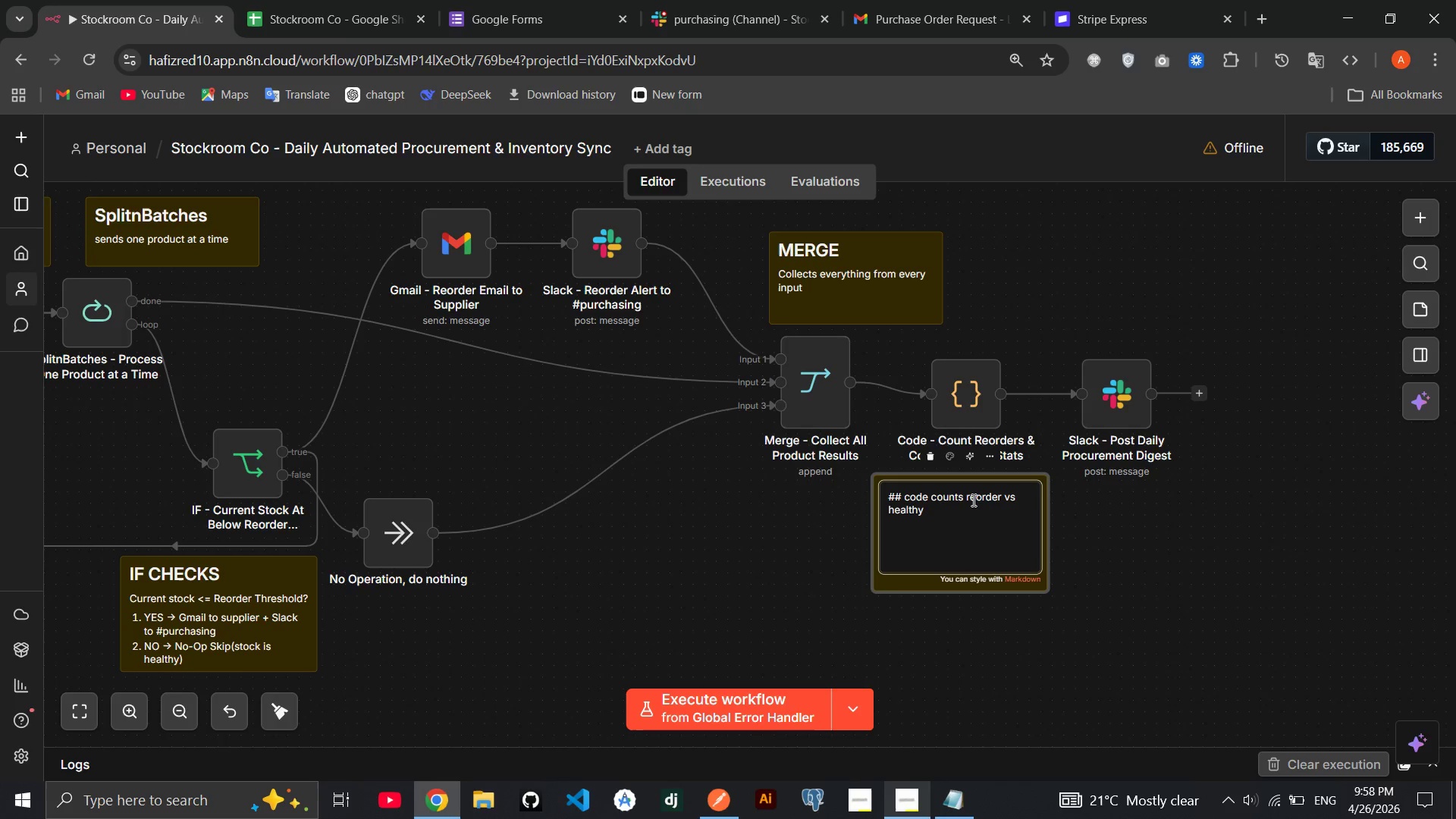 
wait(9.02)
 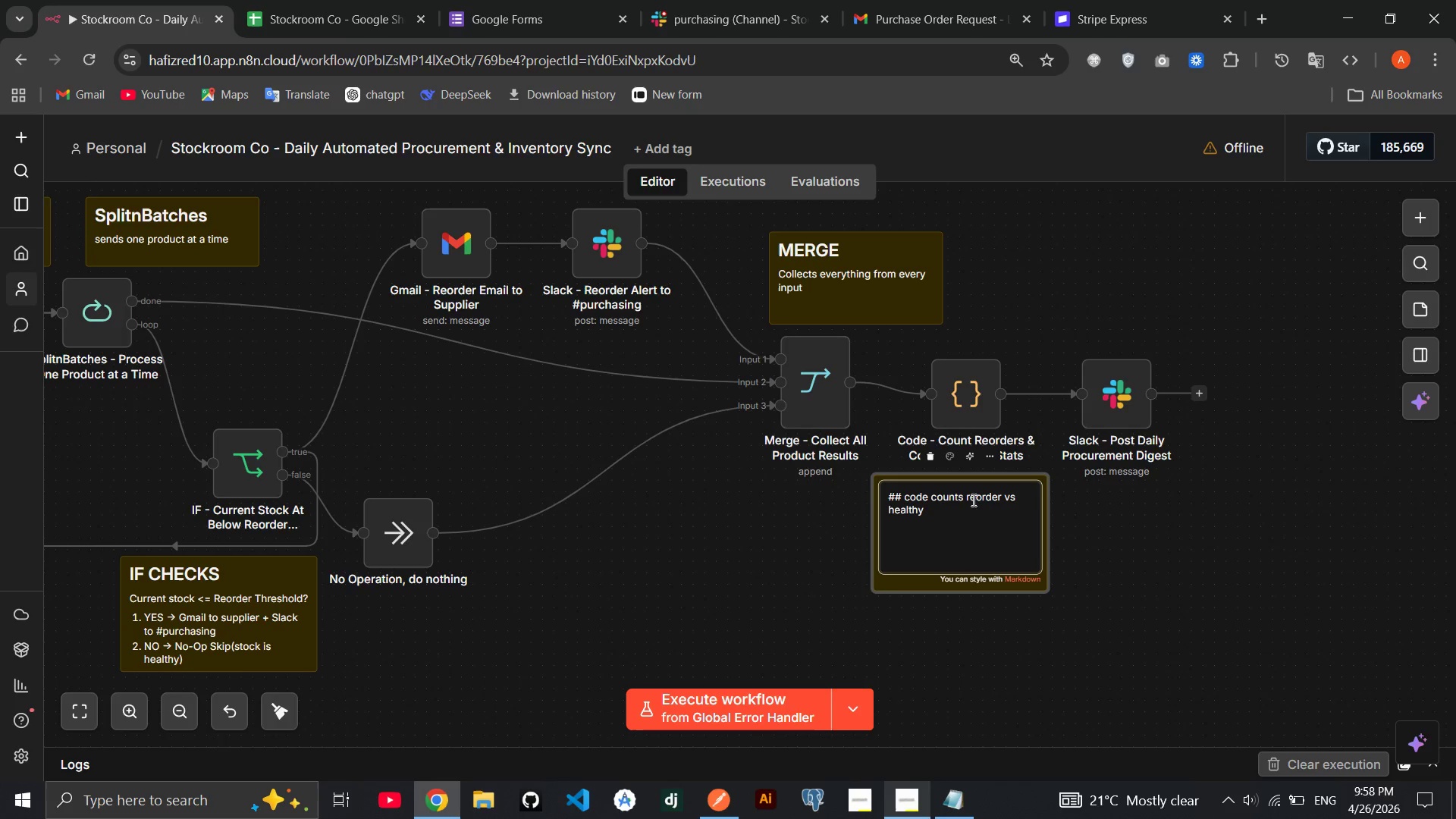 
left_click([968, 497])
 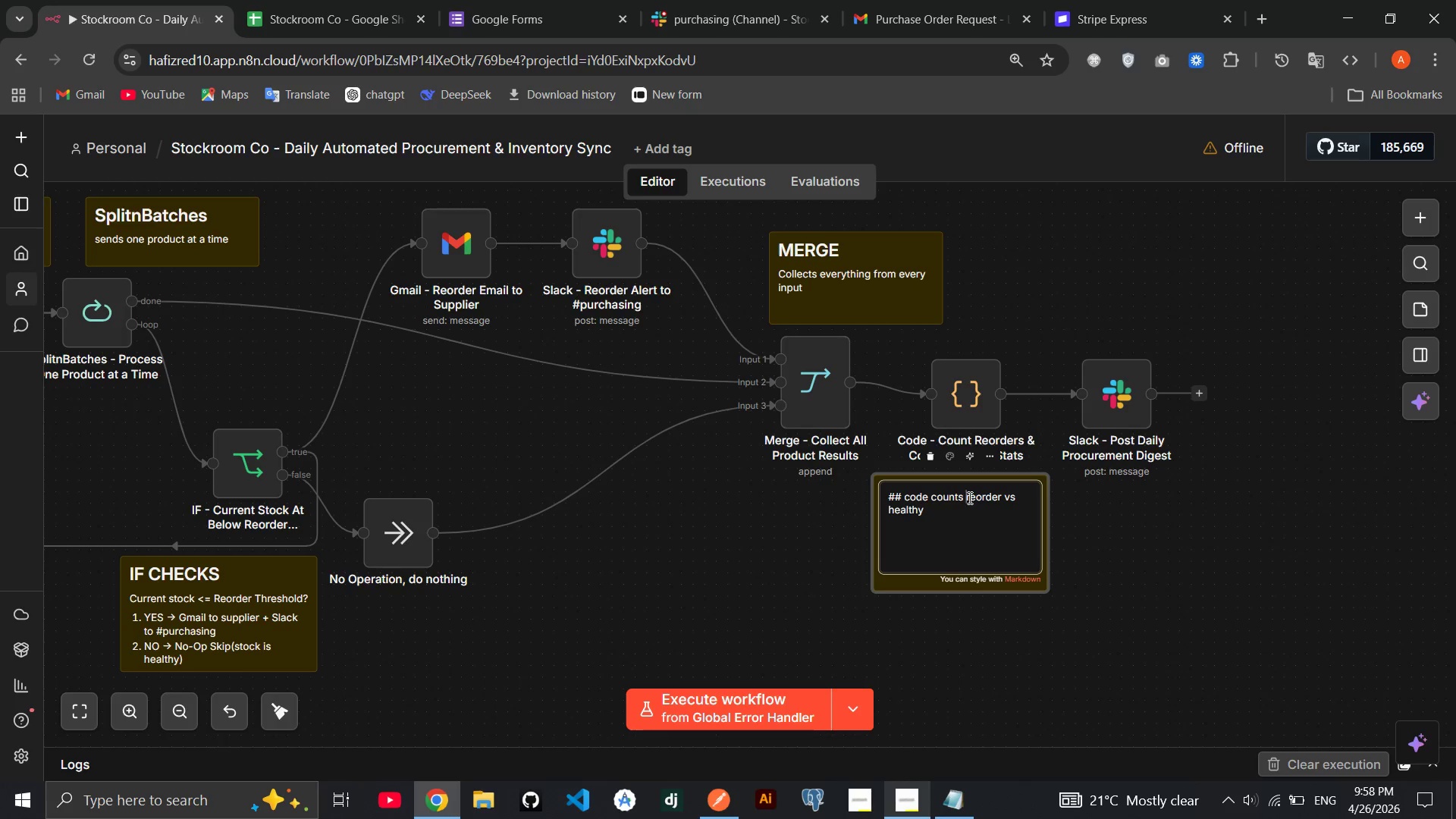 
key(ArrowLeft)
 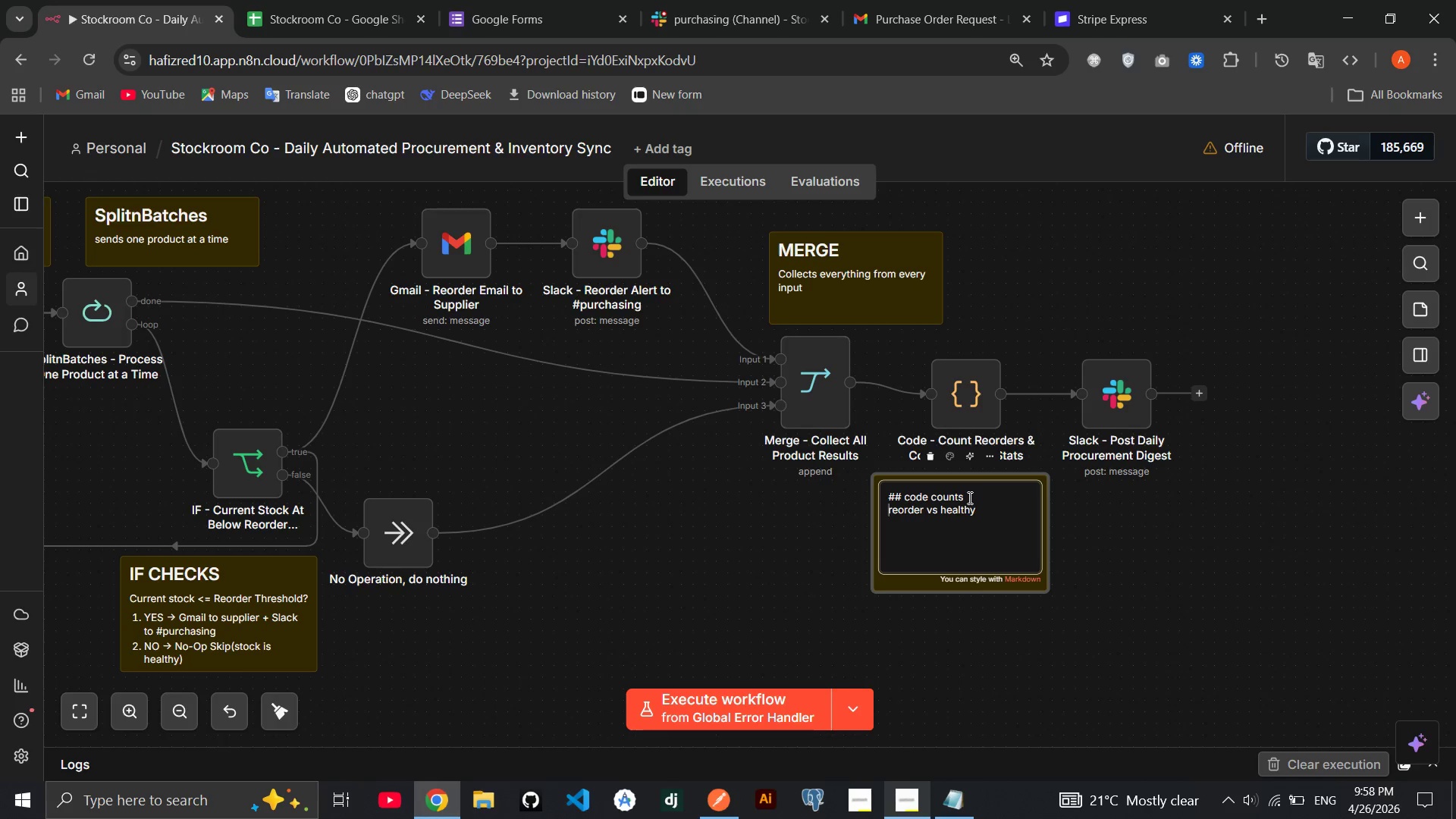 
key(Enter)
 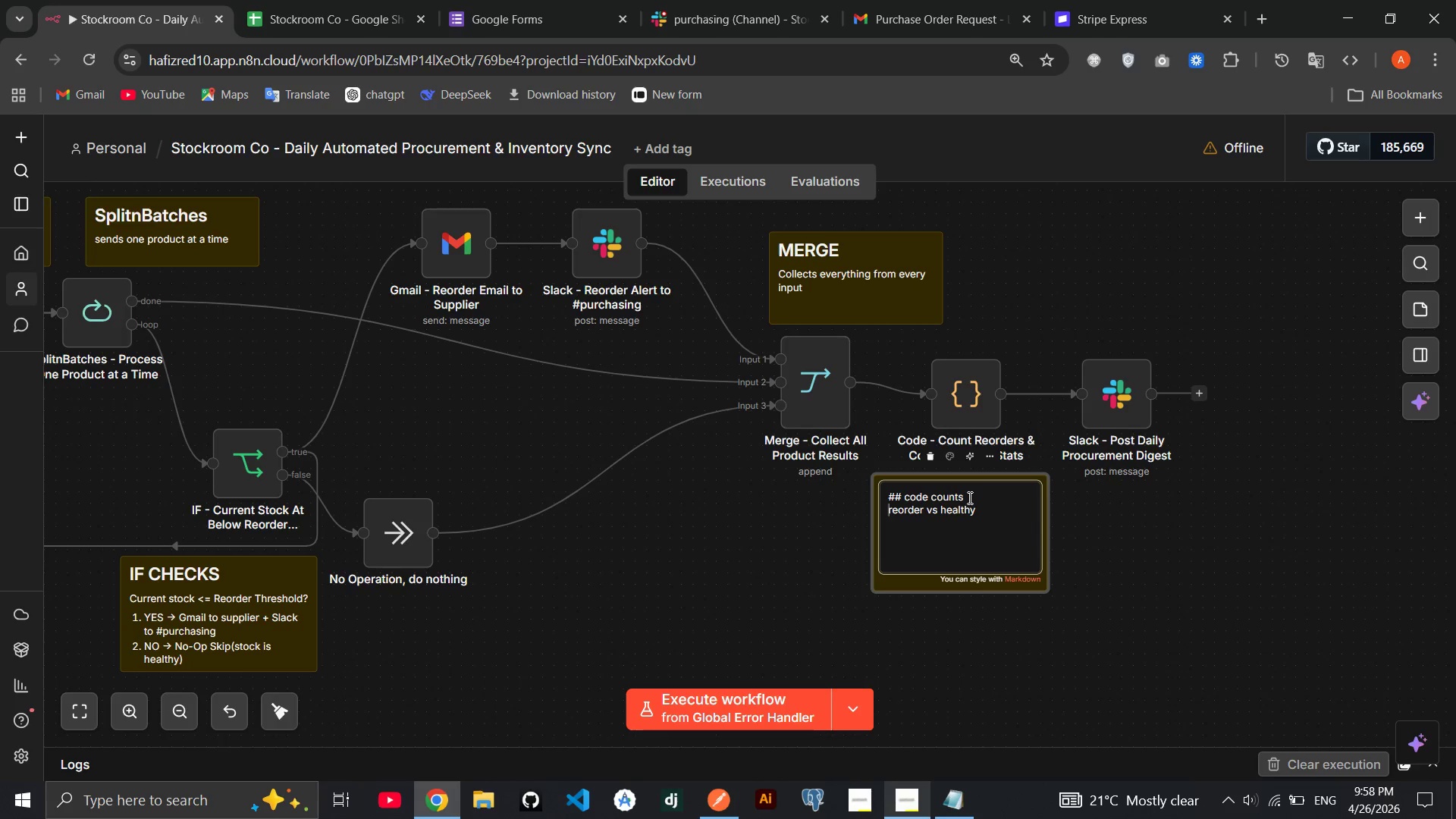 
key(Enter)
 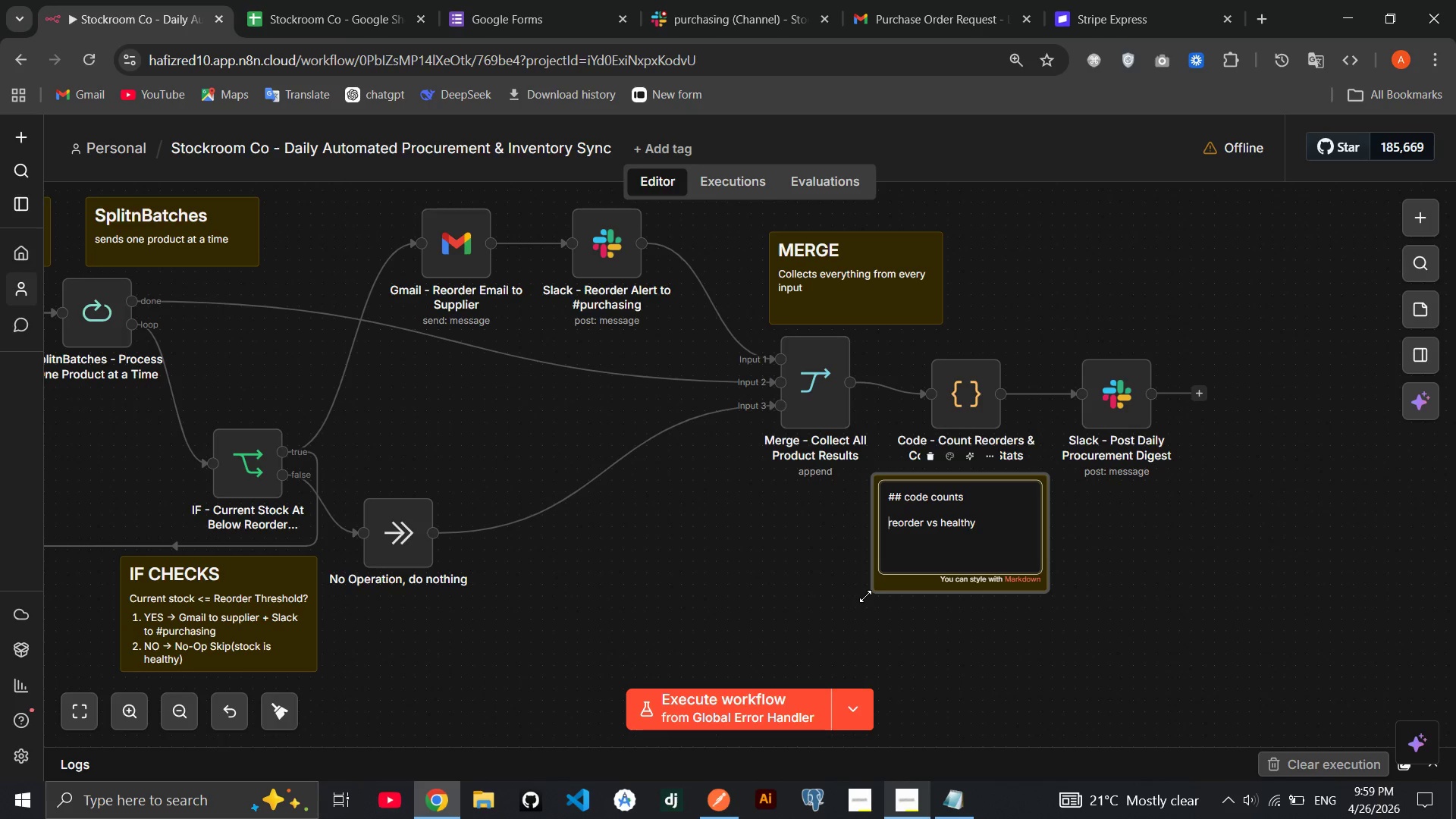 
wait(29.58)
 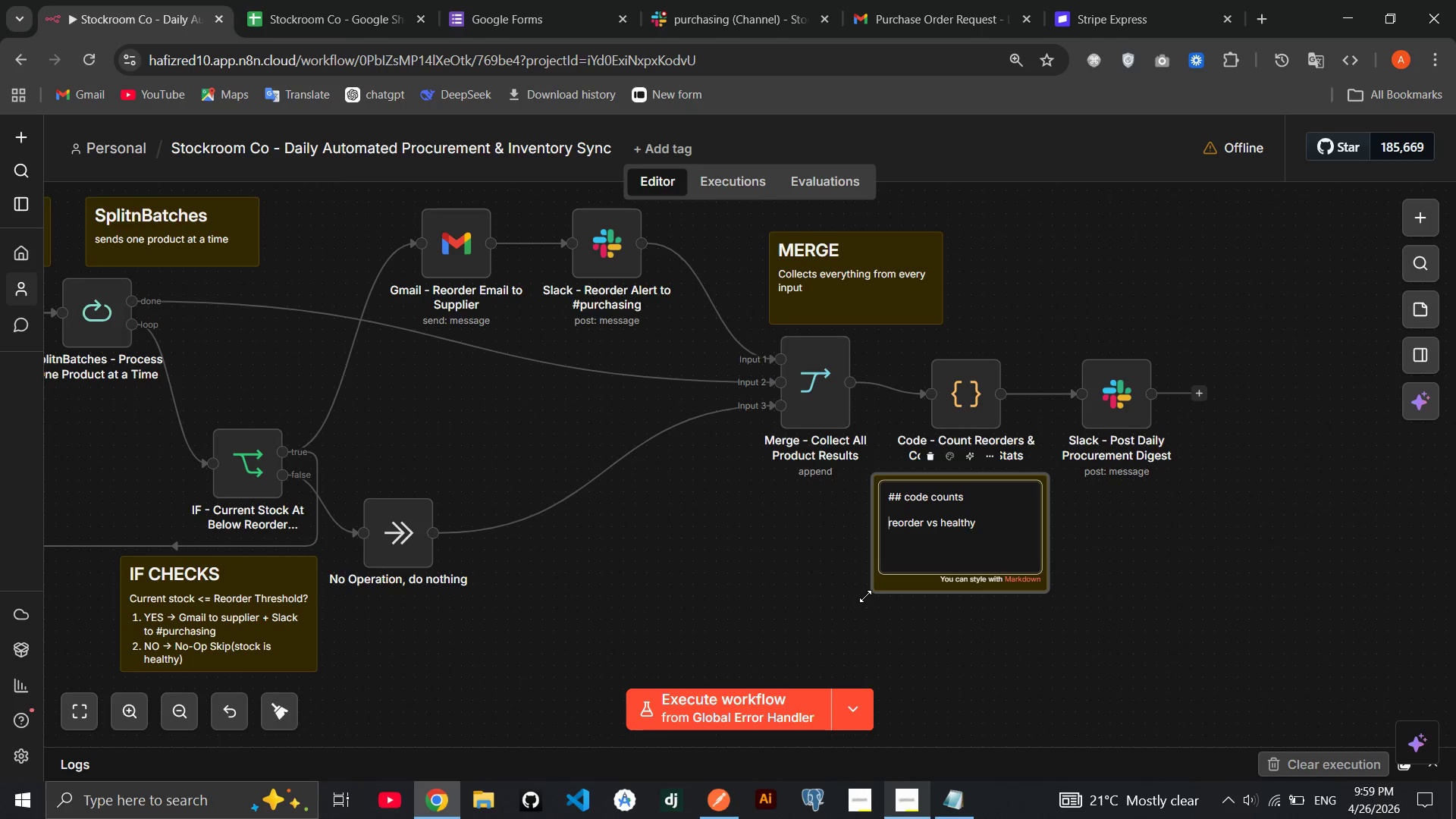 
left_click([789, 551])
 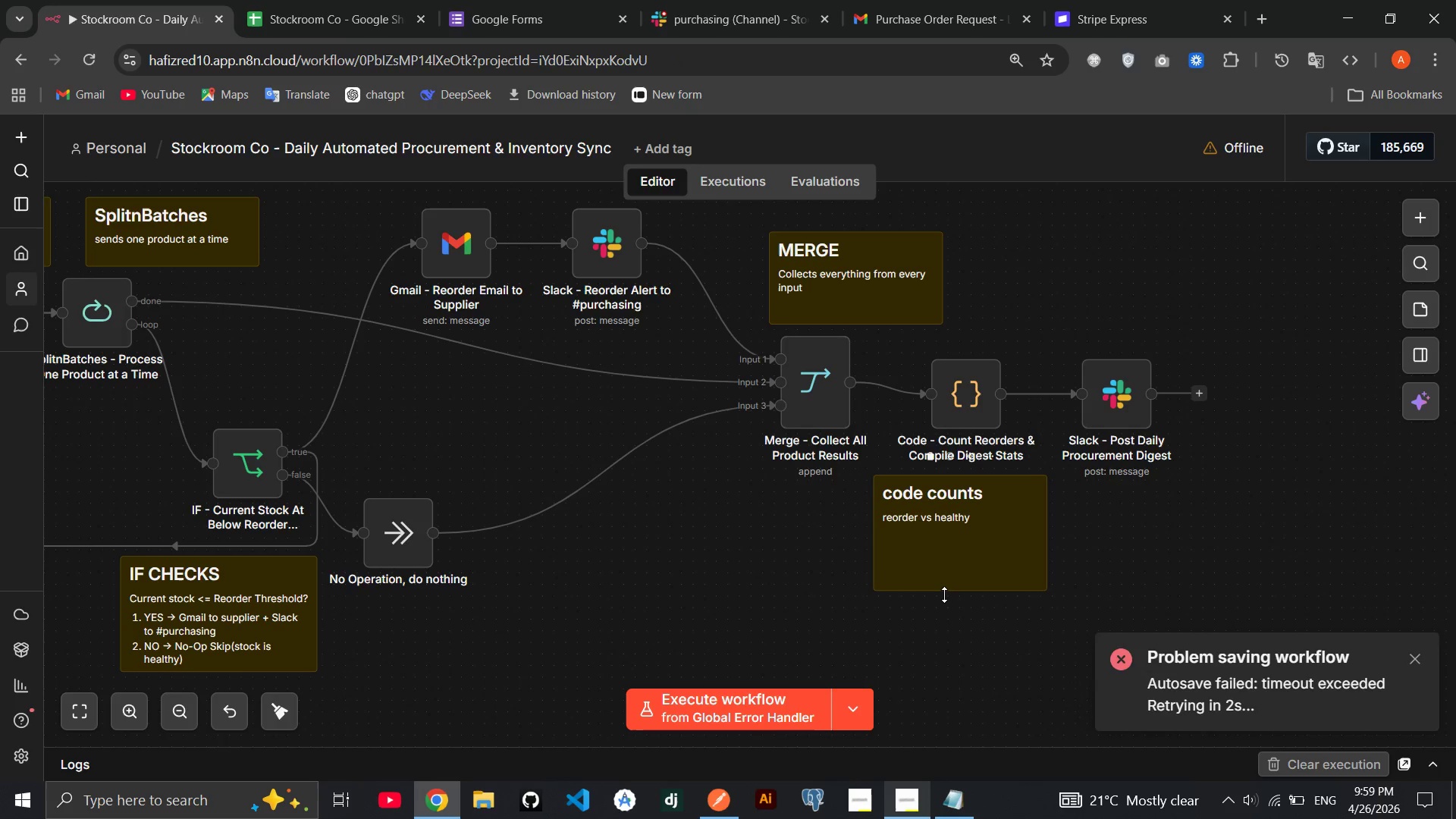 
left_click_drag(start_coordinate=[944, 595], to_coordinate=[946, 536])
 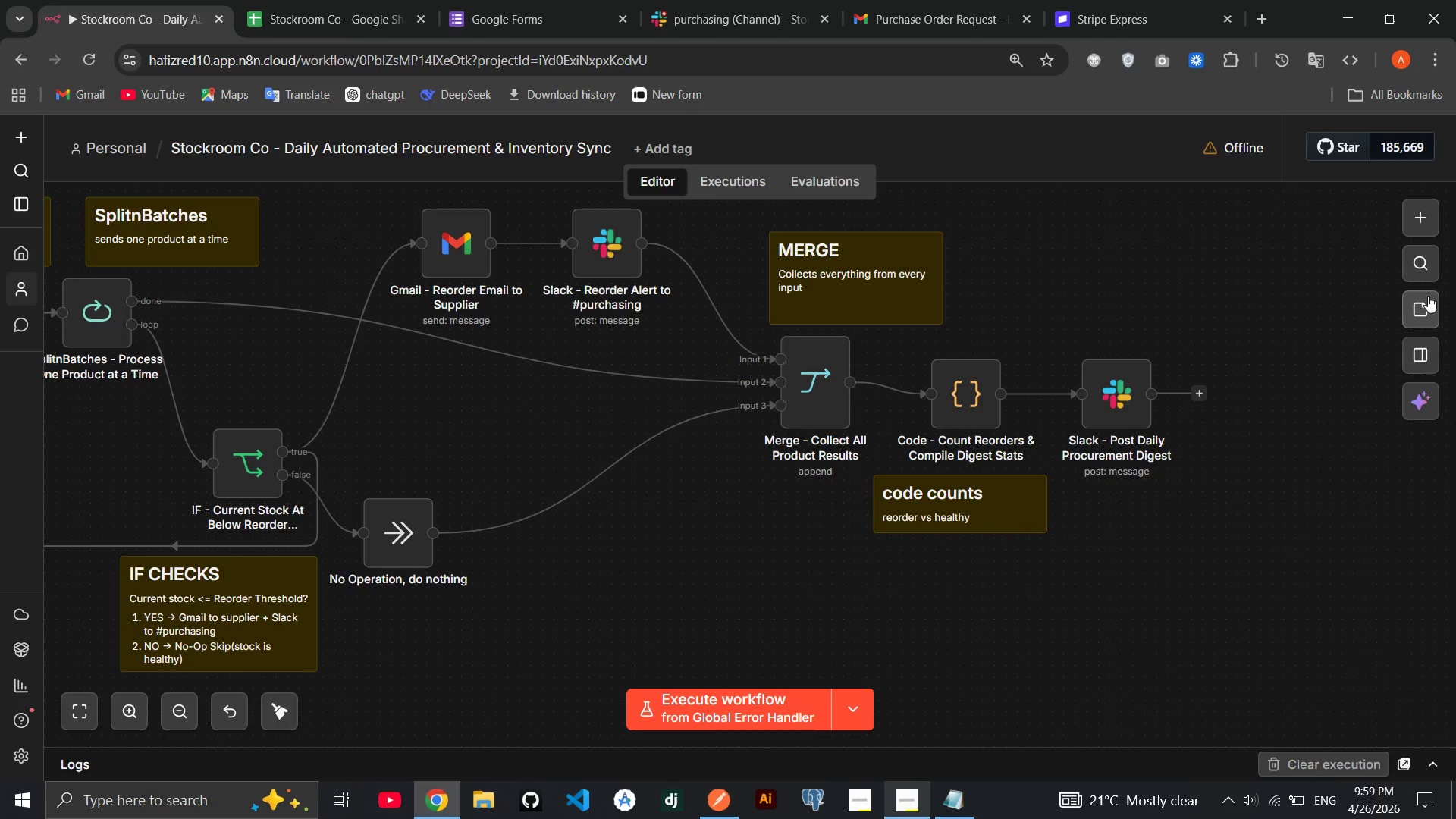 
left_click([1428, 296])
 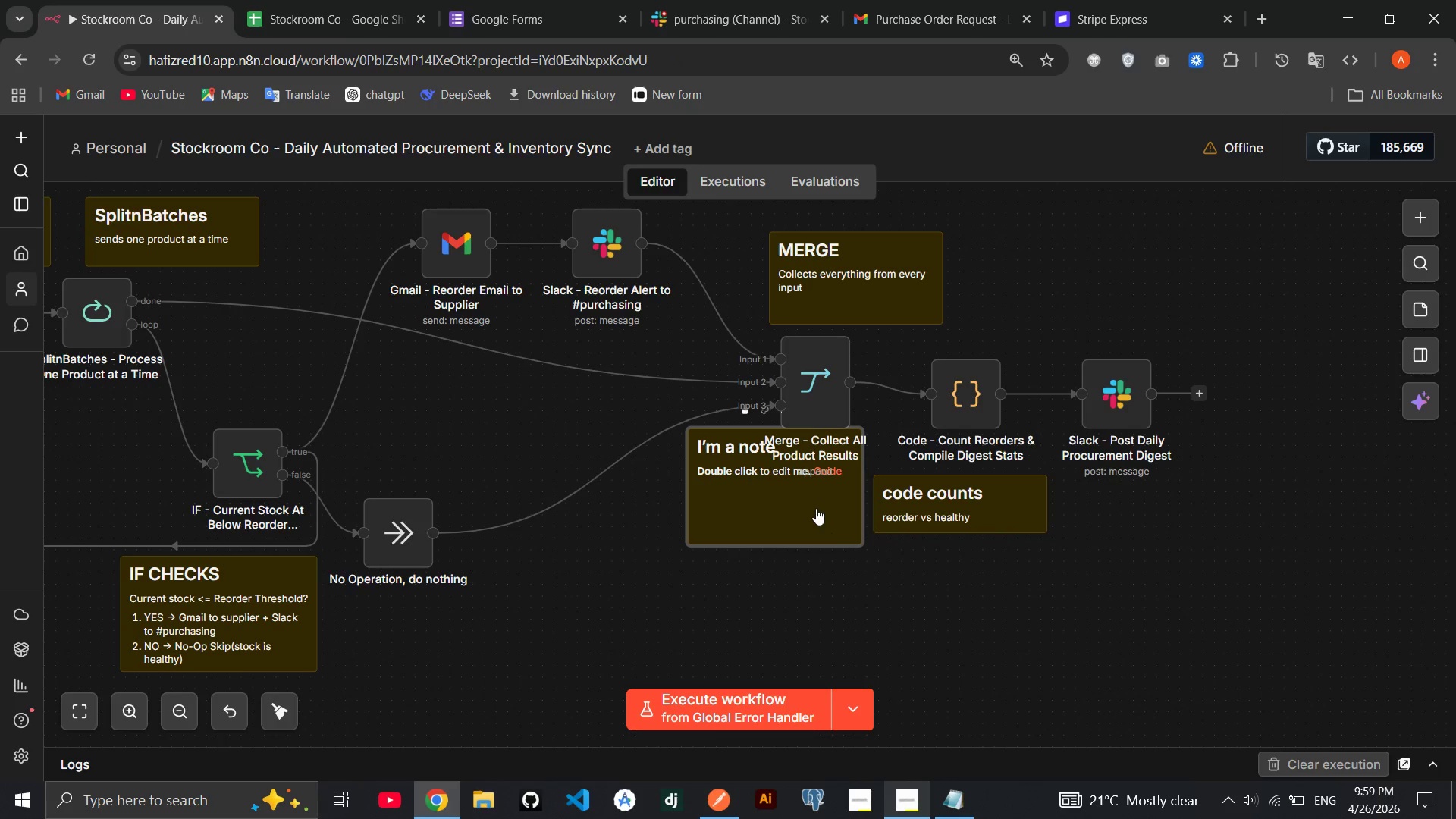 
left_click_drag(start_coordinate=[814, 507], to_coordinate=[1160, 323])
 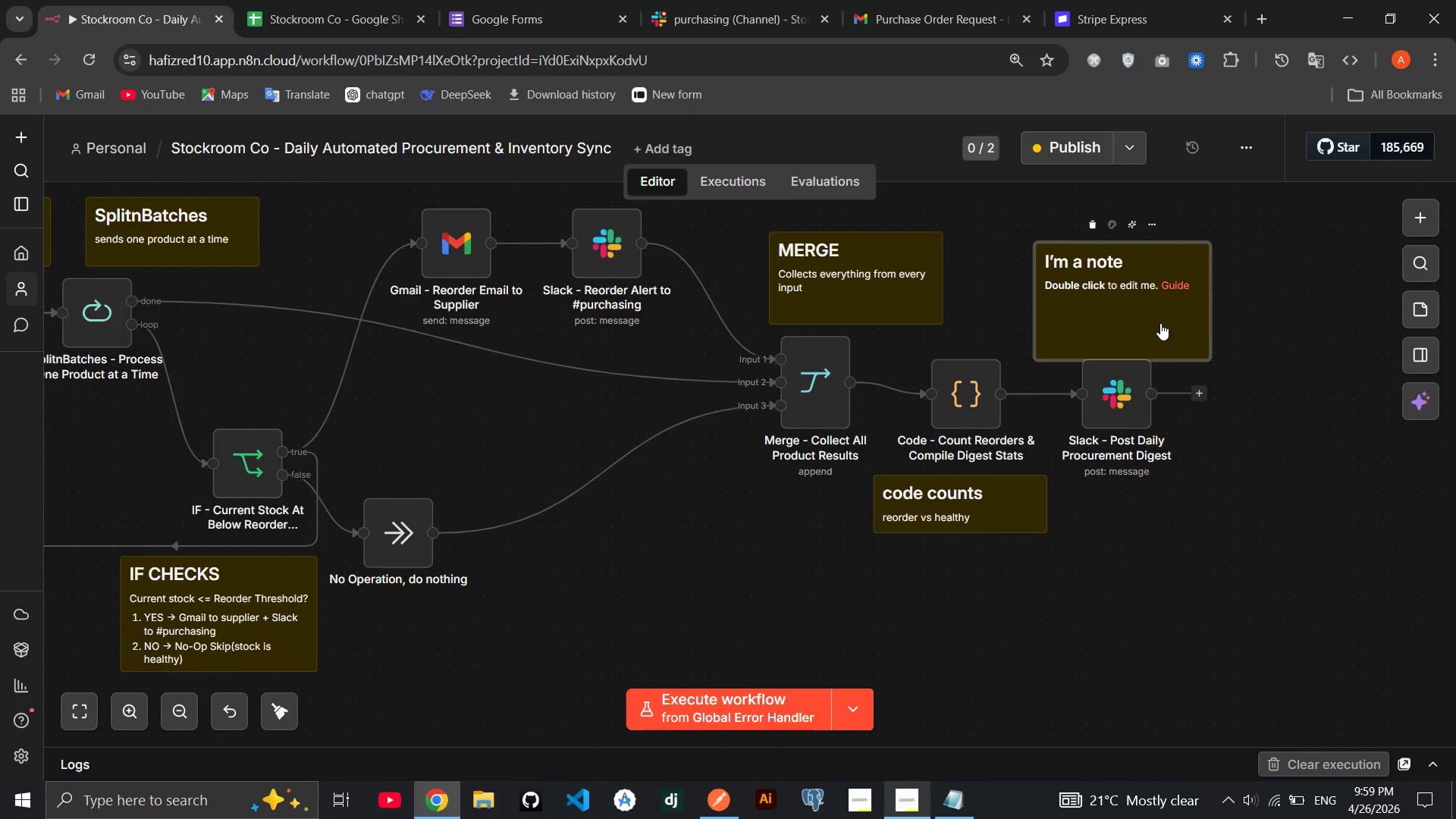 
left_click([1160, 323])
 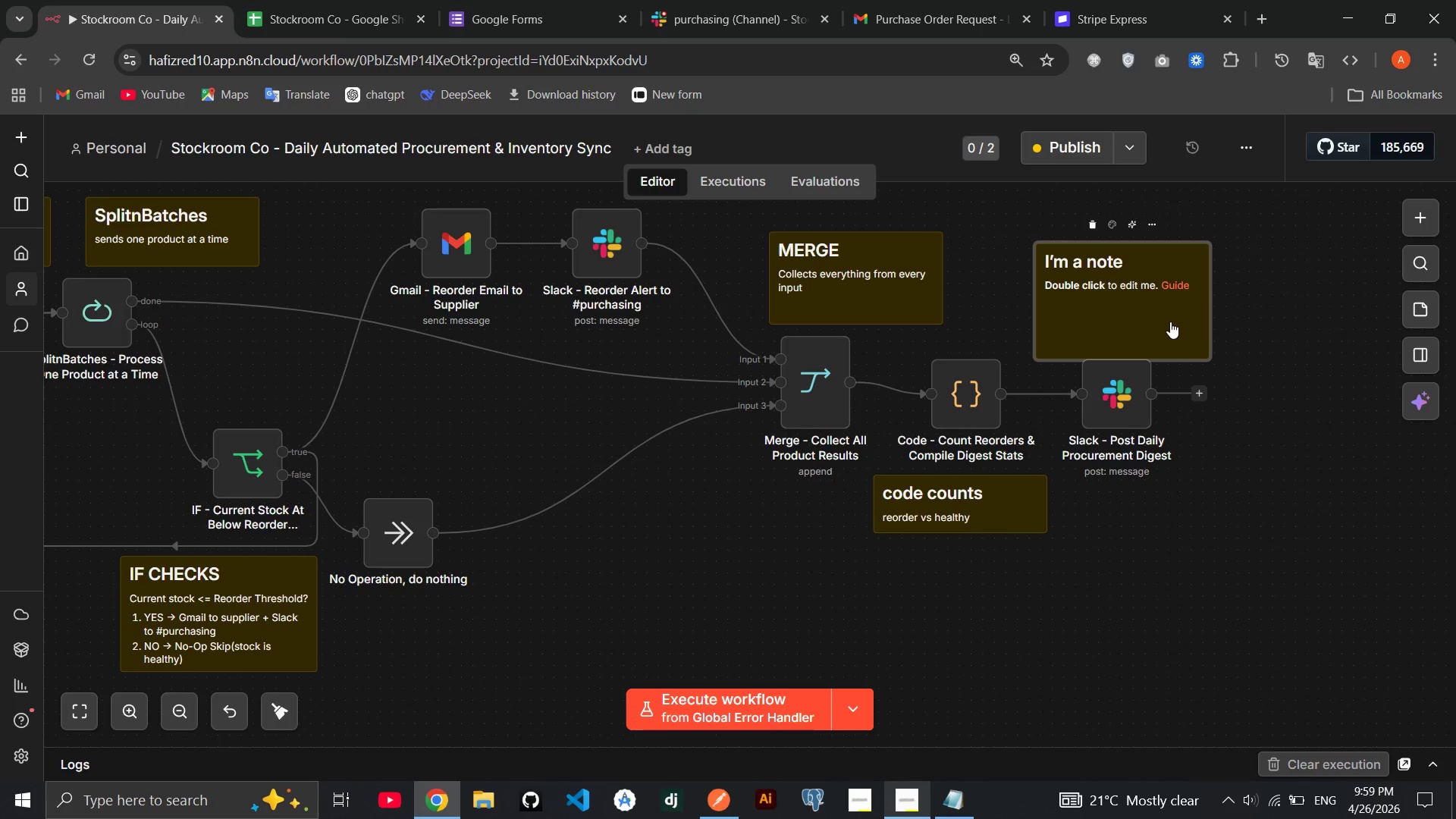 
double_click([1175, 321])
 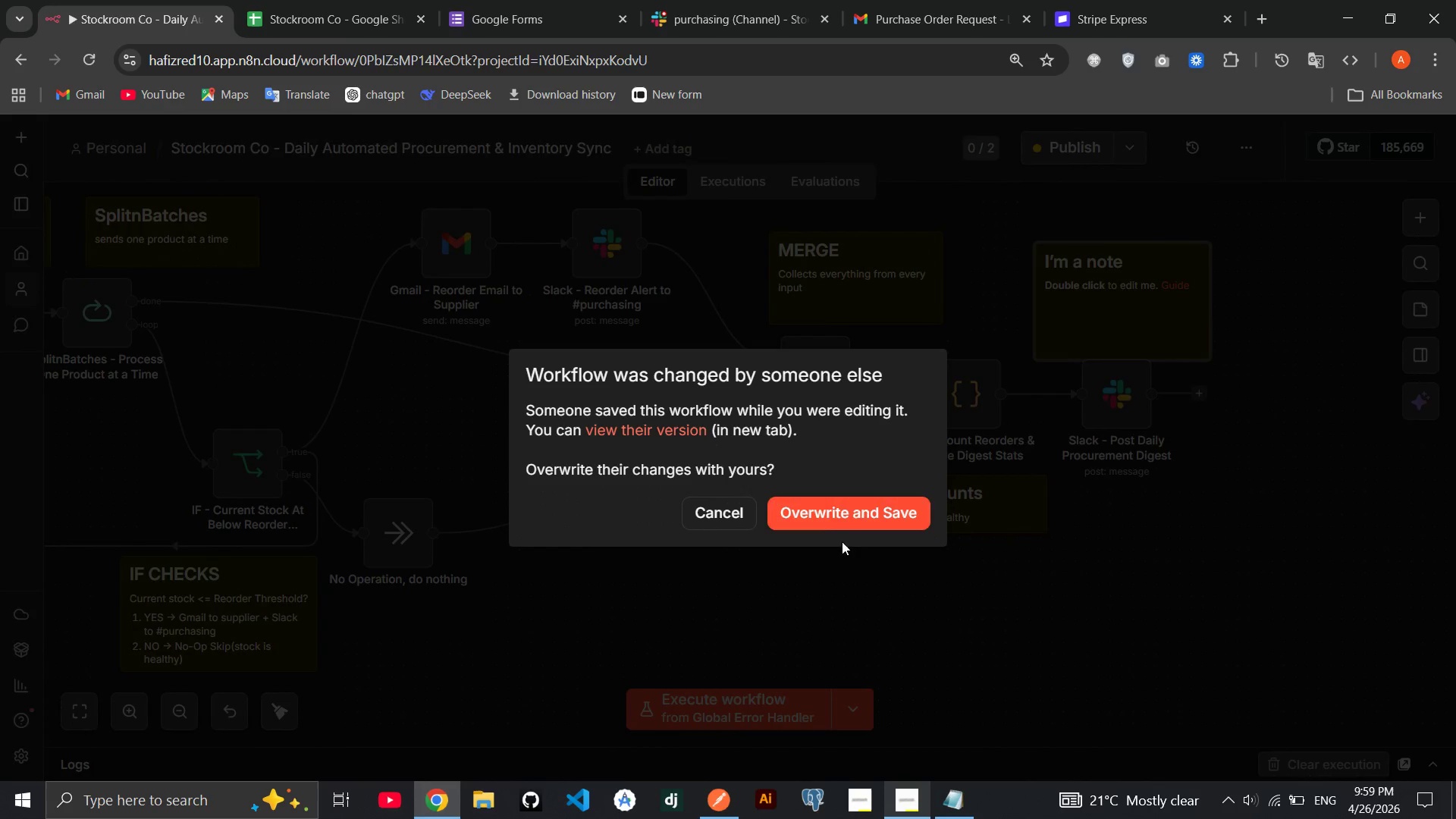 
left_click([848, 507])
 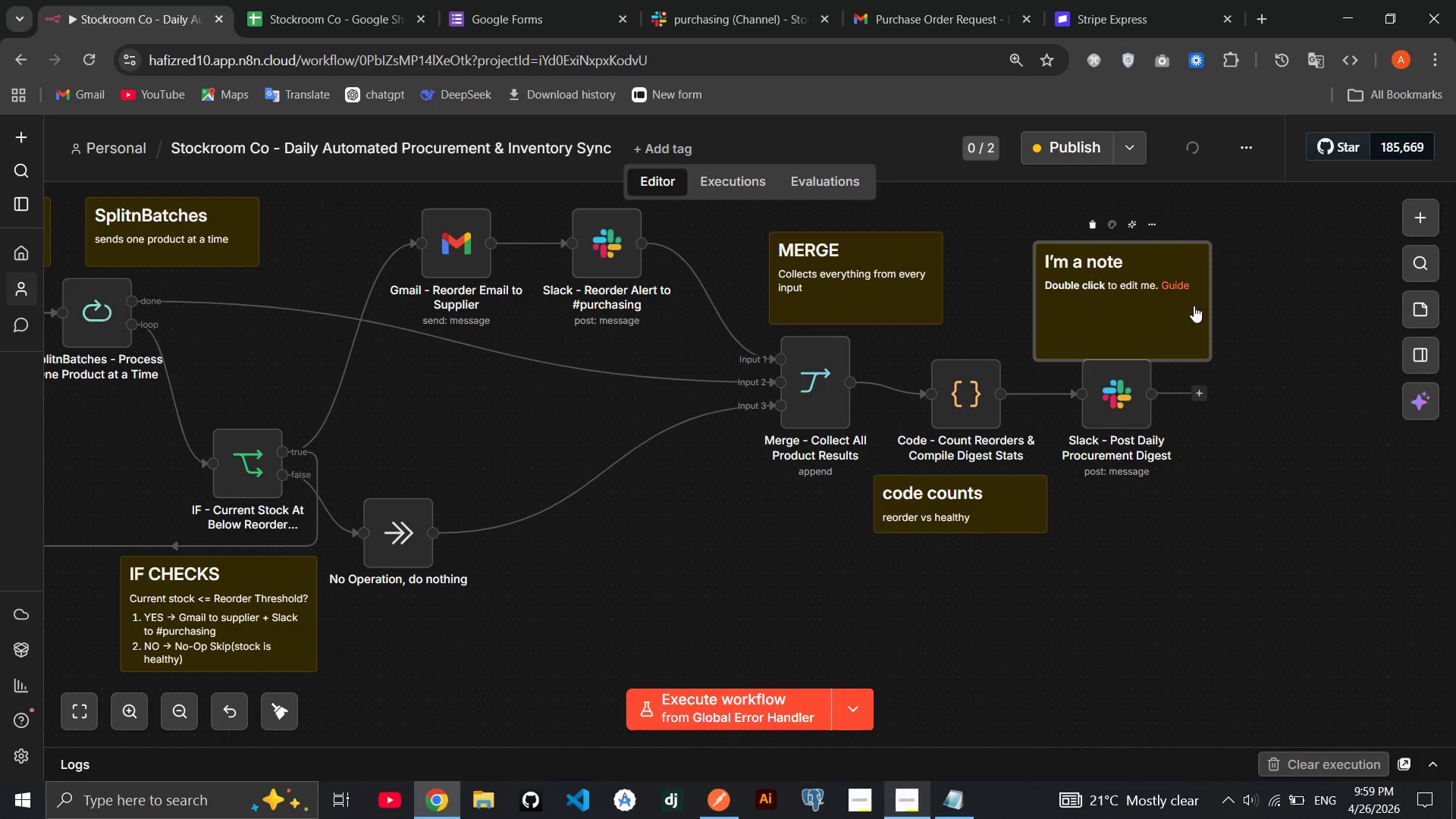 
double_click([1194, 306])
 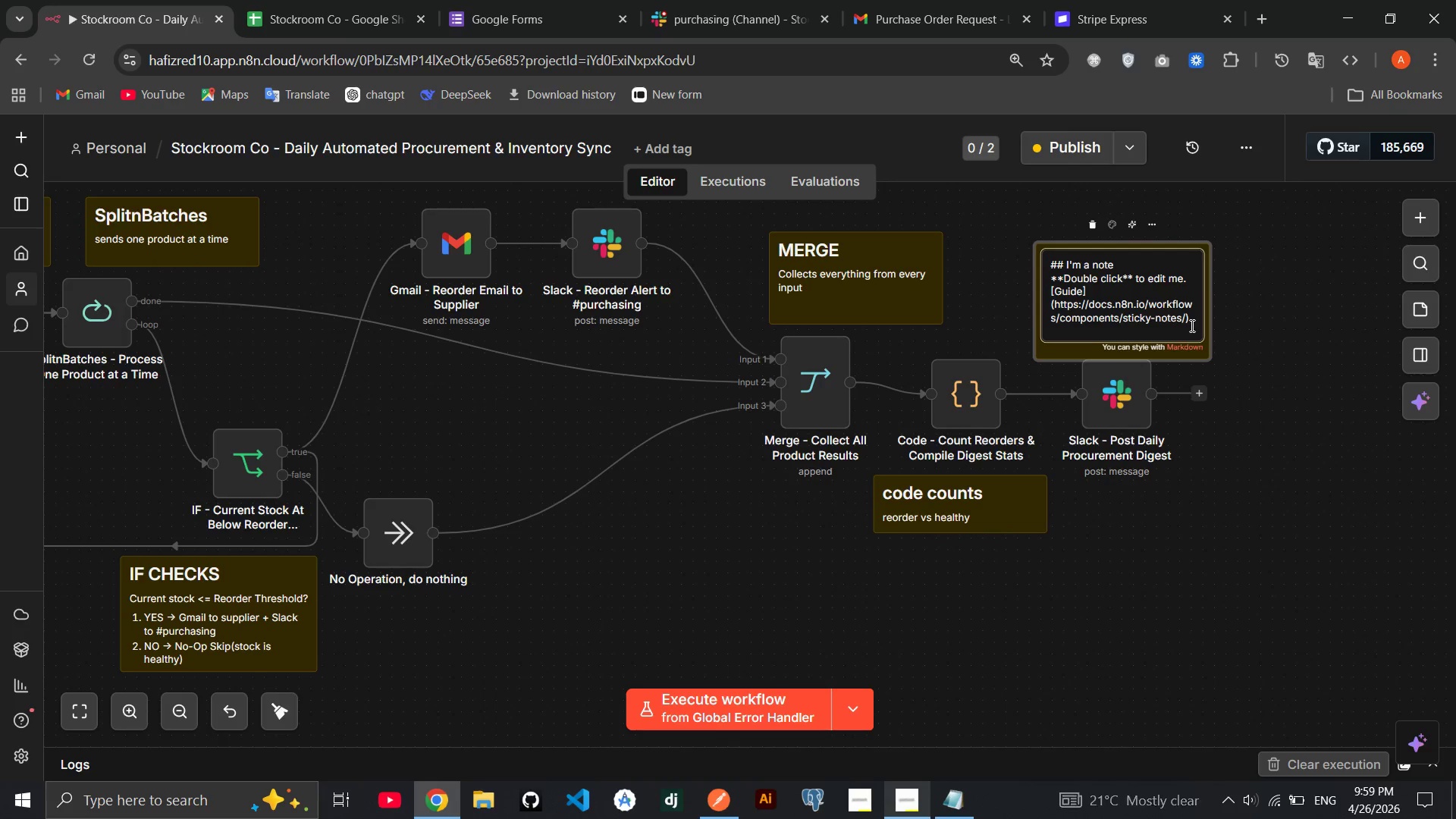 
left_click_drag(start_coordinate=[1191, 325], to_coordinate=[1068, 265])
 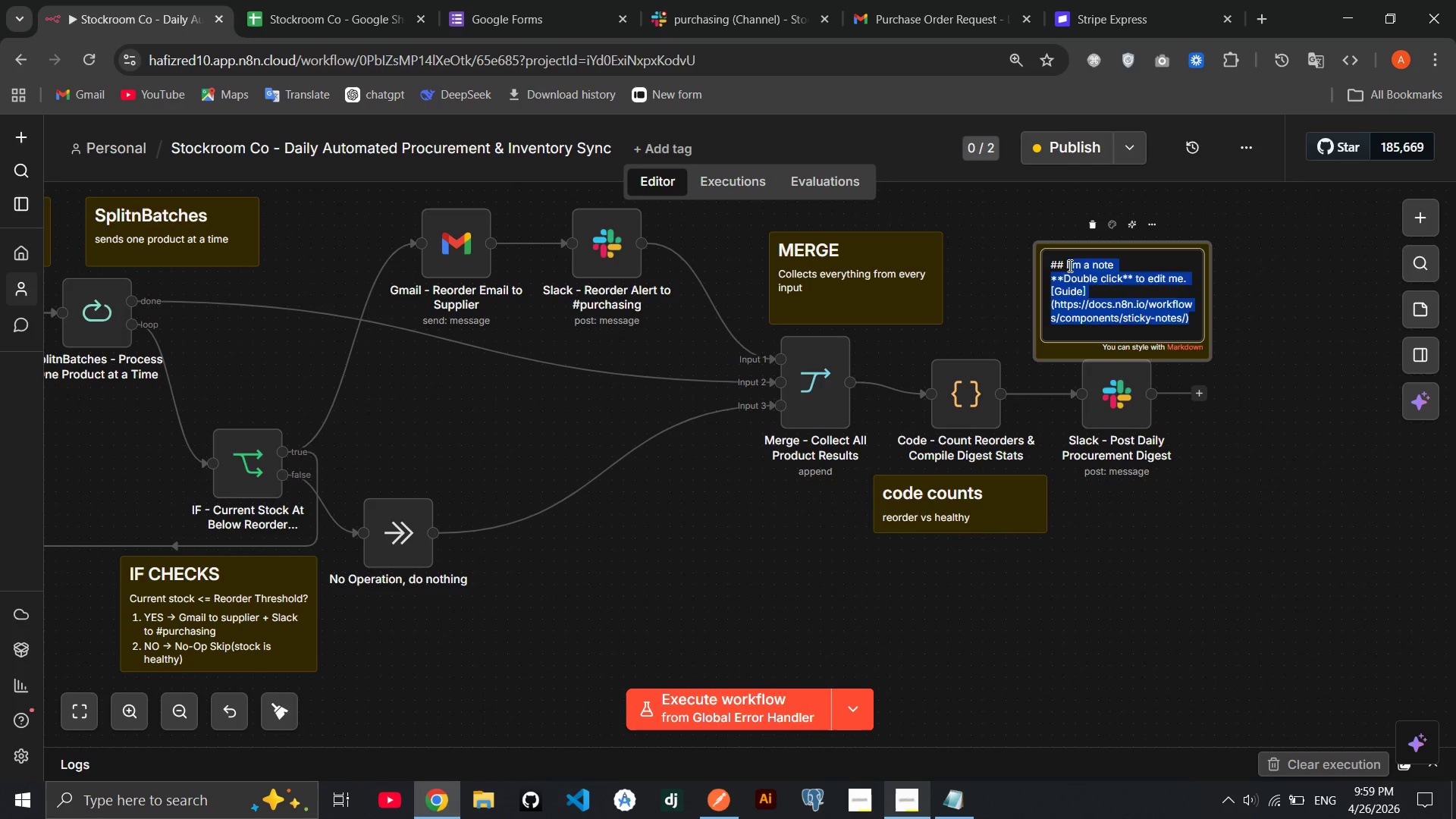 
key(Backspace)
 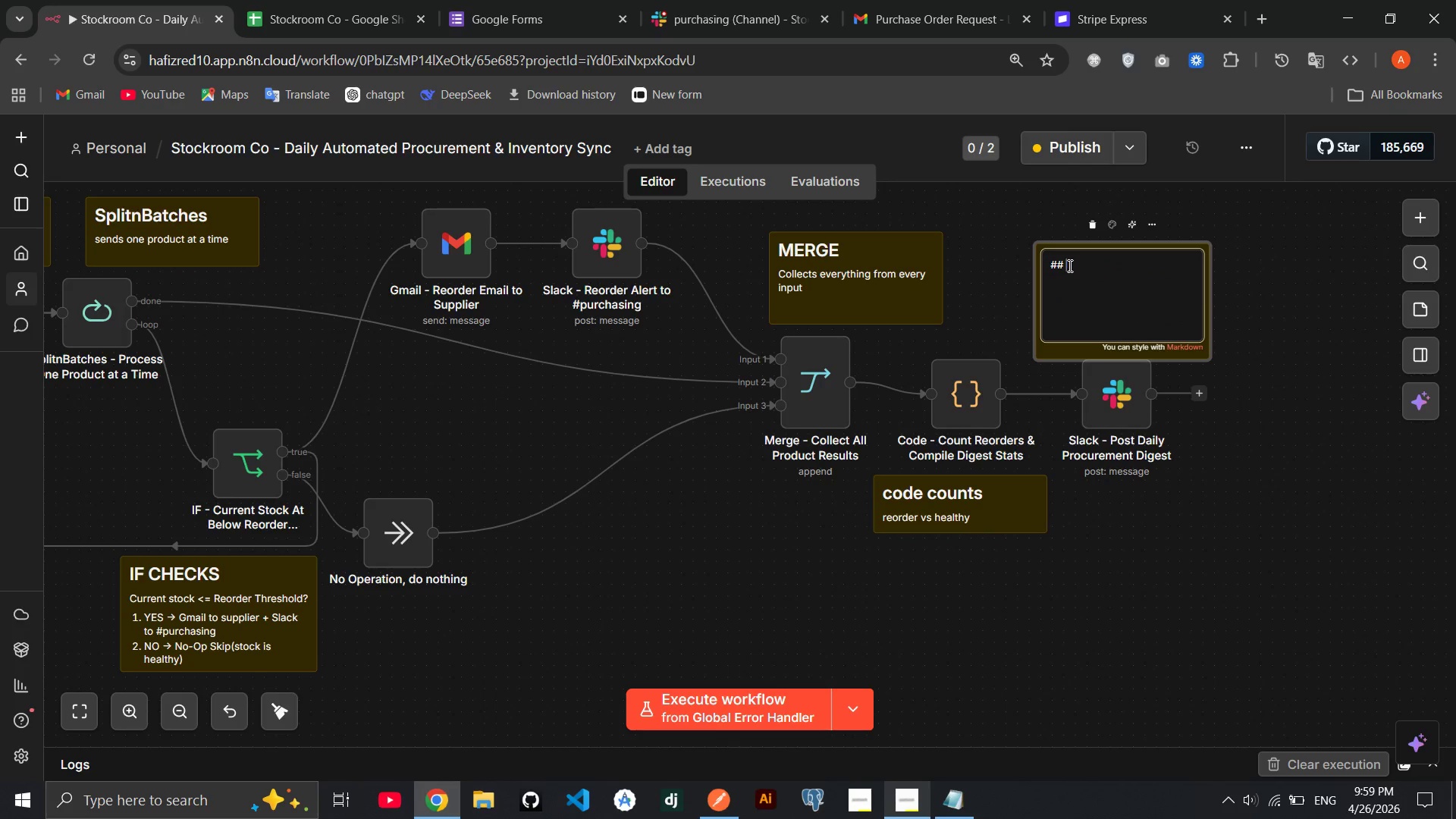 
key(Backspace)
 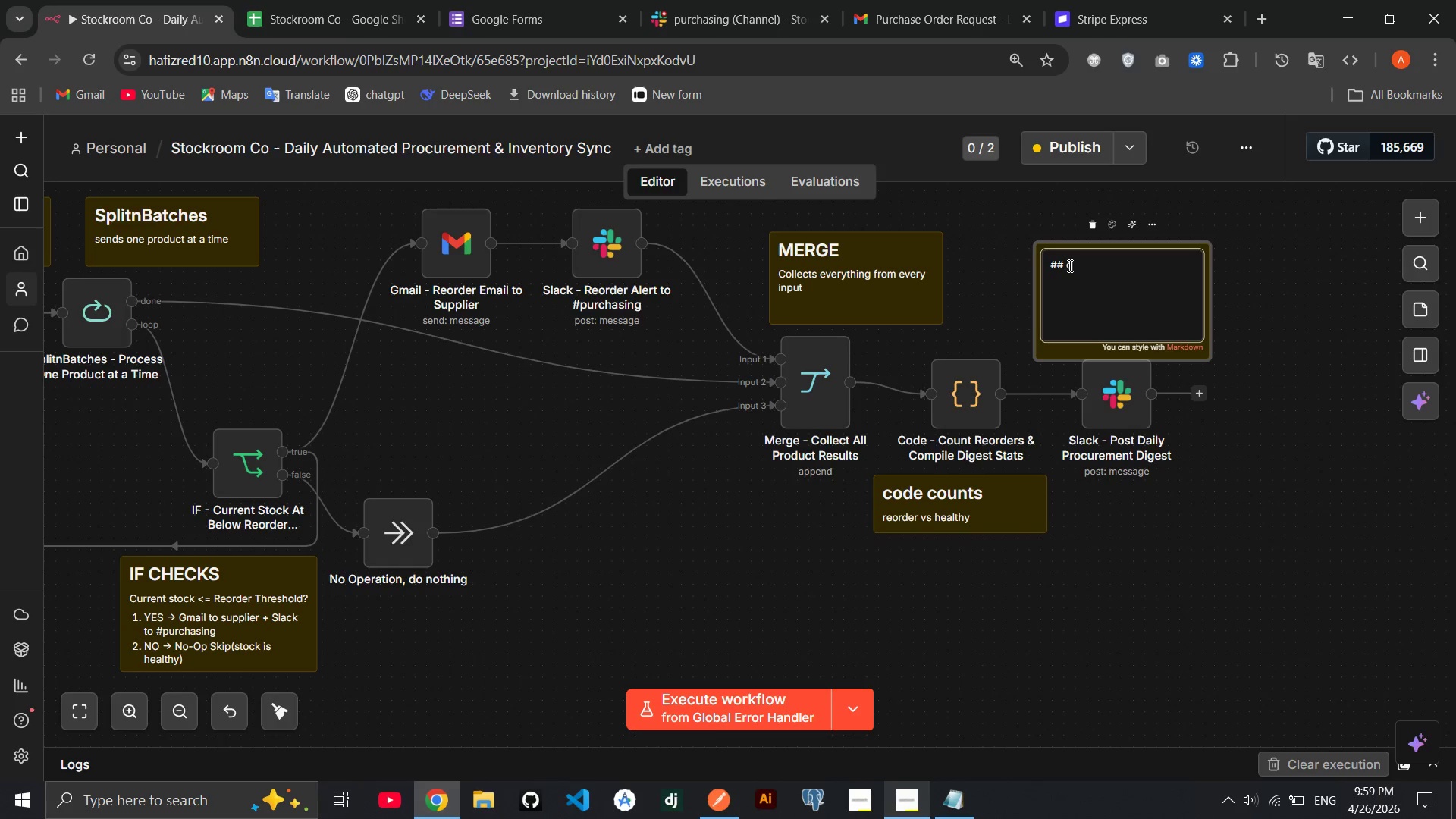 
key(C)
 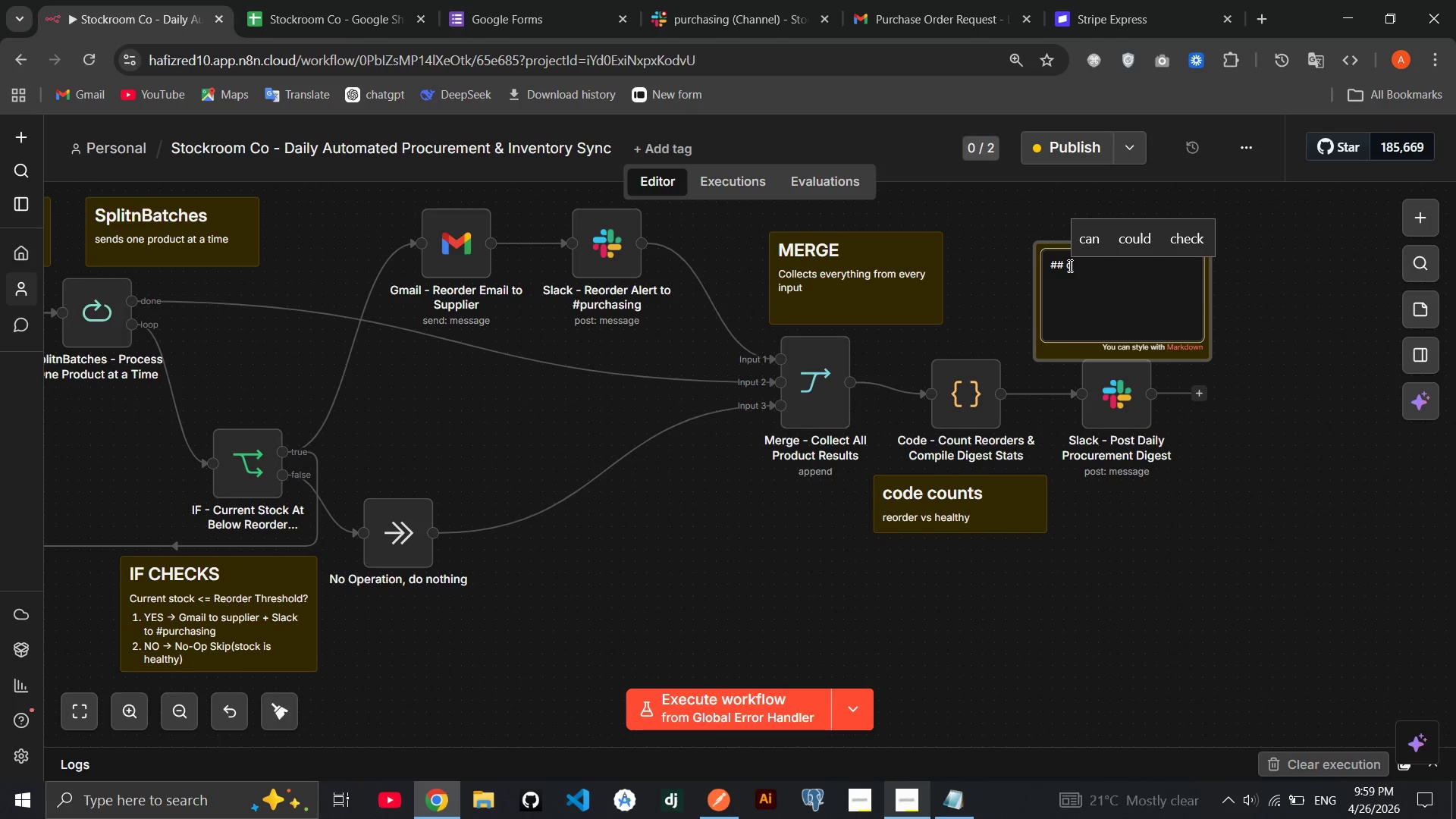 
key(Backspace)
 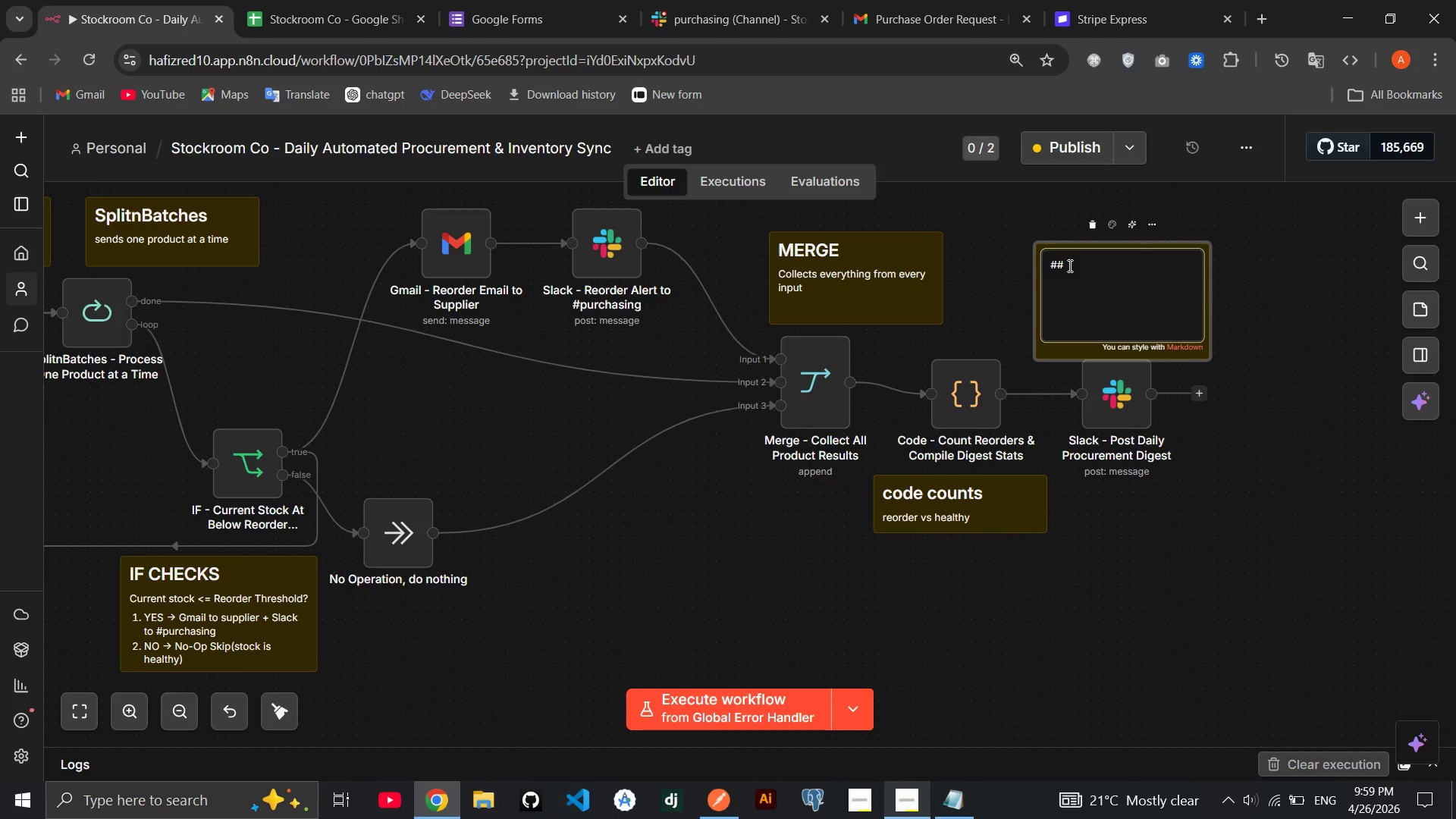 
key(Space)
 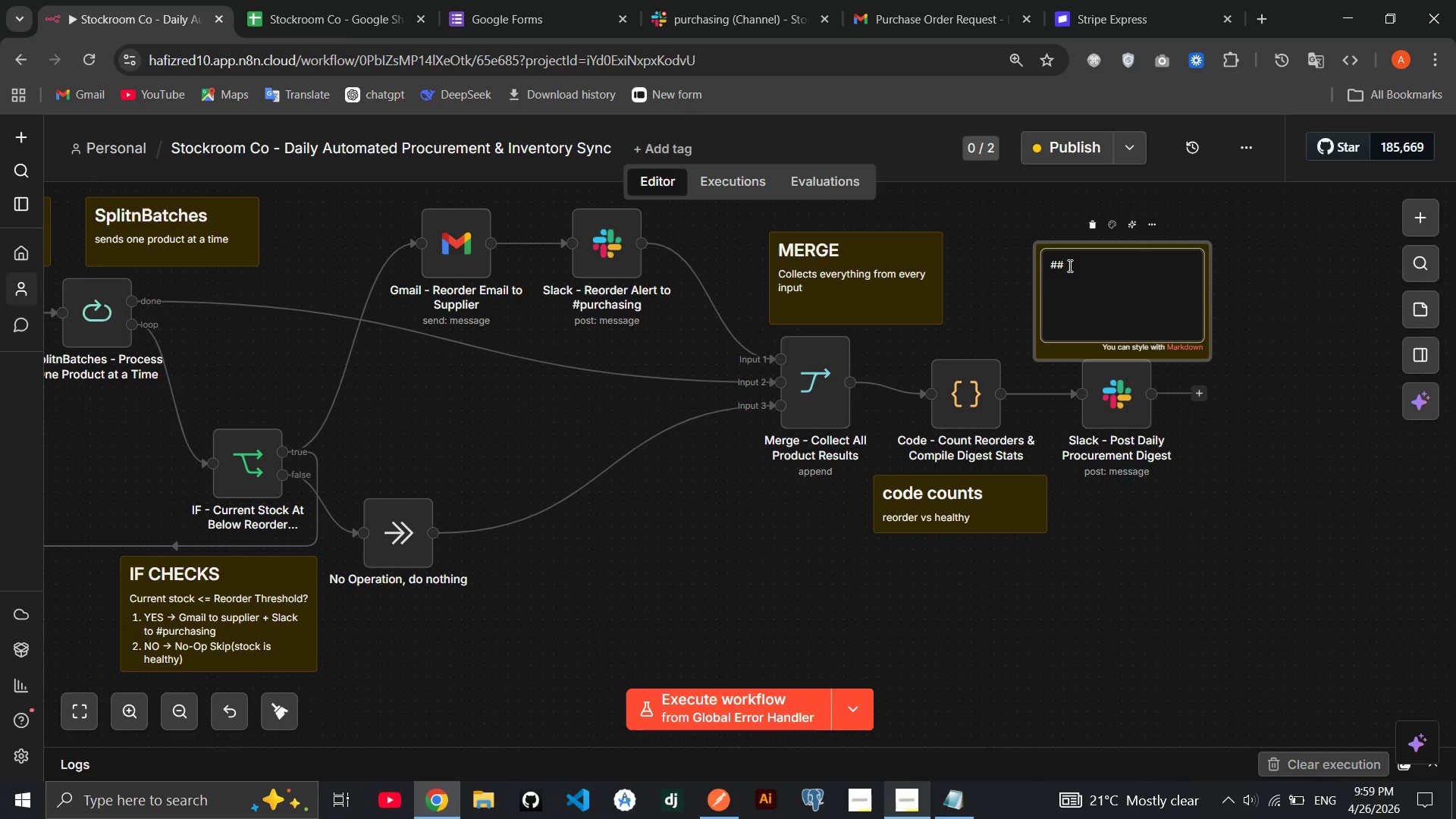 
wait(5.28)
 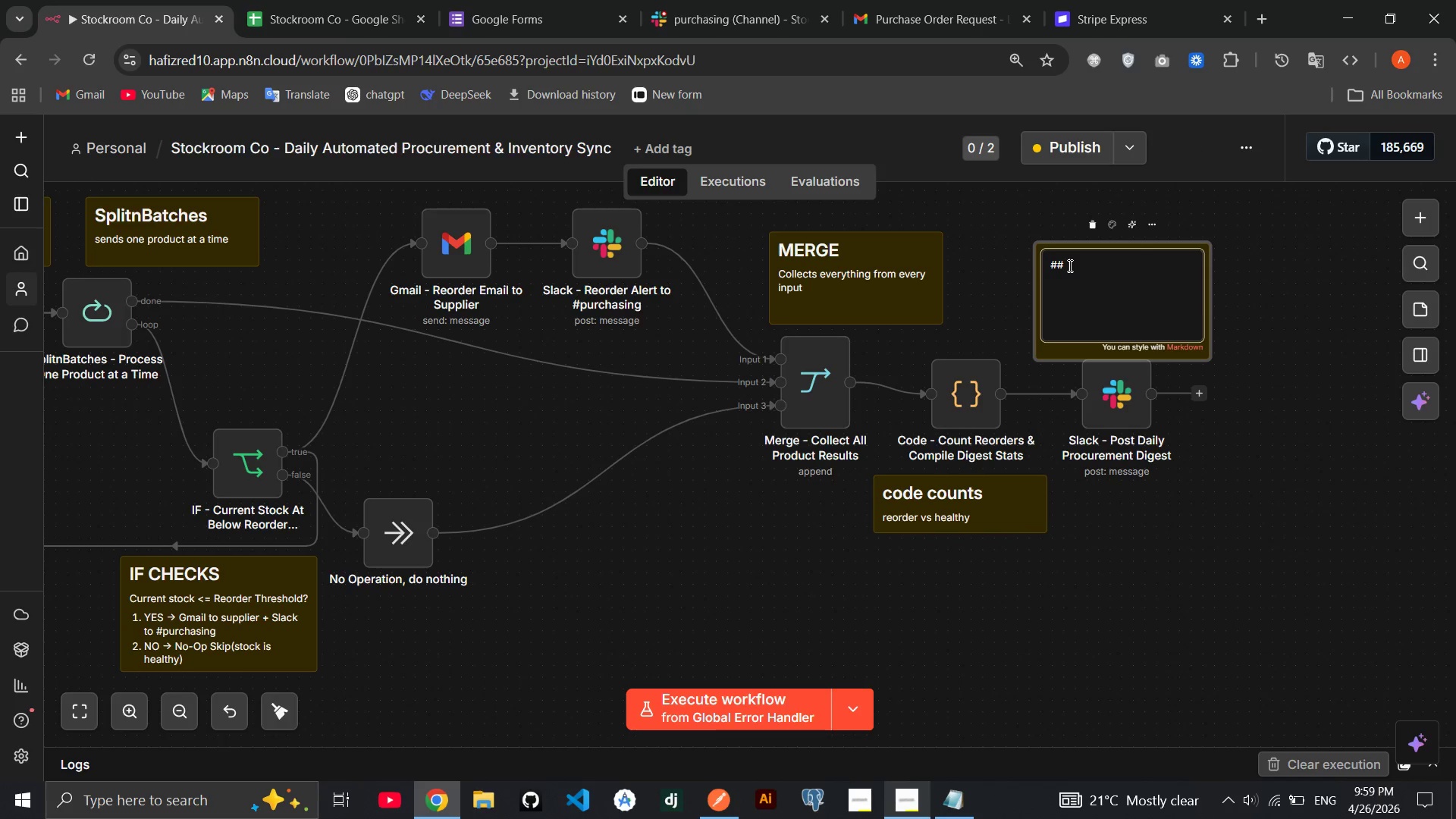 
type(slack posts dai;)
key(Backspace)
type(ly summary )
 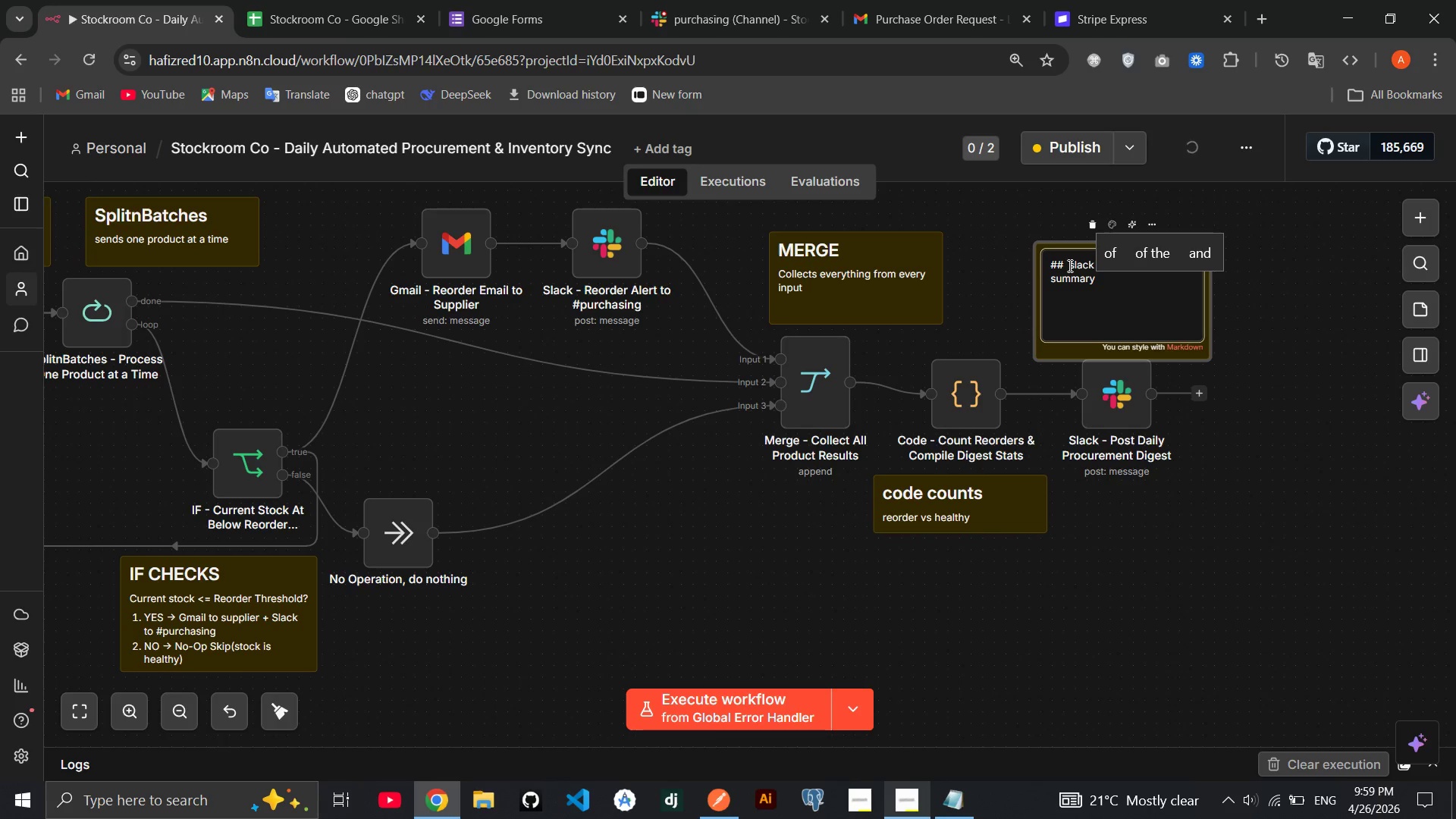 
type(digesr)
key(Backspace)
type(t)
 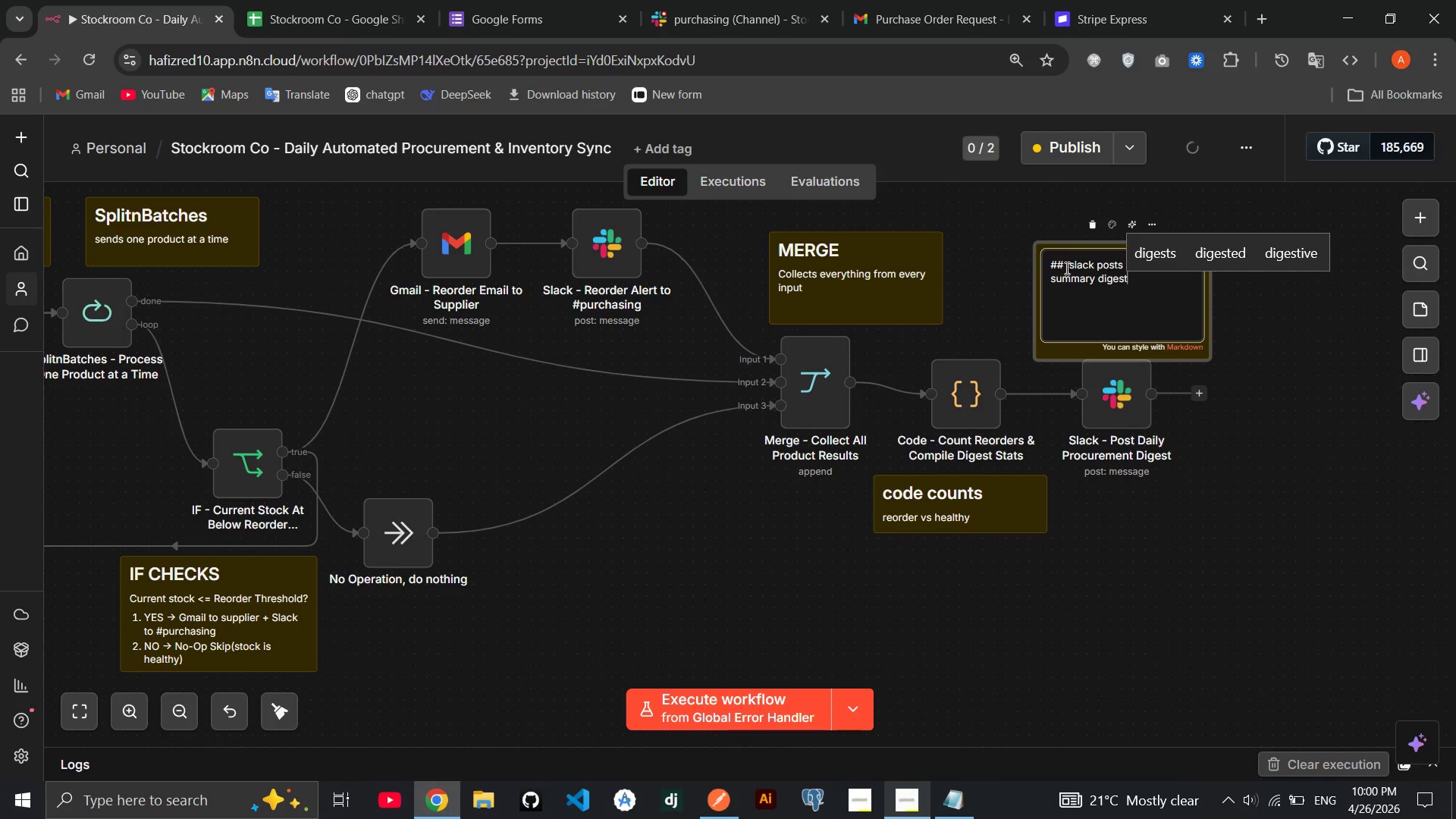 
left_click([1018, 280])
 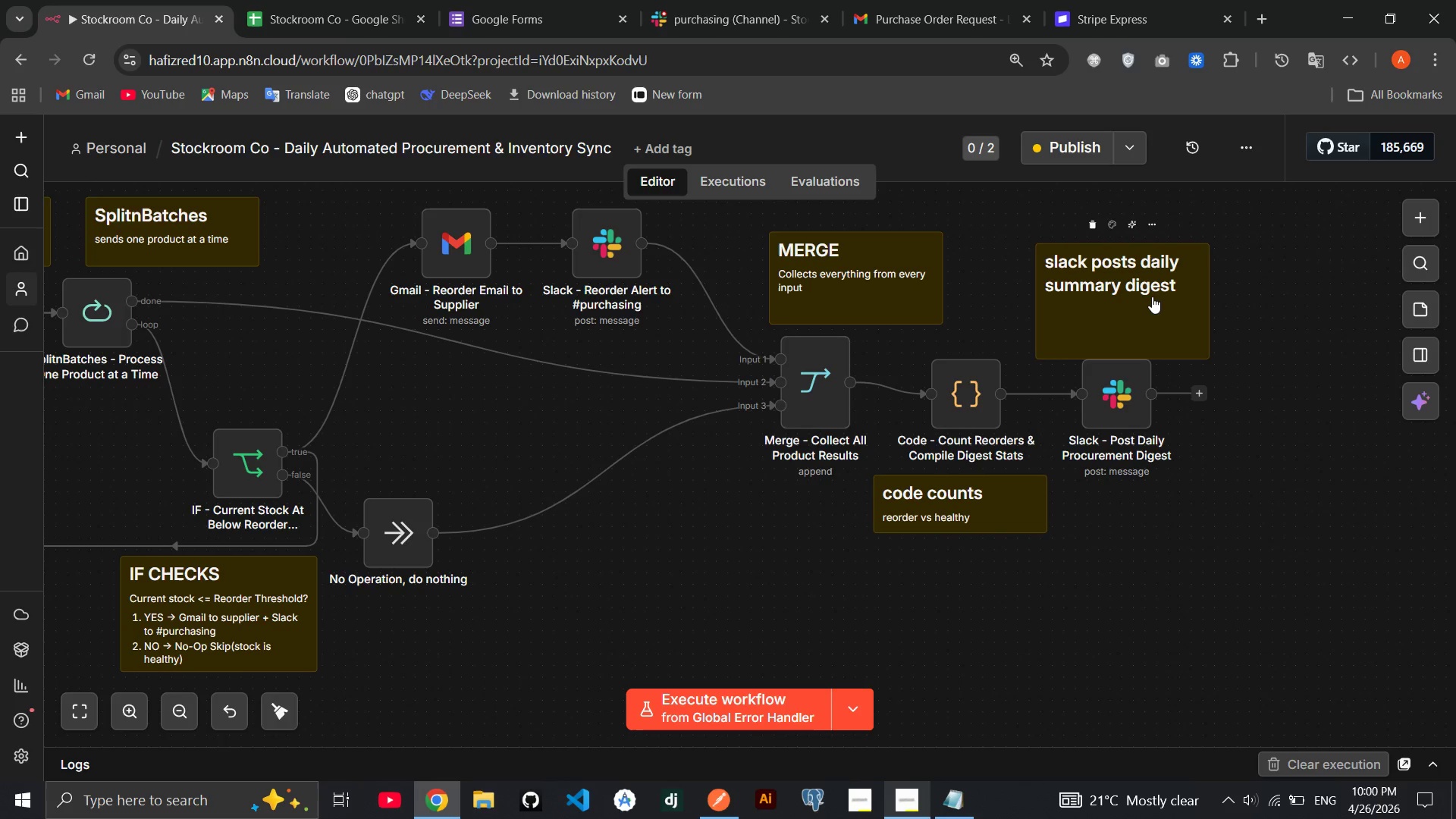 
double_click([1152, 297])
 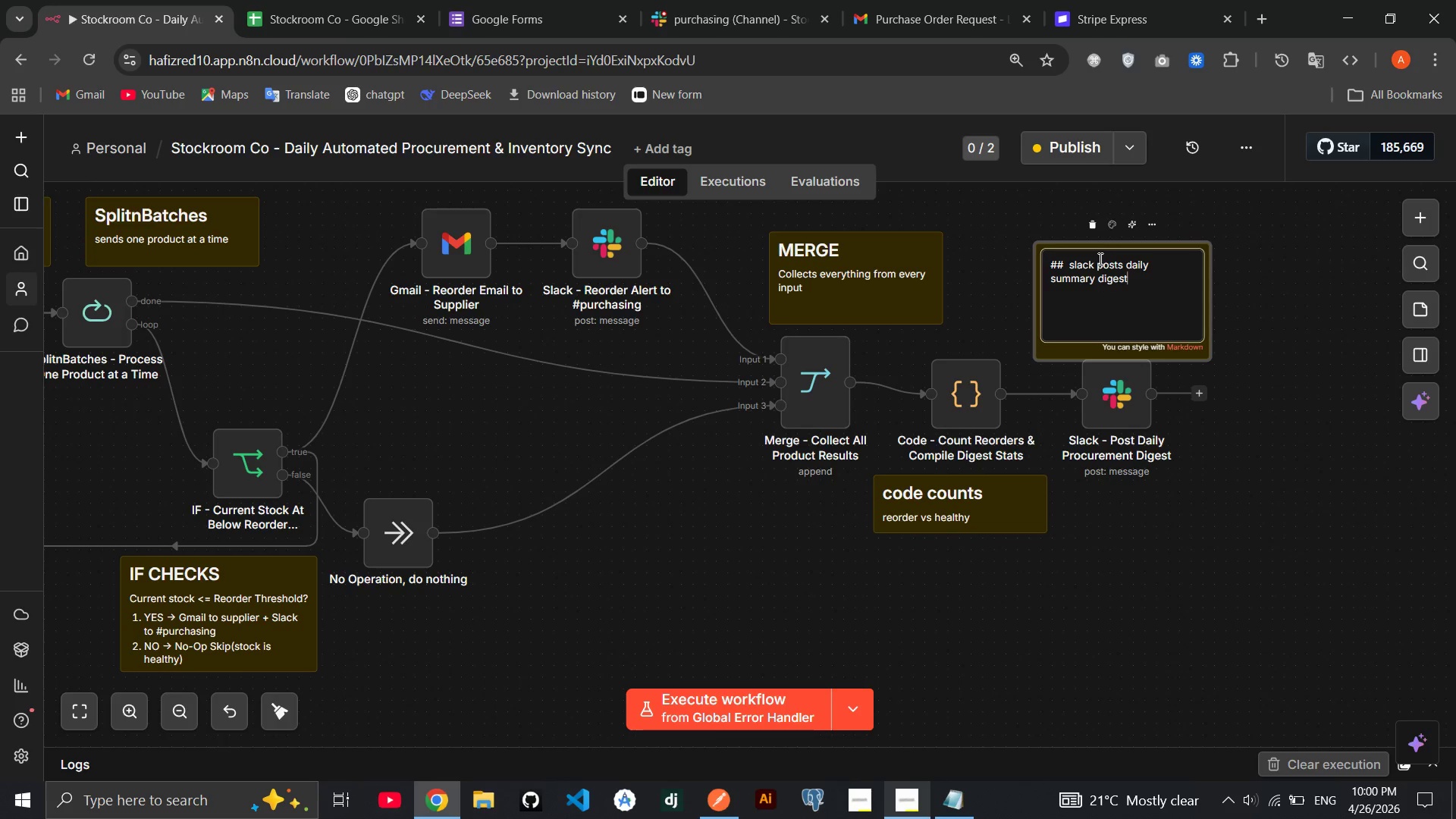 
left_click([1098, 259])
 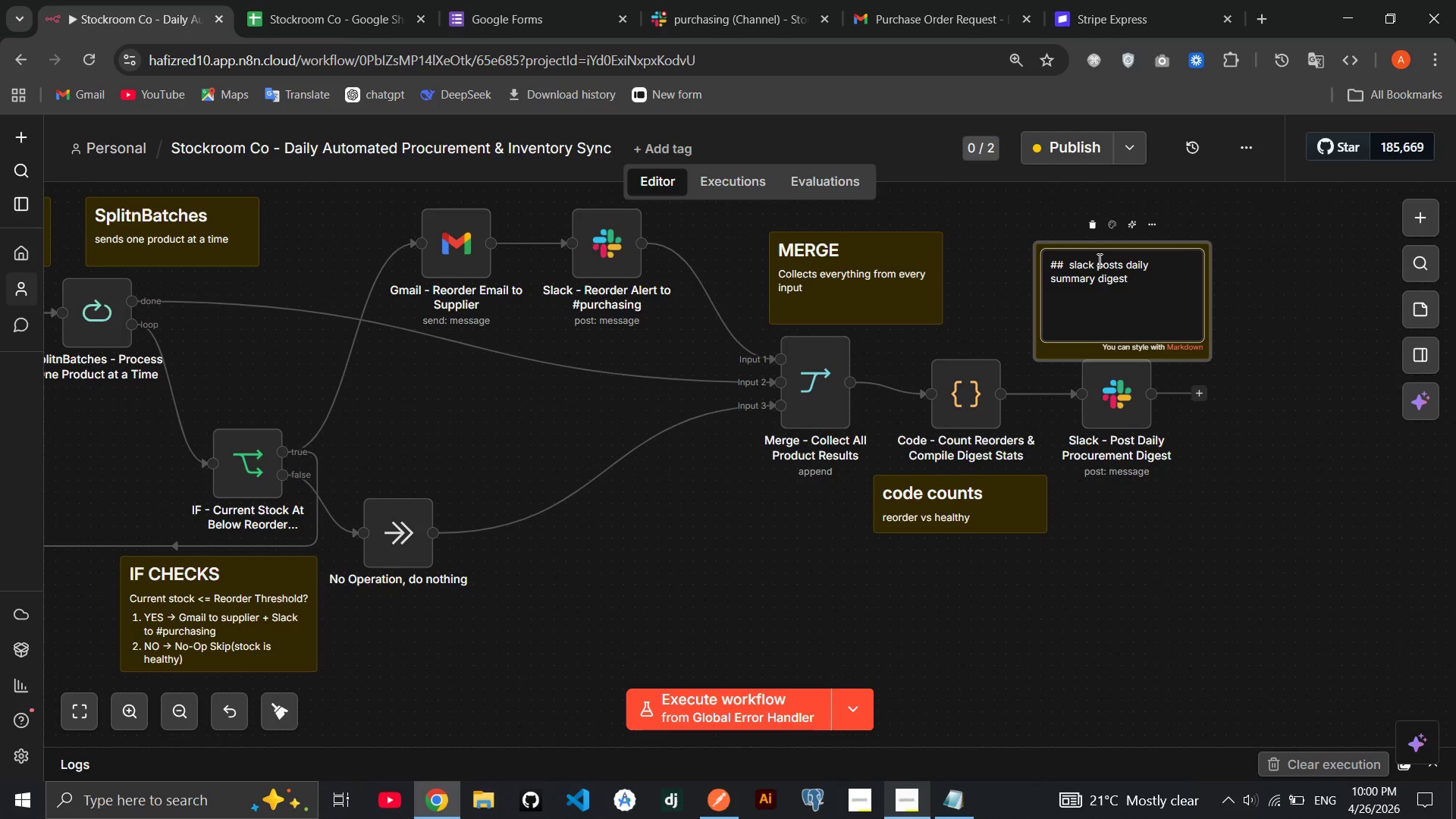 
key(Enter)
 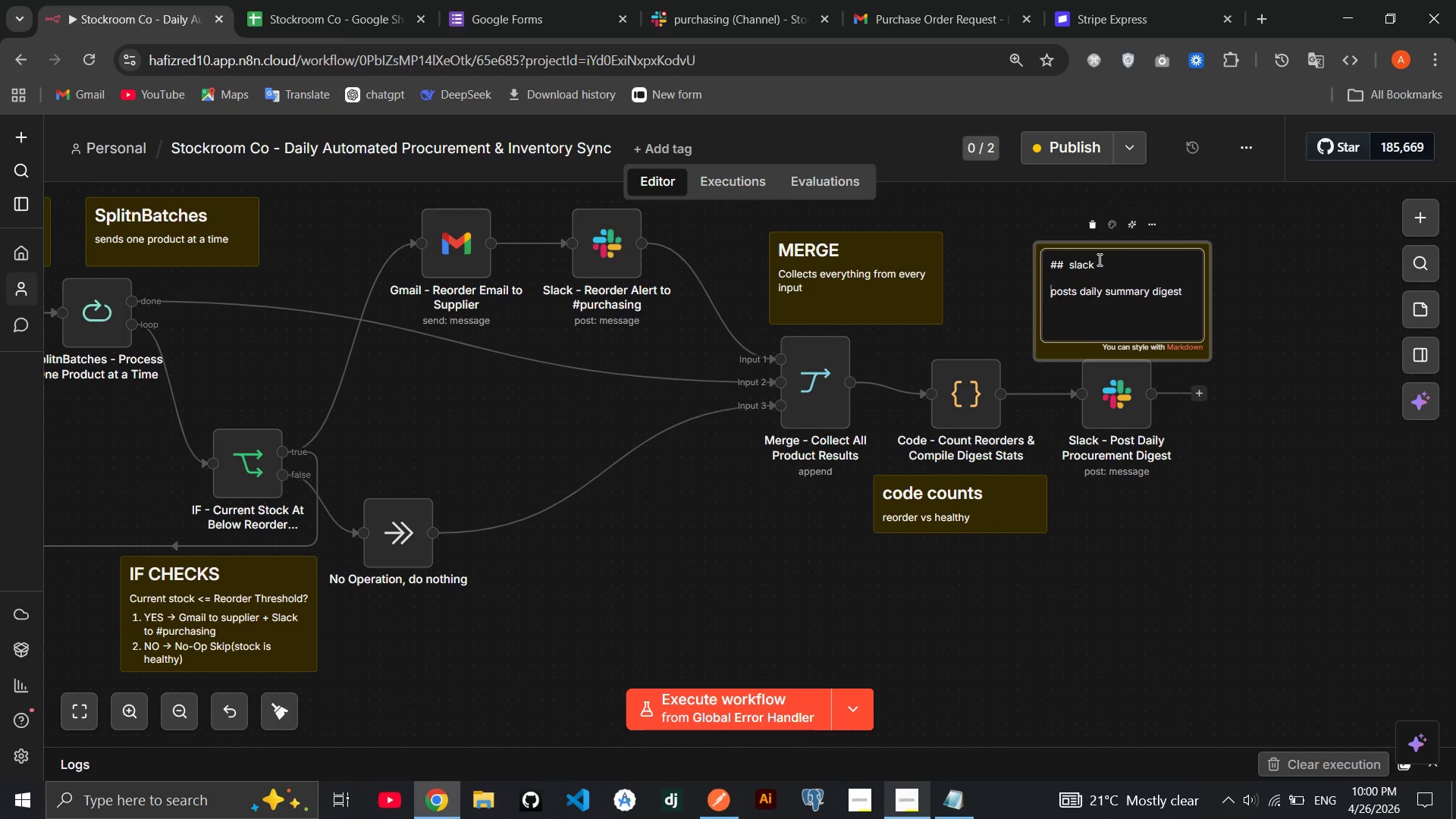 
key(Enter)
 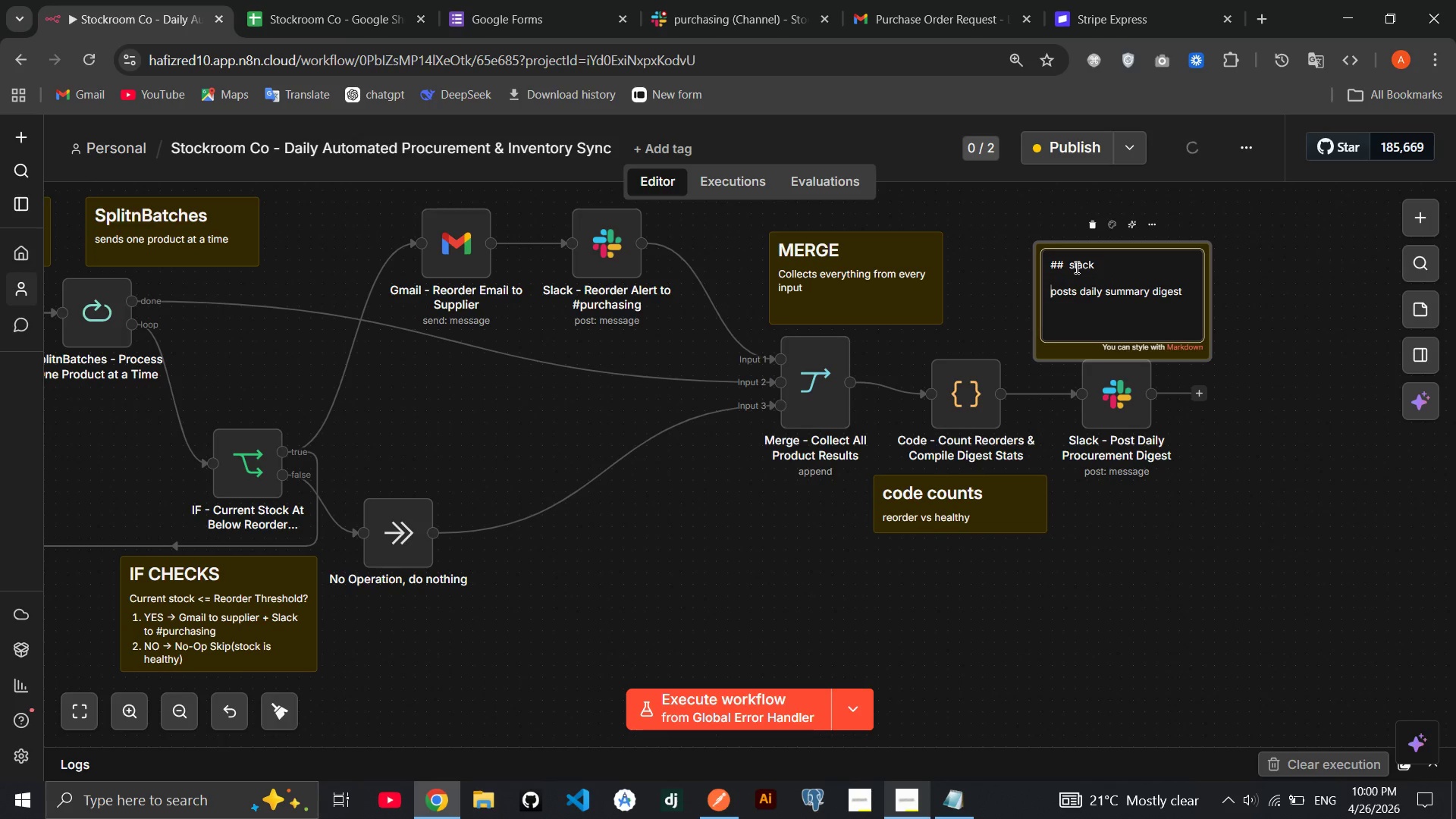 
double_click([1075, 267])
 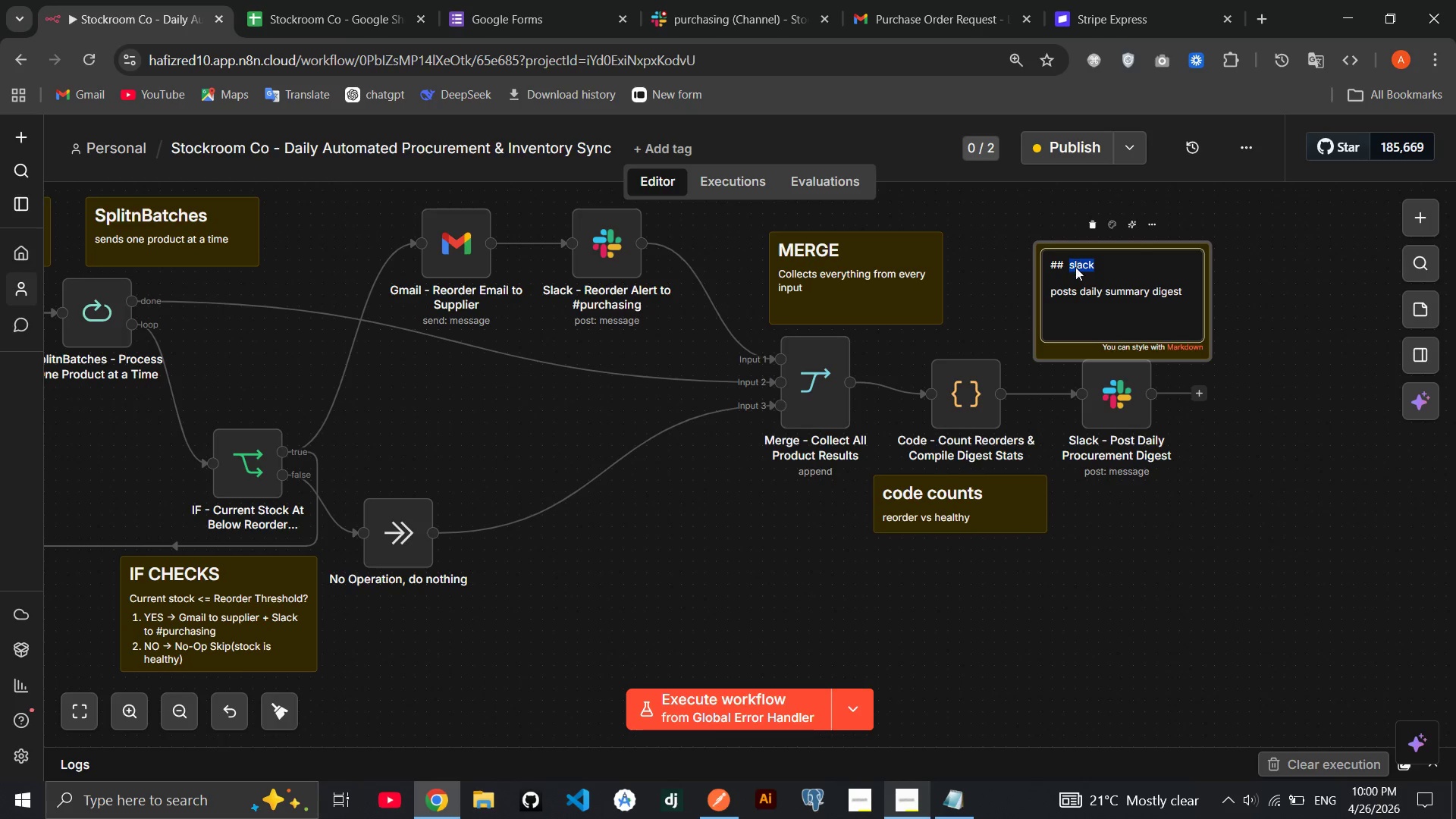 
key(Tab)
 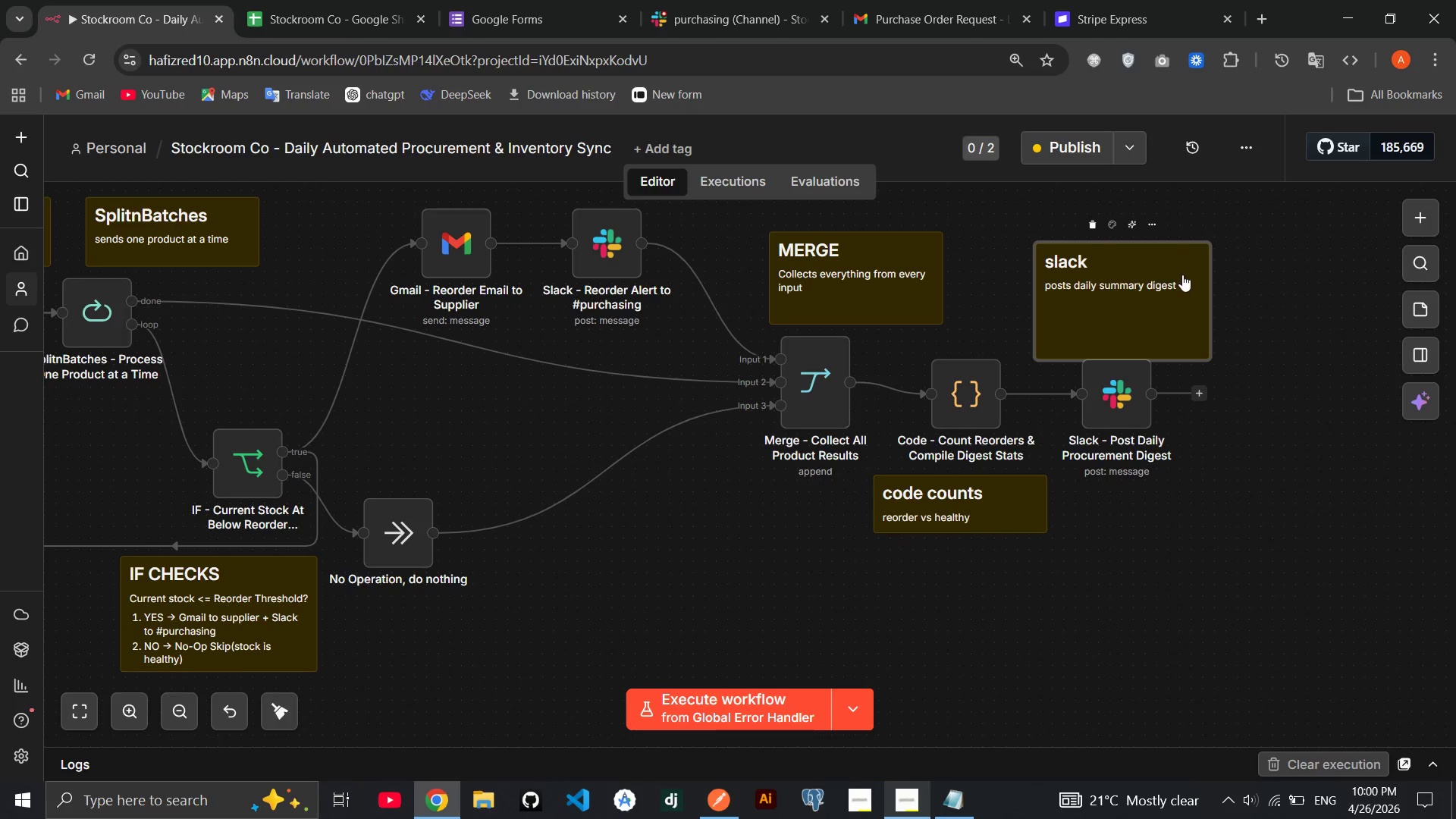 
double_click([1160, 271])
 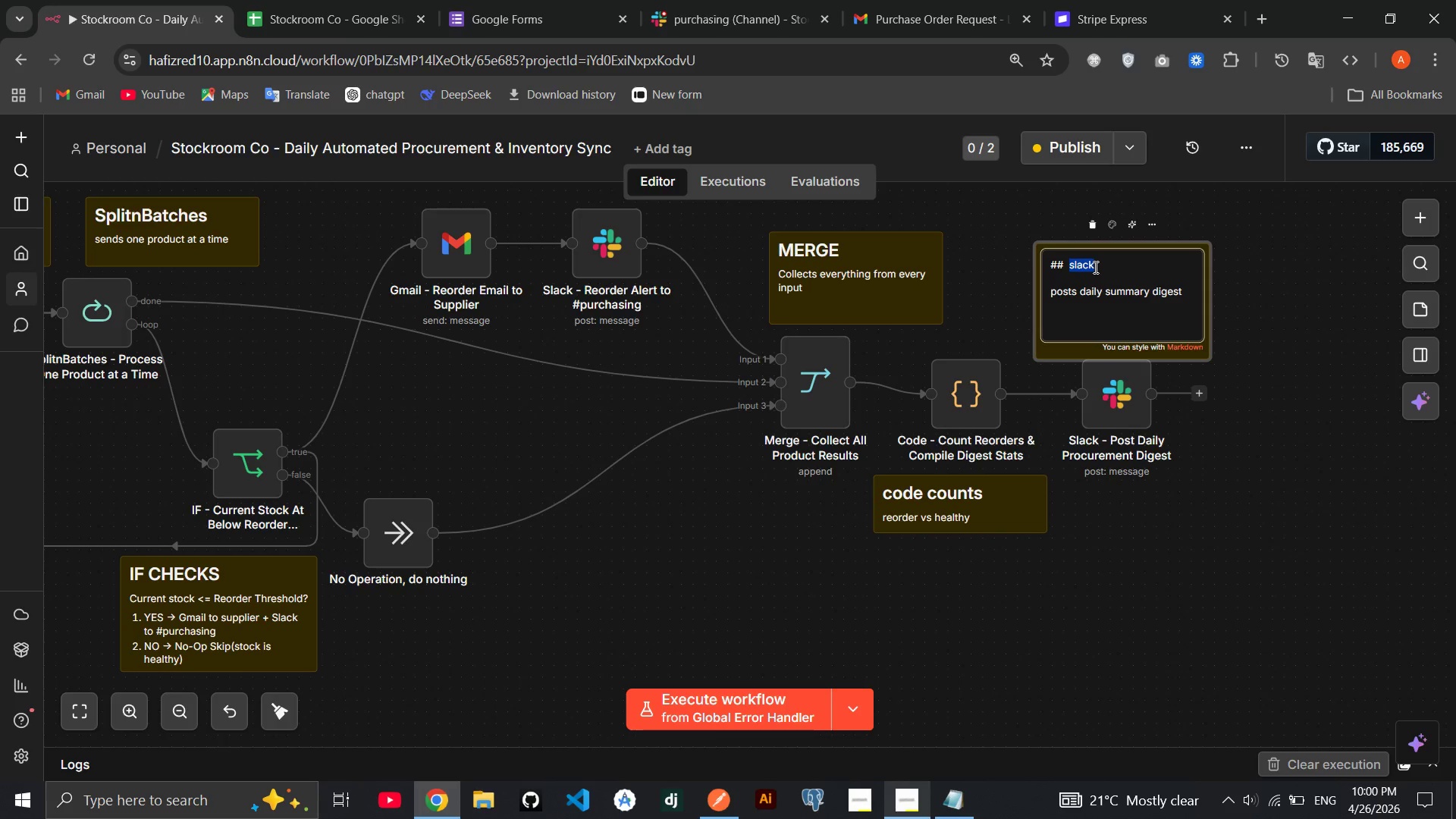 
type(SLACK)
 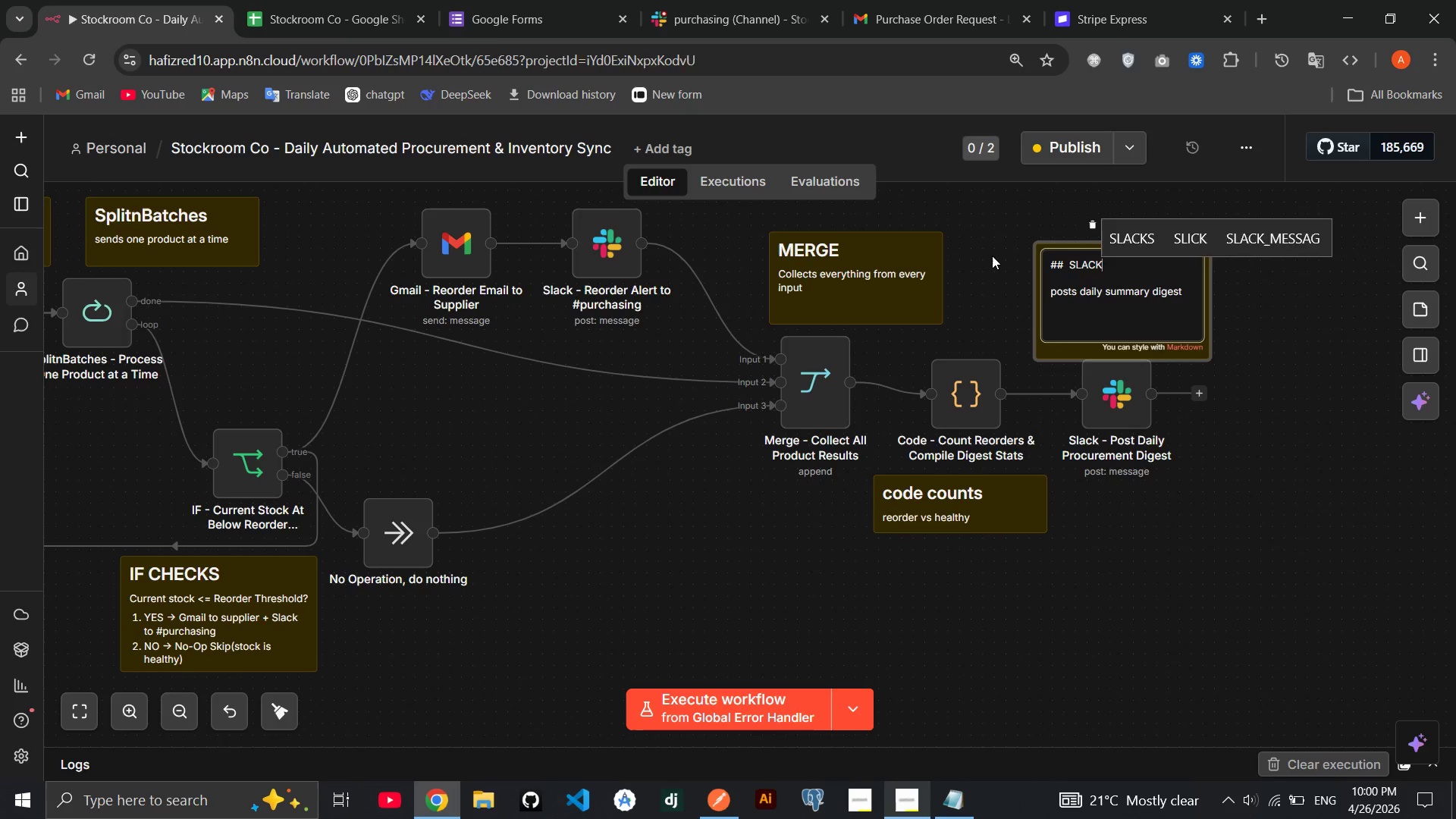 
left_click([992, 256])
 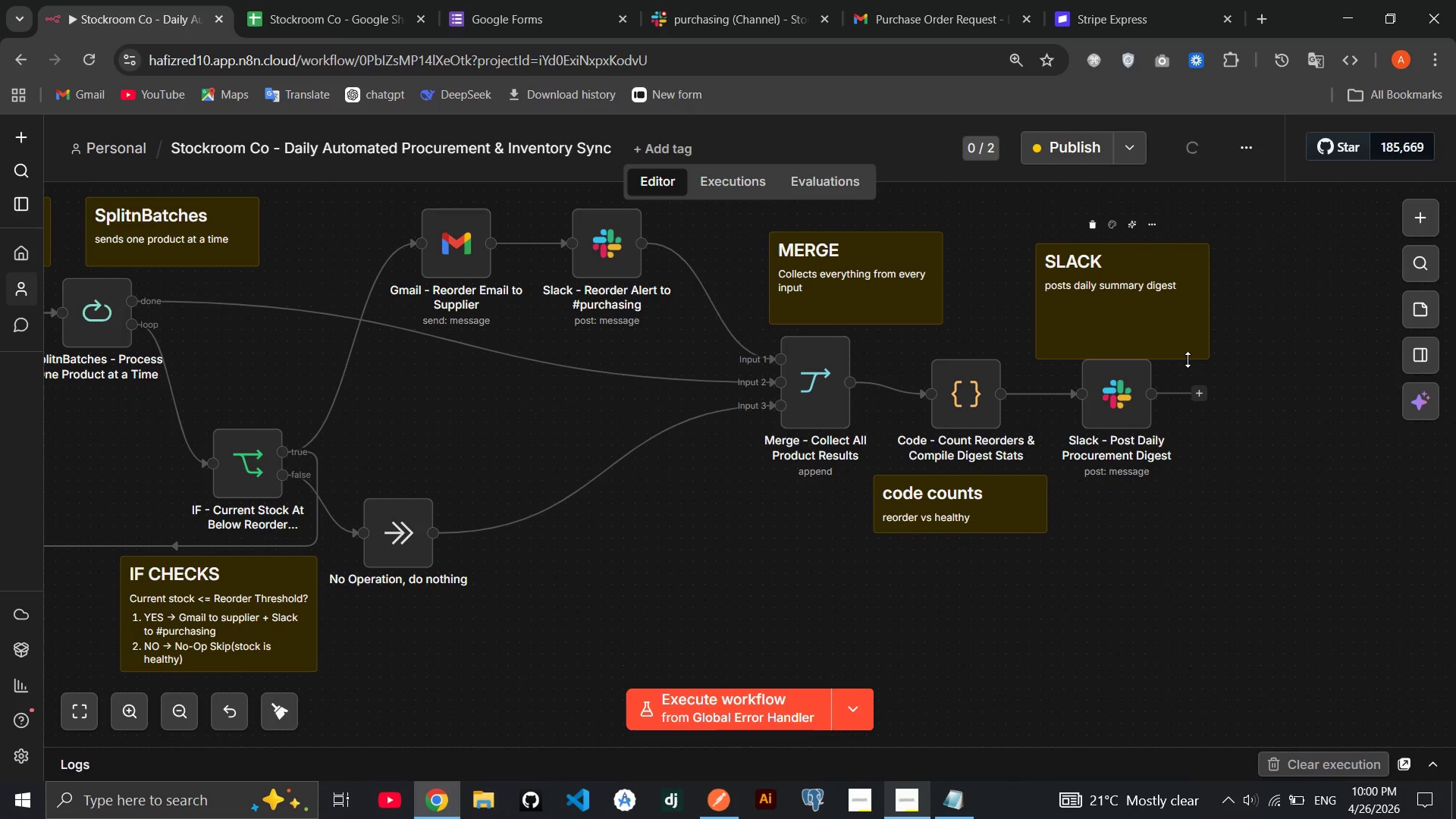 
left_click_drag(start_coordinate=[1188, 359], to_coordinate=[1183, 312])
 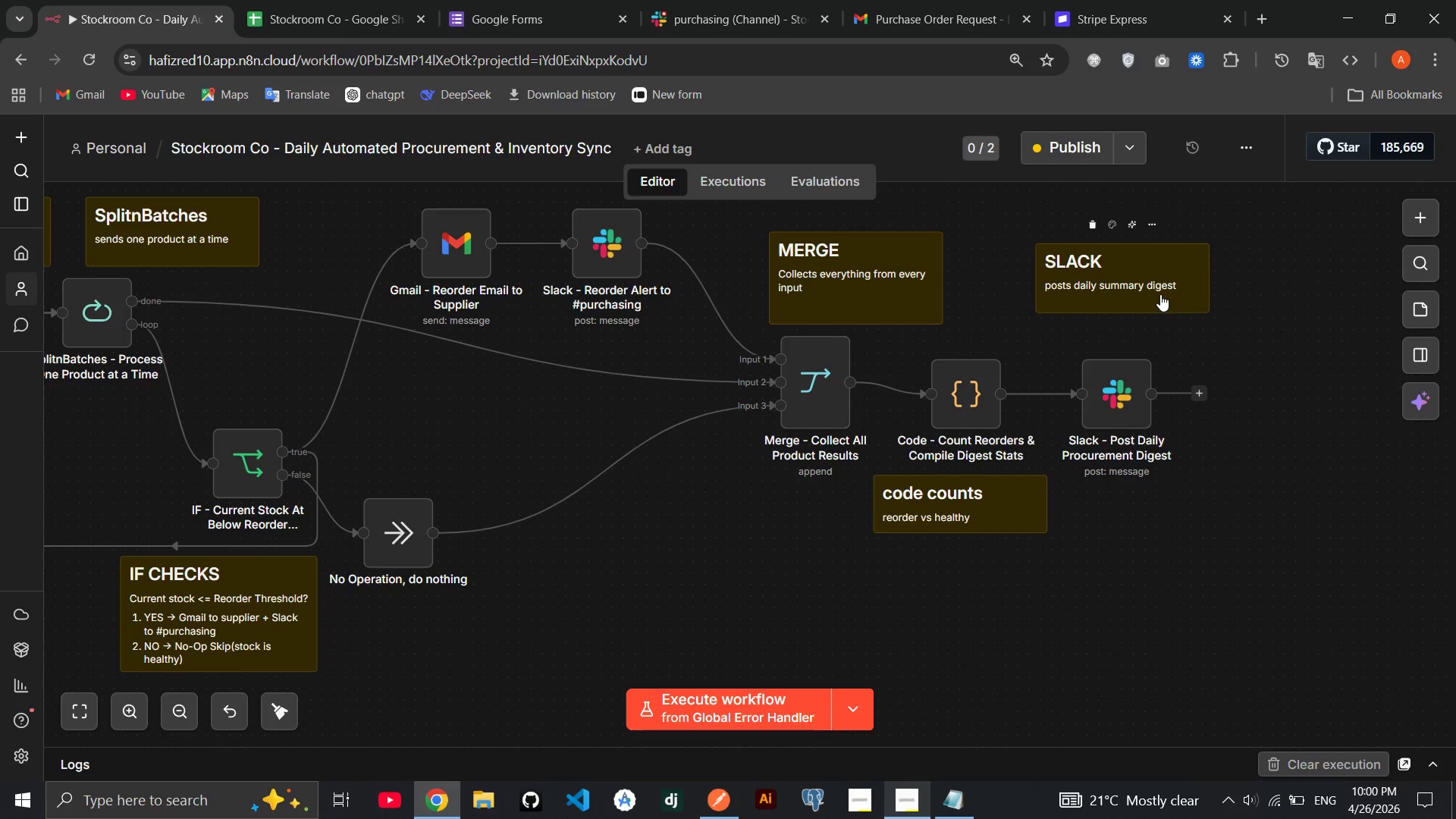 
left_click_drag(start_coordinate=[1160, 294], to_coordinate=[1161, 330])
 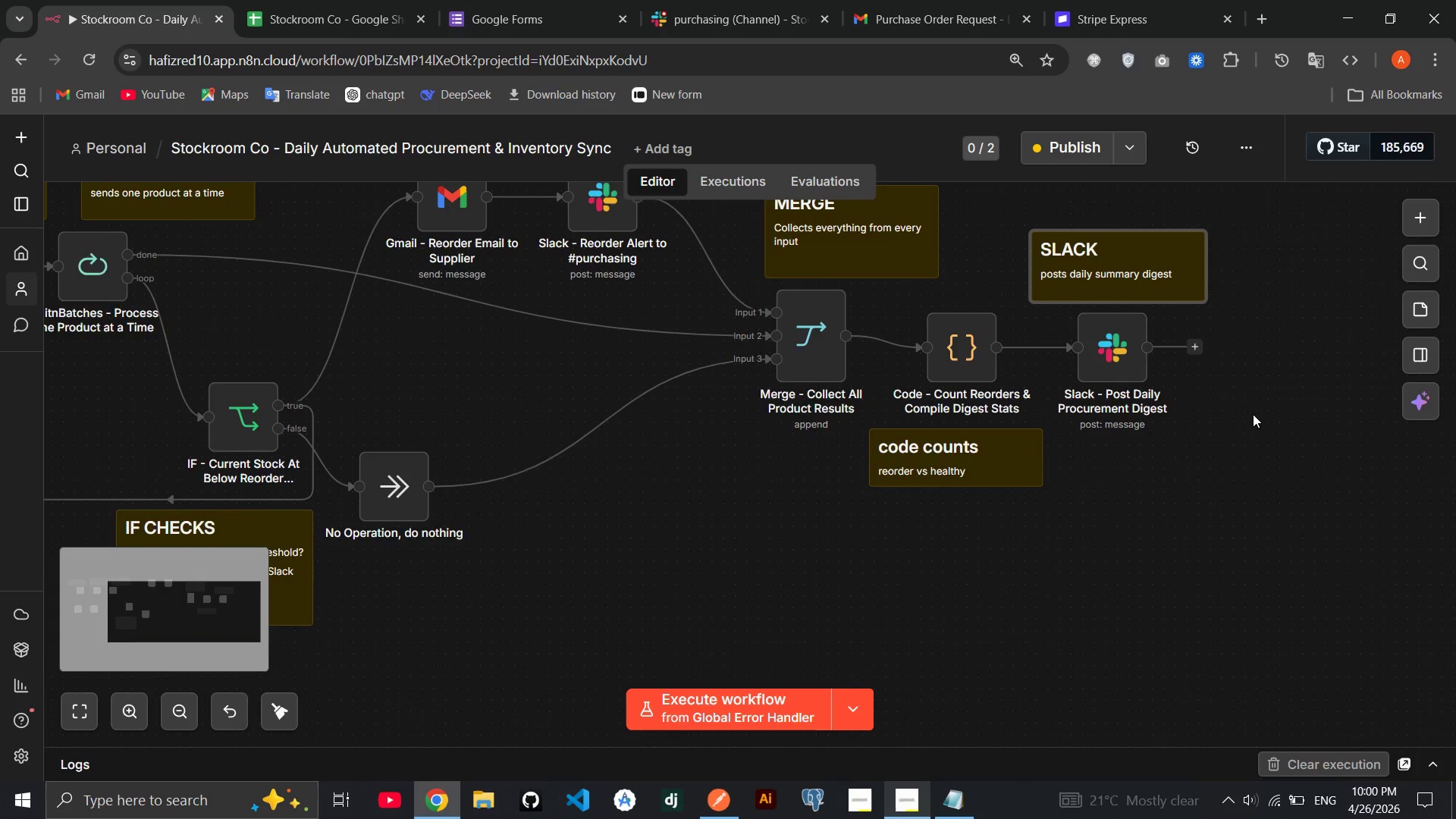 
mouse_move([989, 483])
 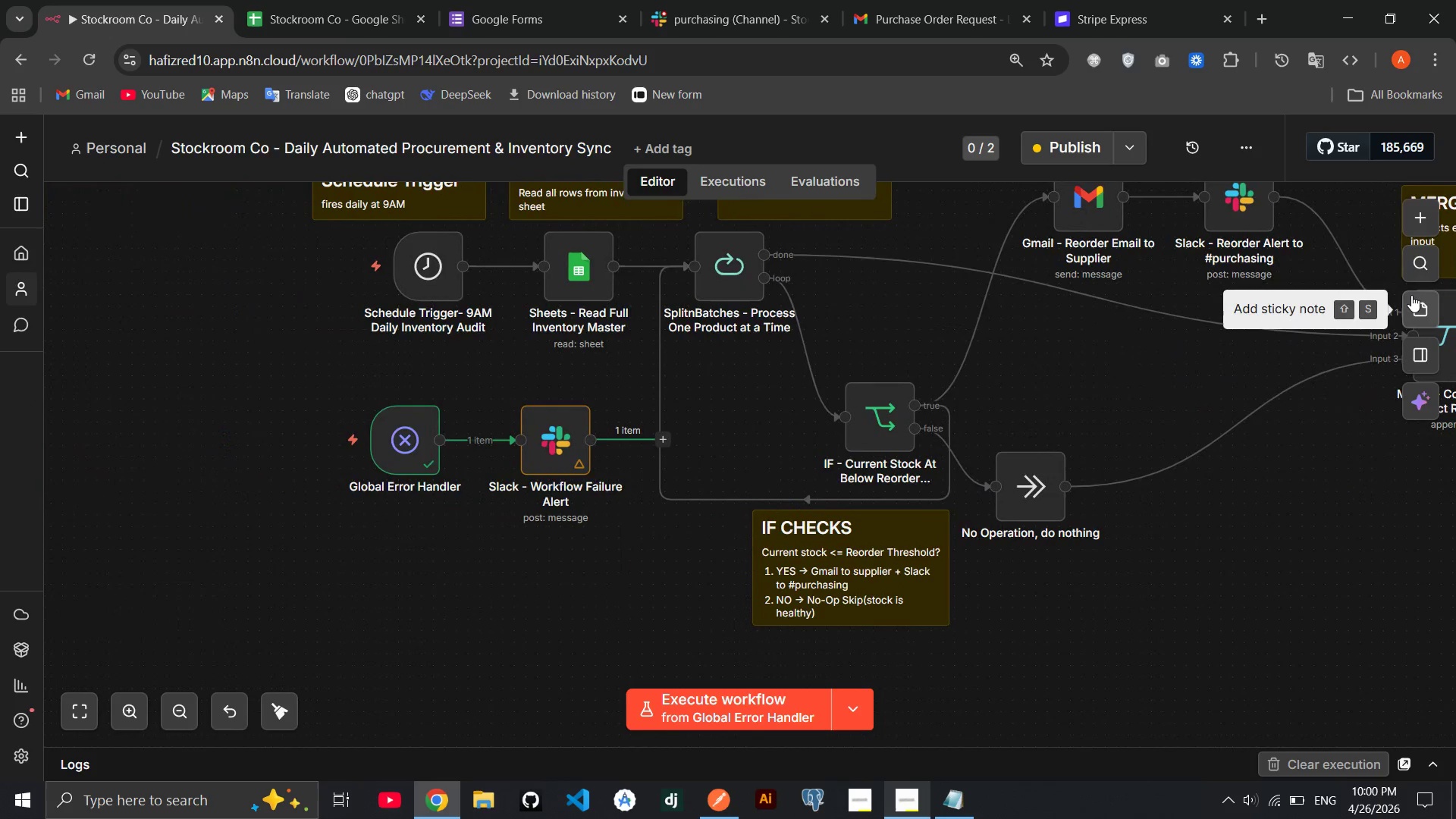 
left_click([1411, 295])
 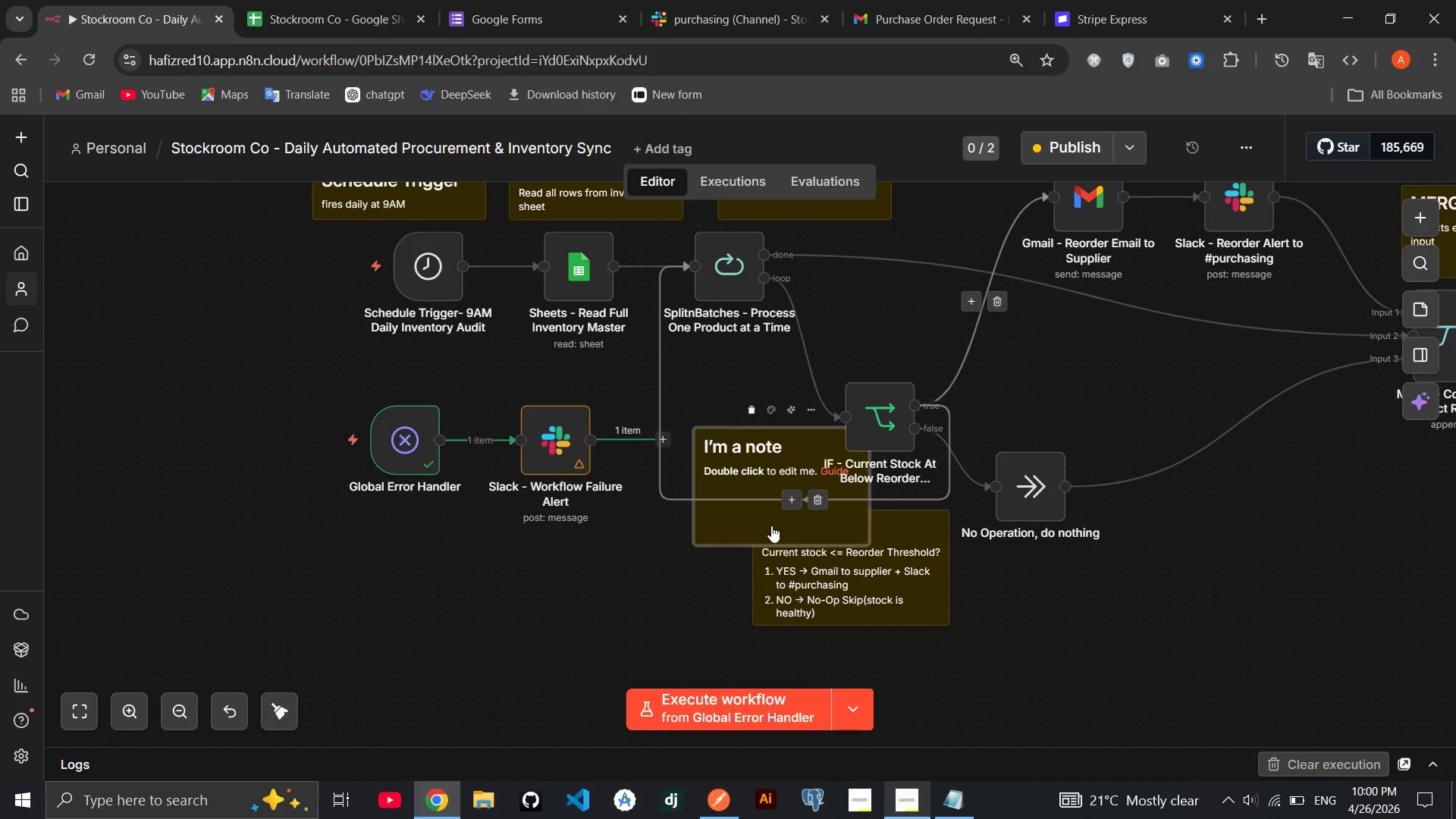 
left_click([770, 526])
 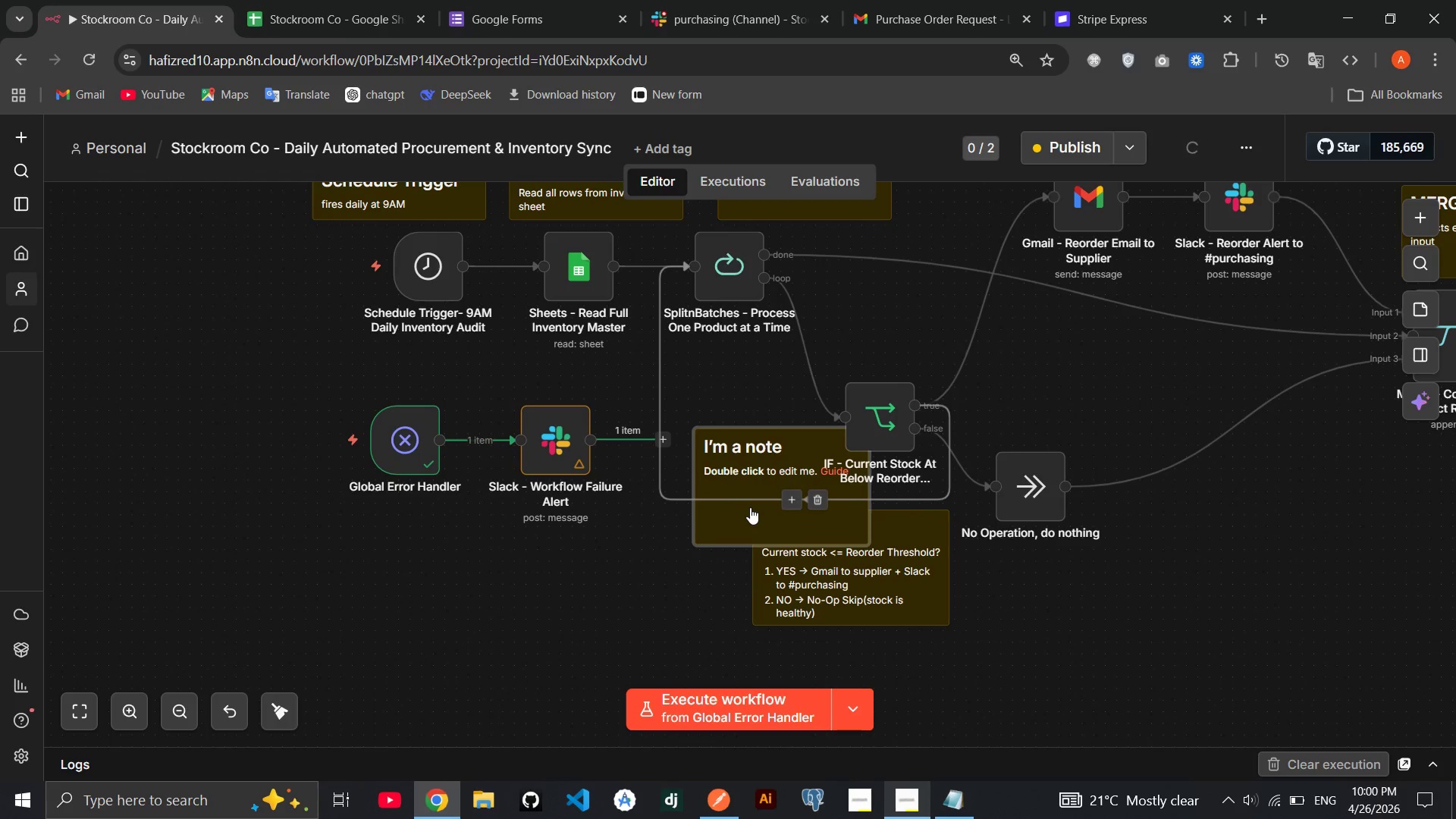 
left_click([750, 507])
 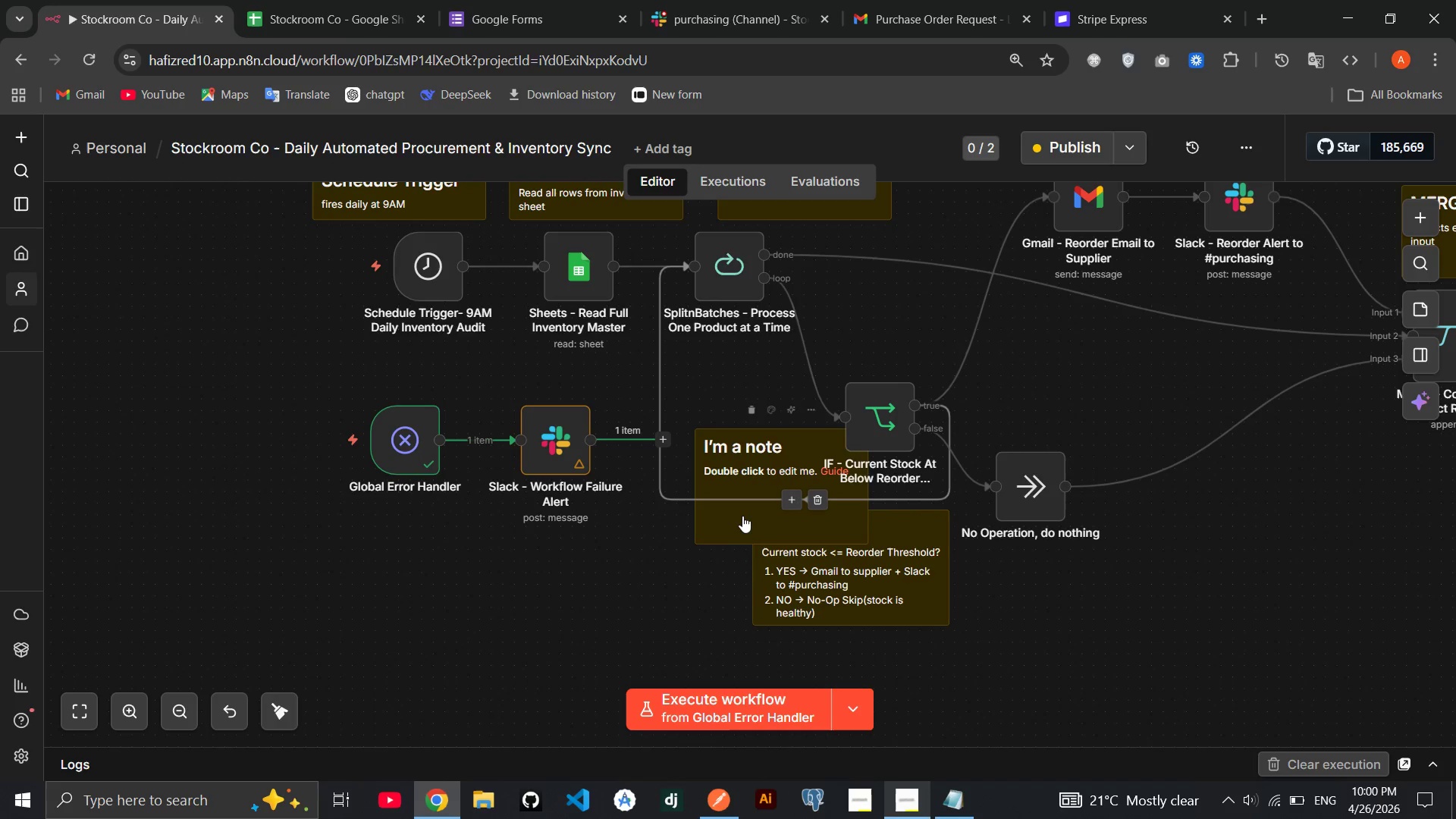 
left_click_drag(start_coordinate=[742, 516], to_coordinate=[428, 594])
 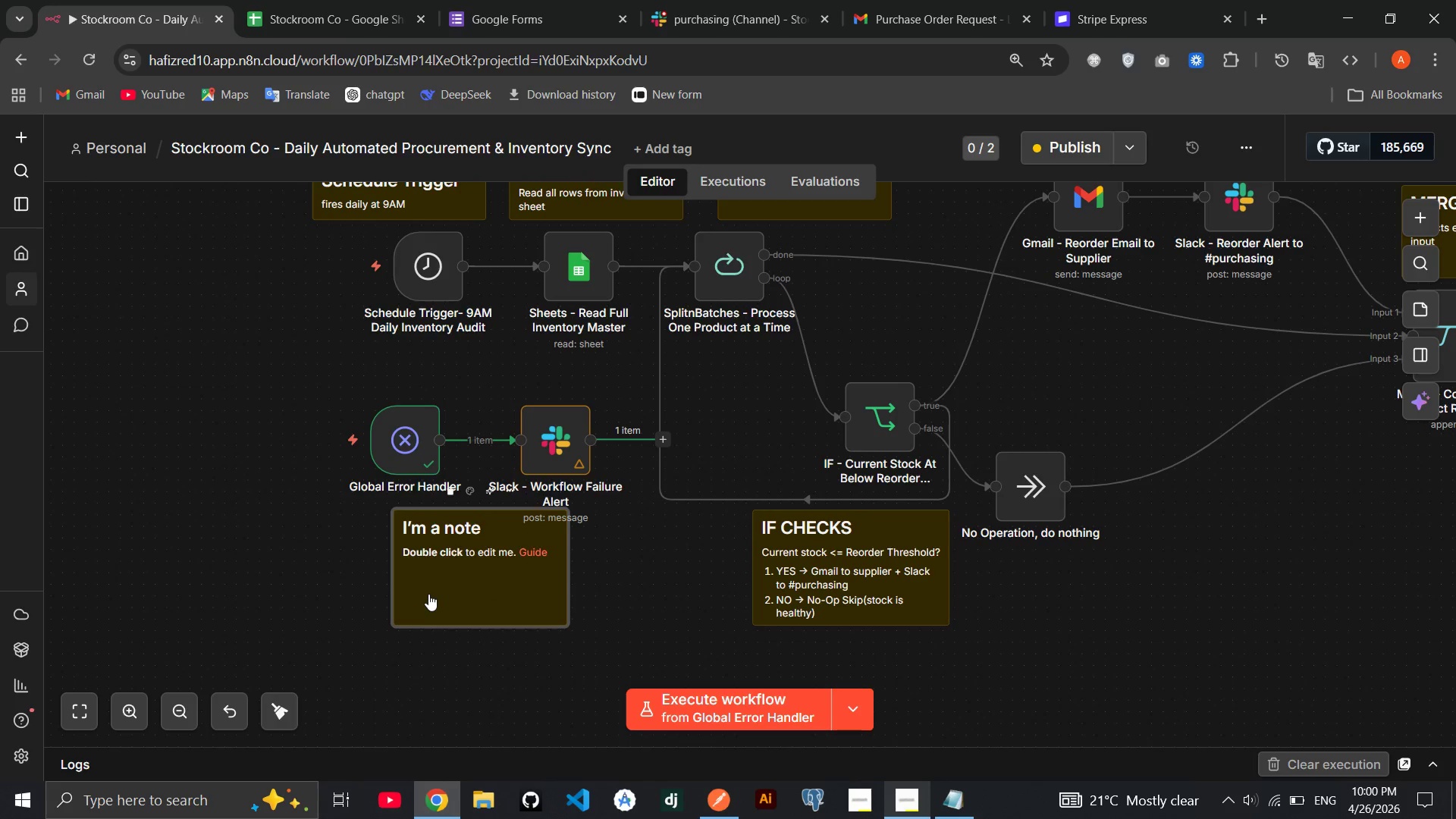 
double_click([428, 594])
 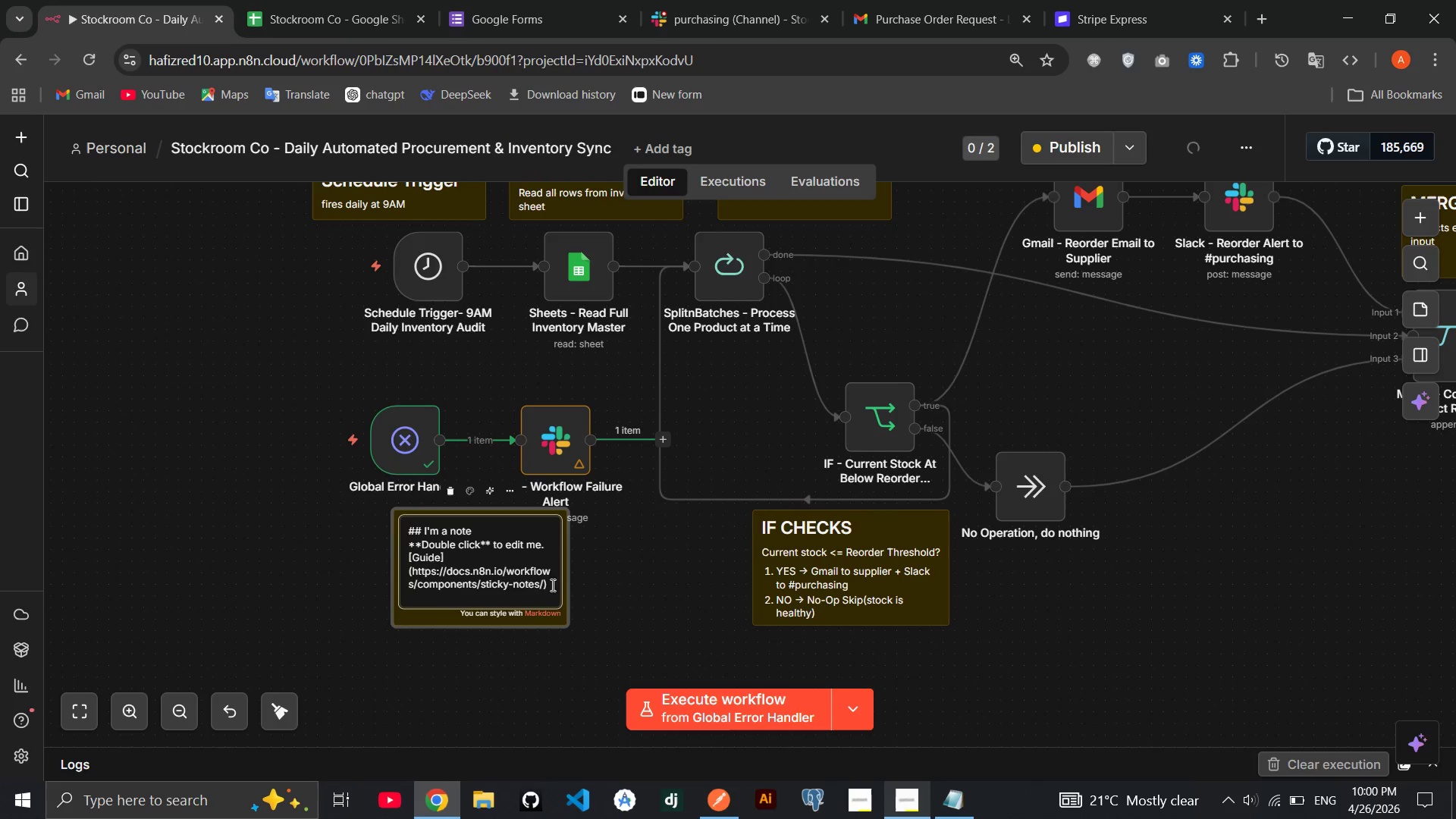 
left_click_drag(start_coordinate=[551, 585], to_coordinate=[423, 532])
 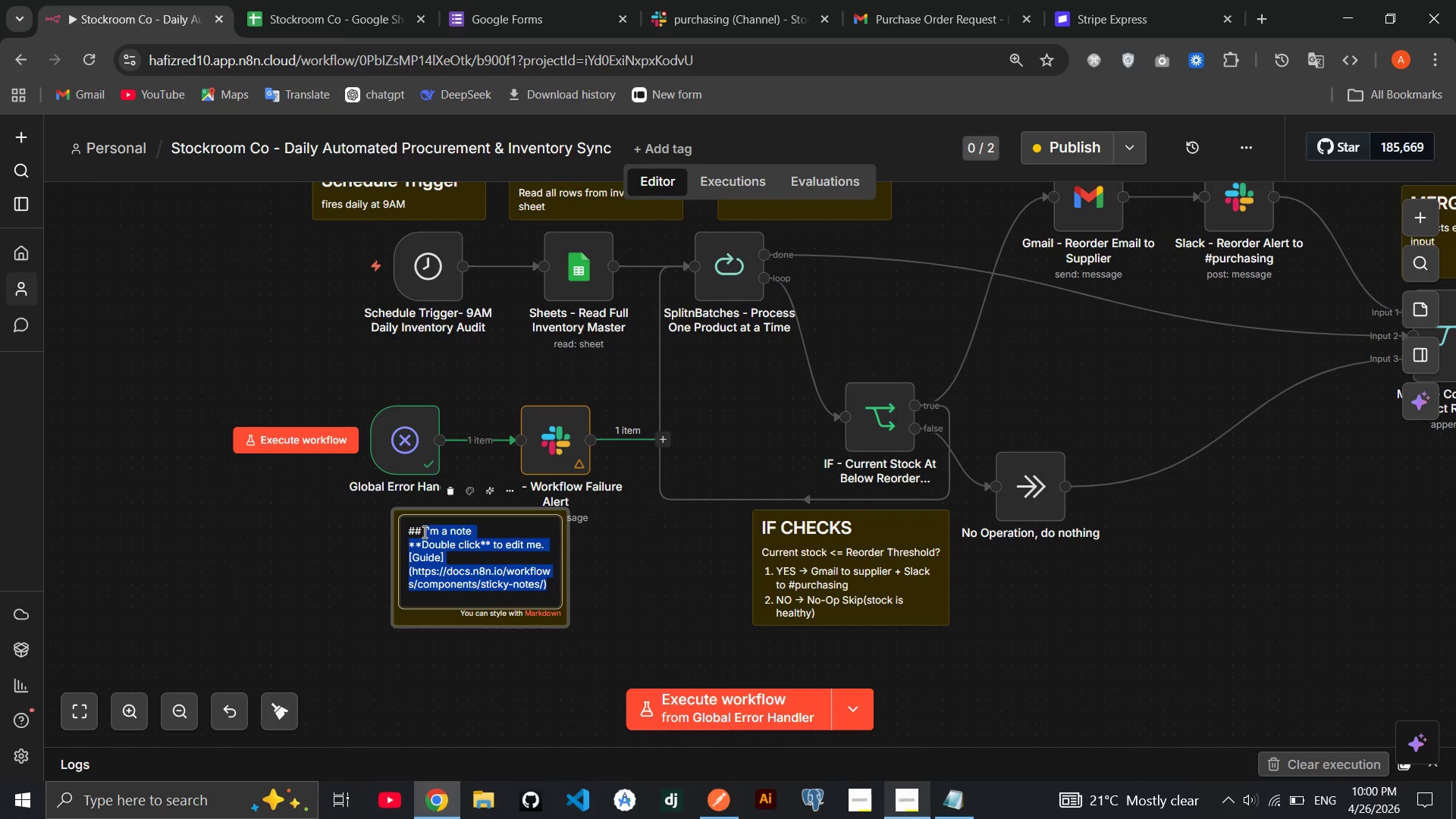 
key(Backspace)
 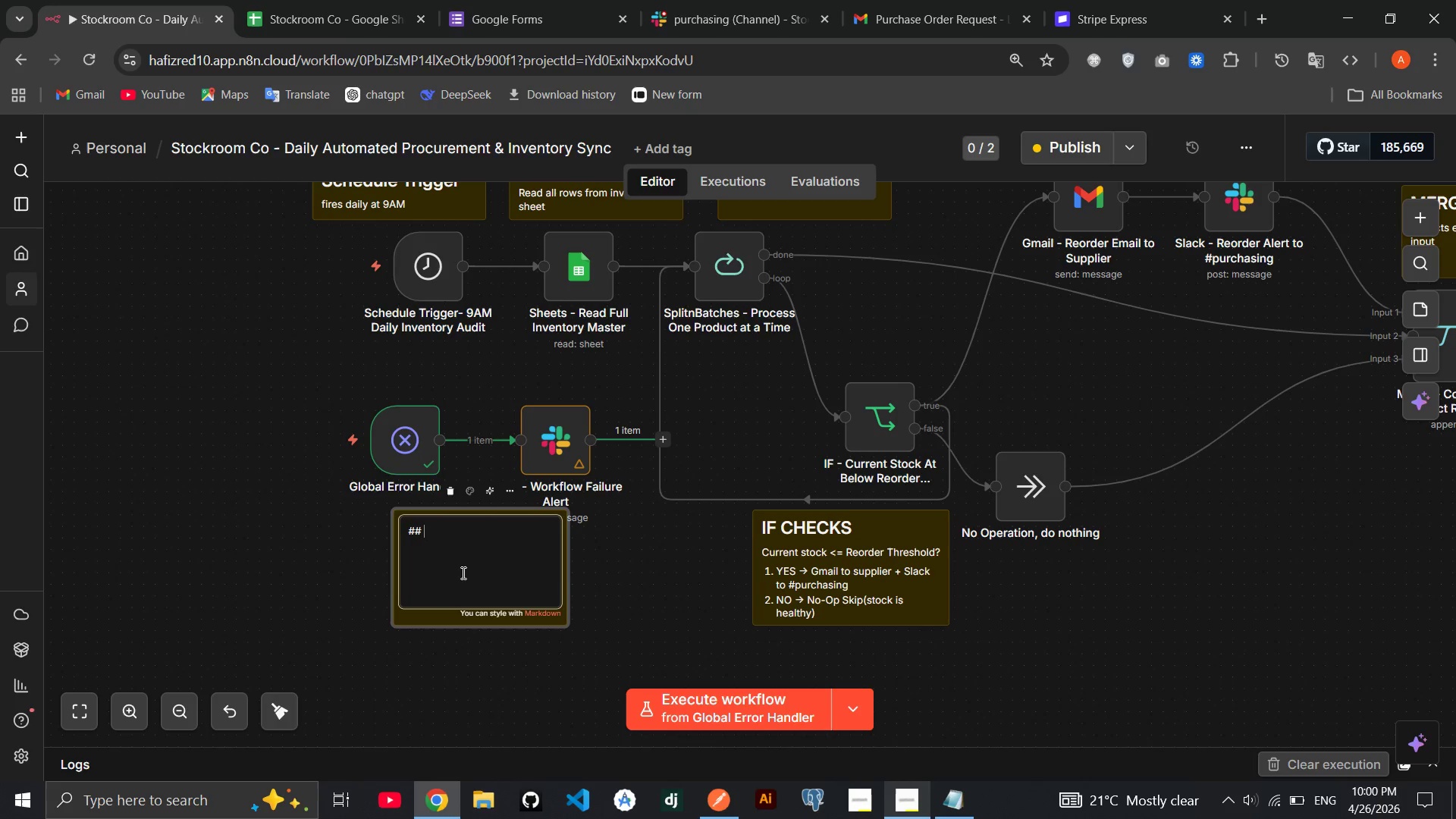 
type(Global Error Handler)
 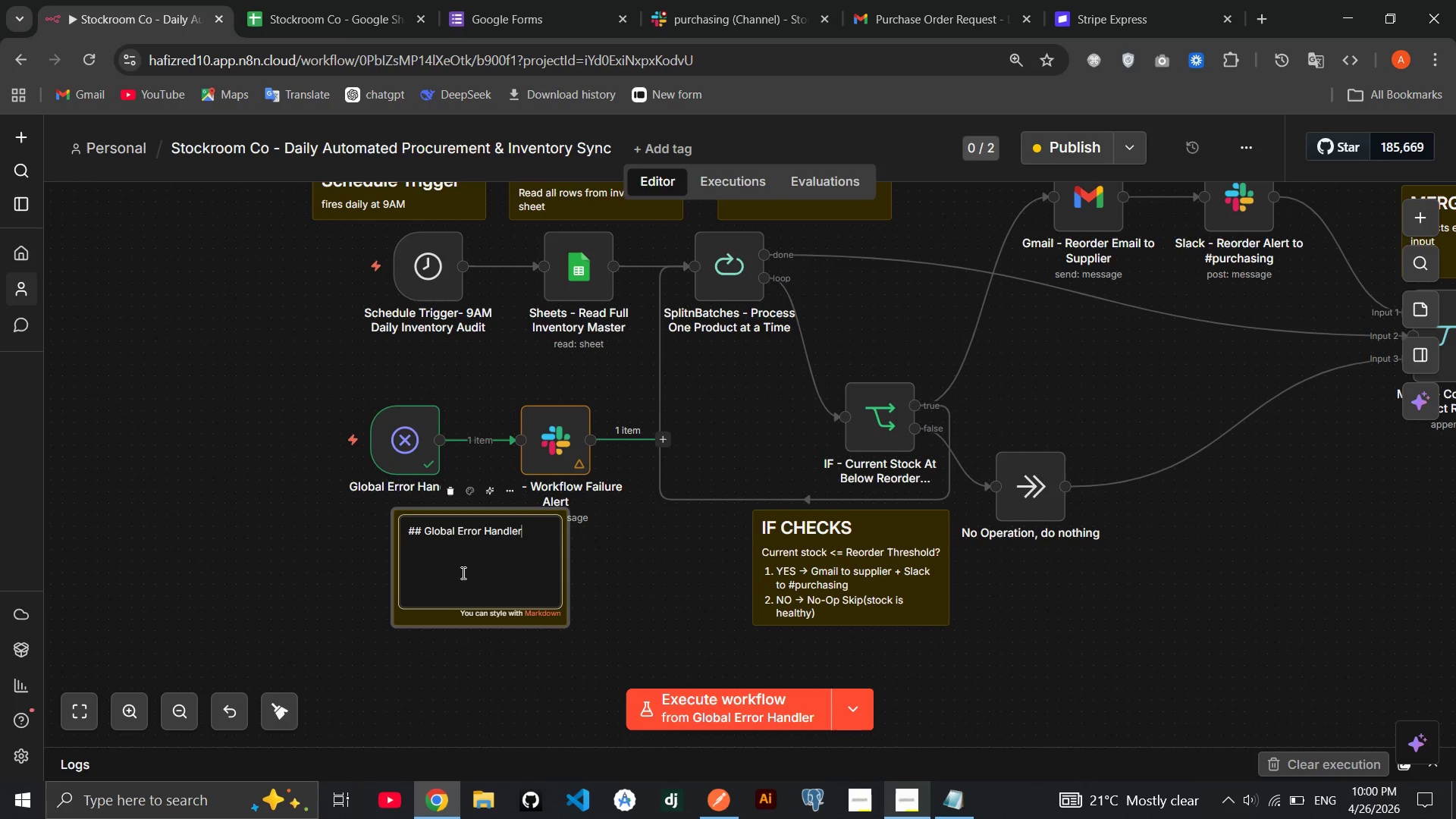 
key(Enter)
 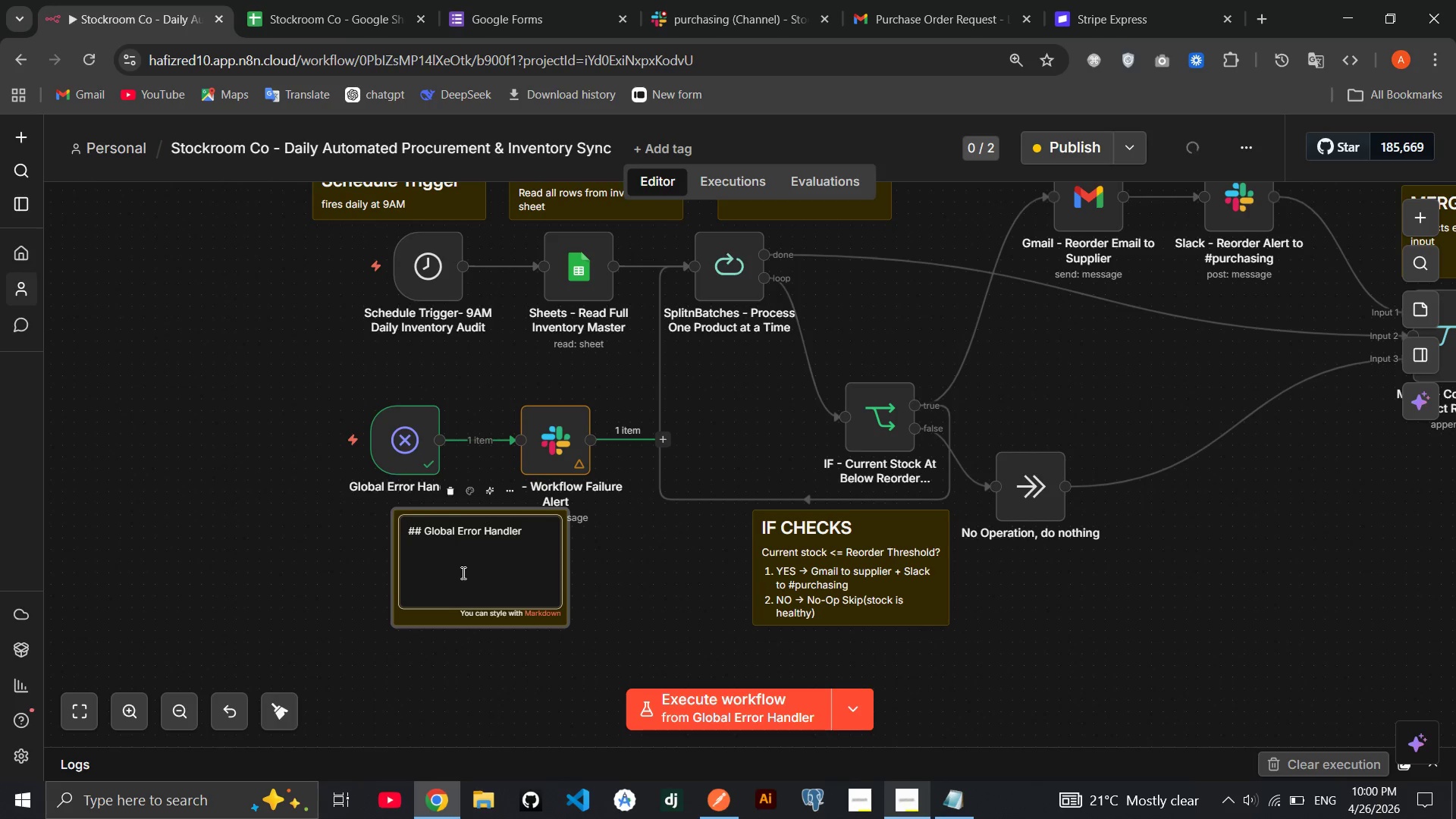 
type(cathes )
key(Backspace)
key(Backspace)
key(Backspace)
key(Backspace)
key(Backspace)
type(tches any crashe )
key(Backspace)
type(s on the workflow and then sends )
 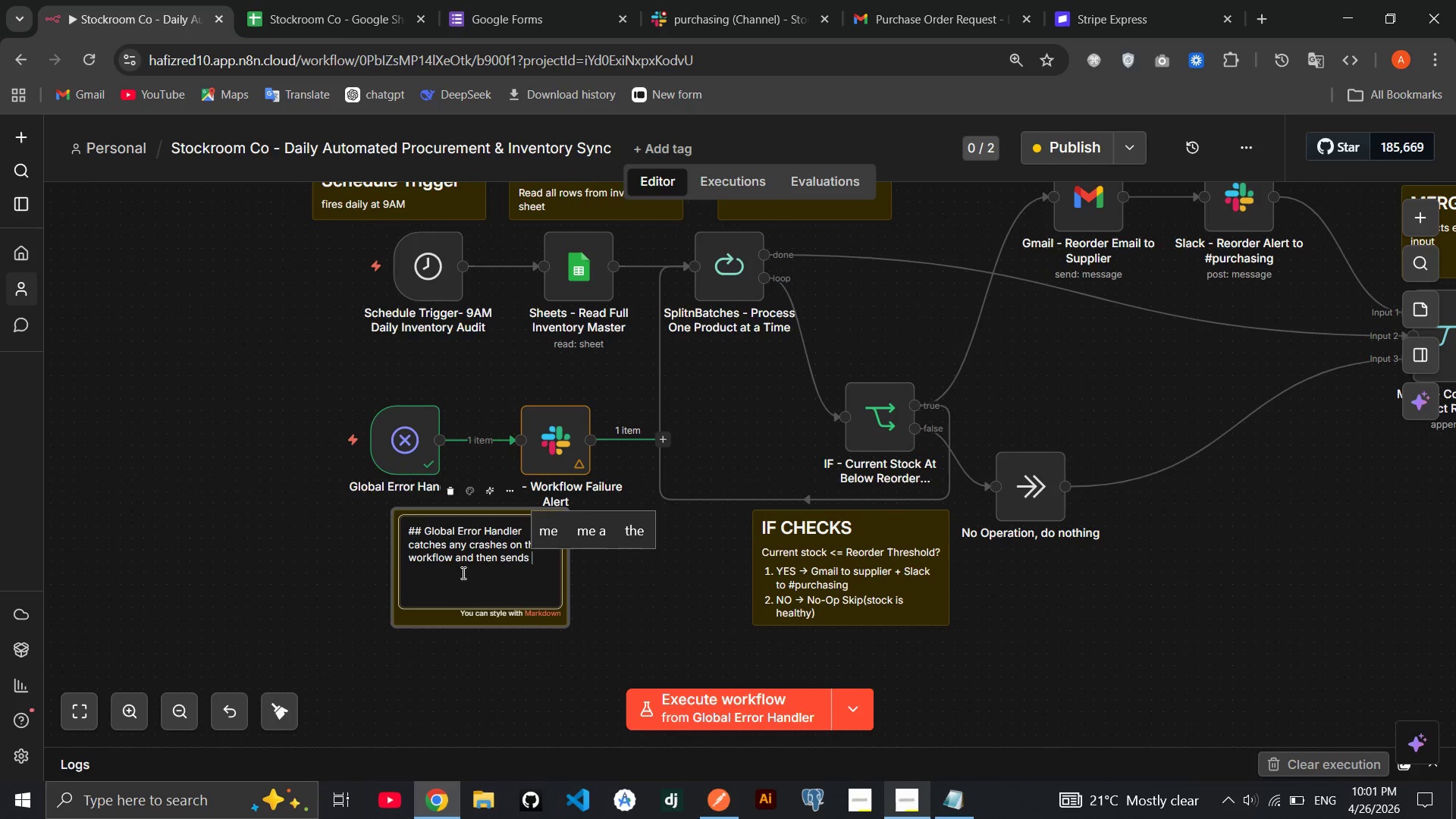 
type(to admins through)
 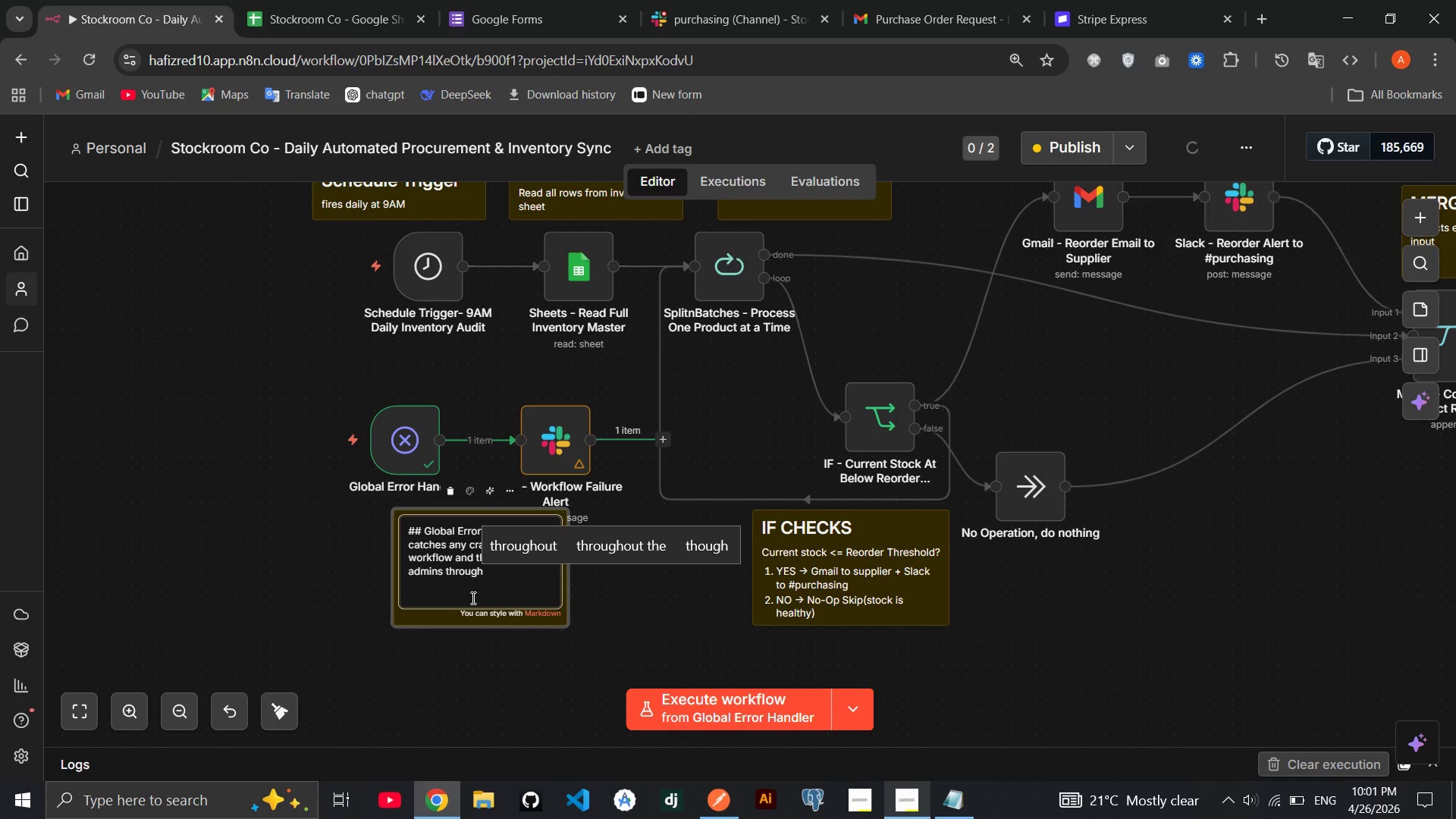 
type( slack)
 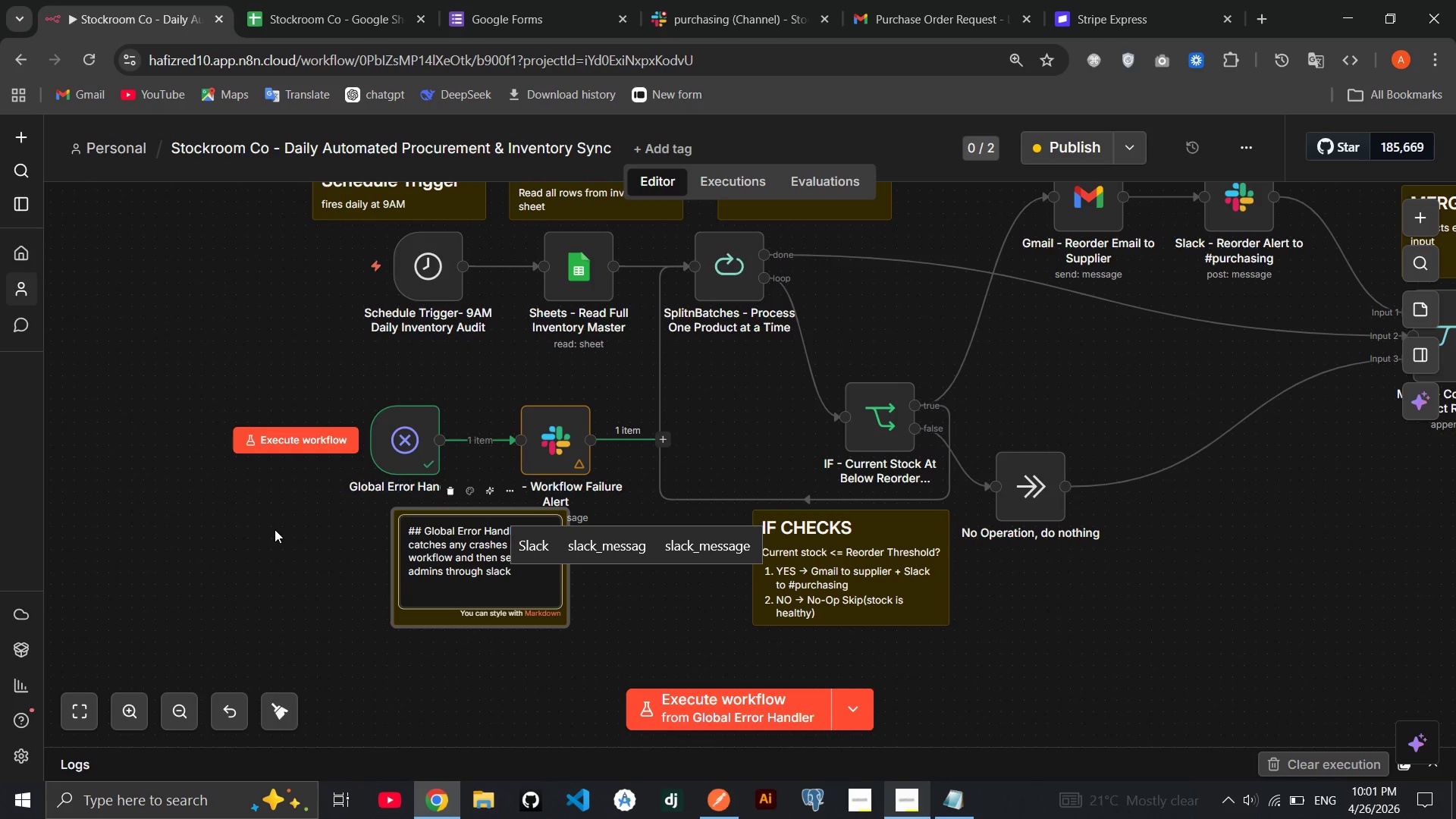 
left_click([275, 529])
 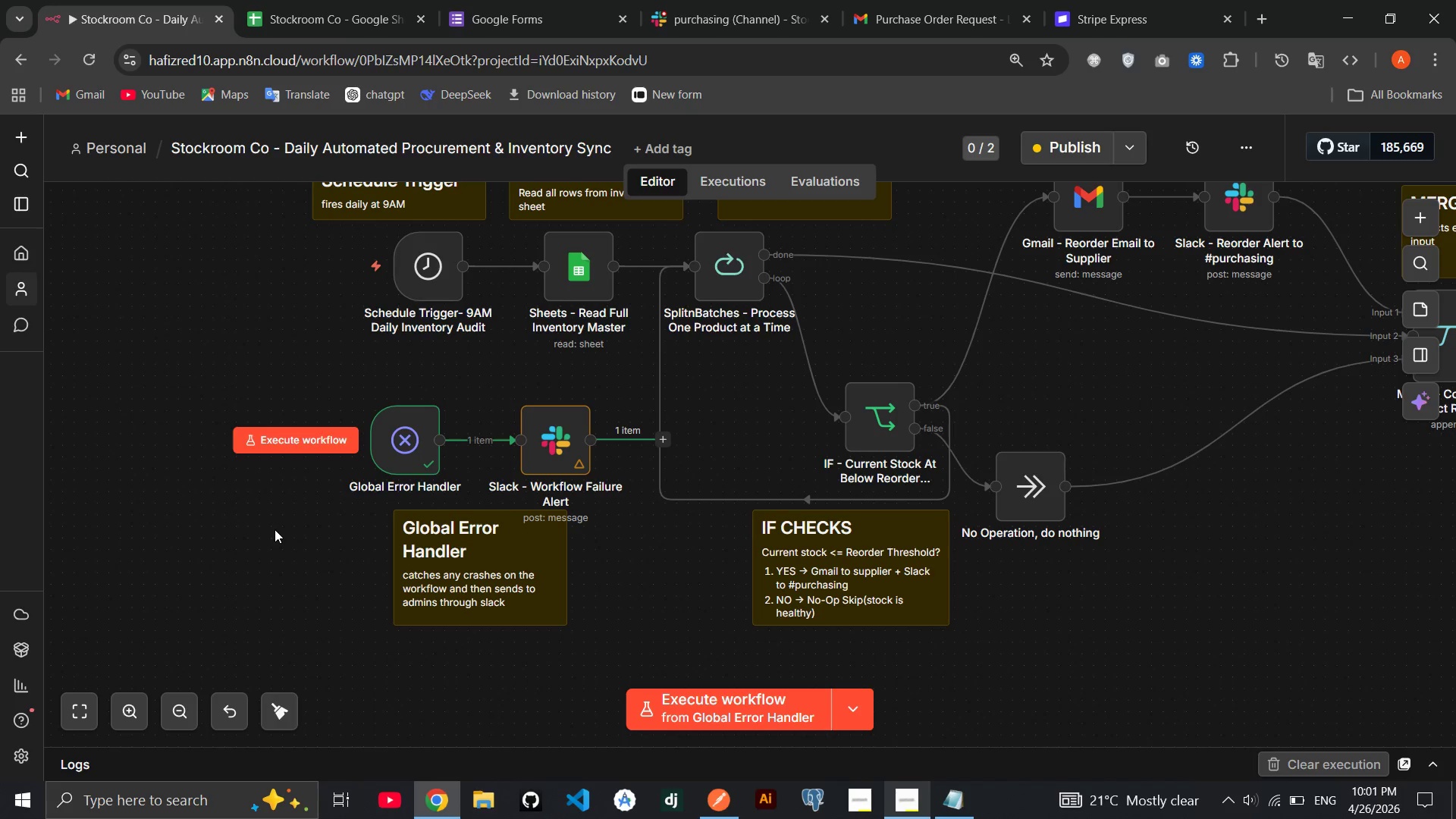 
wait(6.94)
 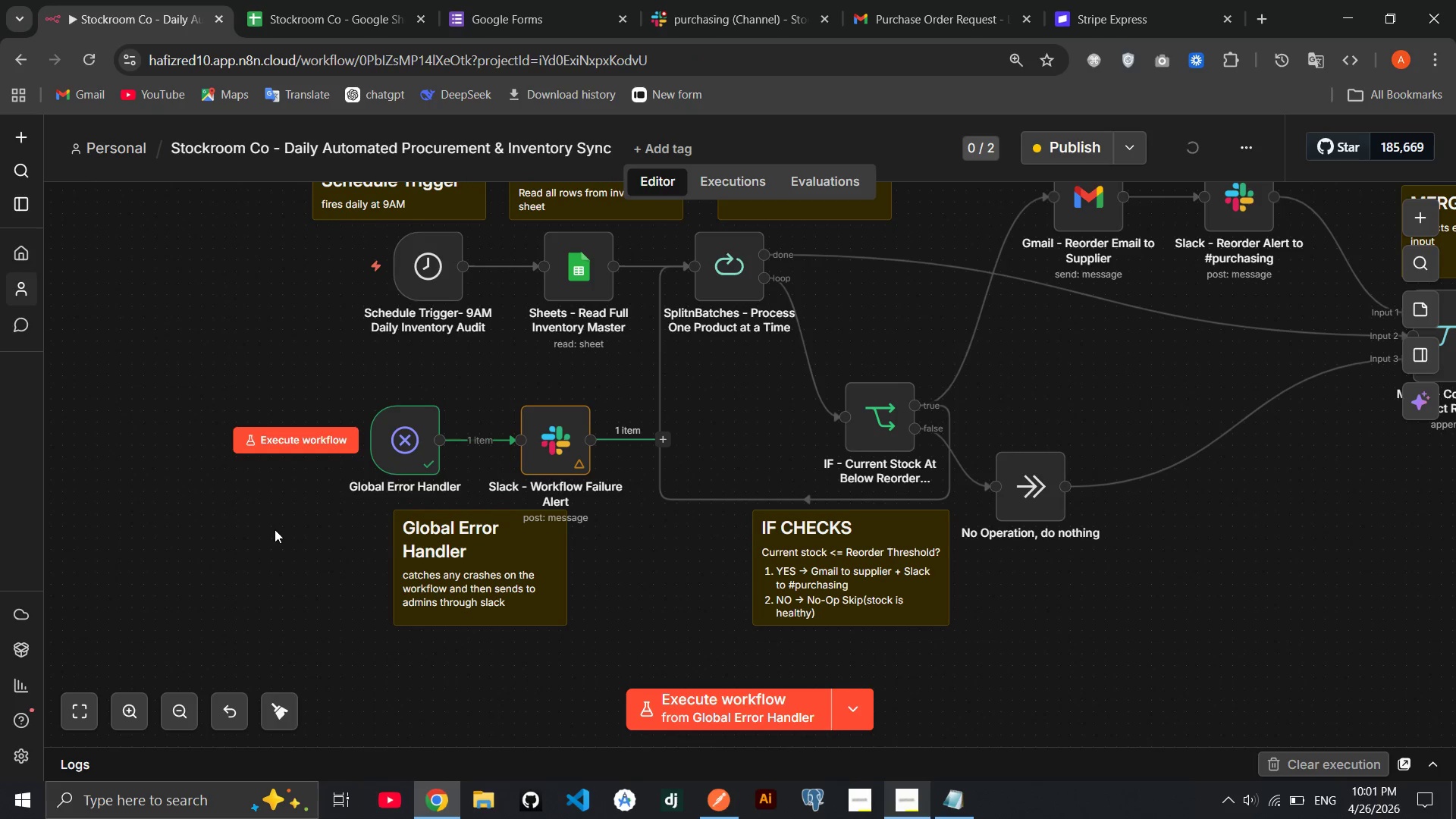 
left_click_drag(start_coordinate=[391, 580], to_coordinate=[372, 571])
 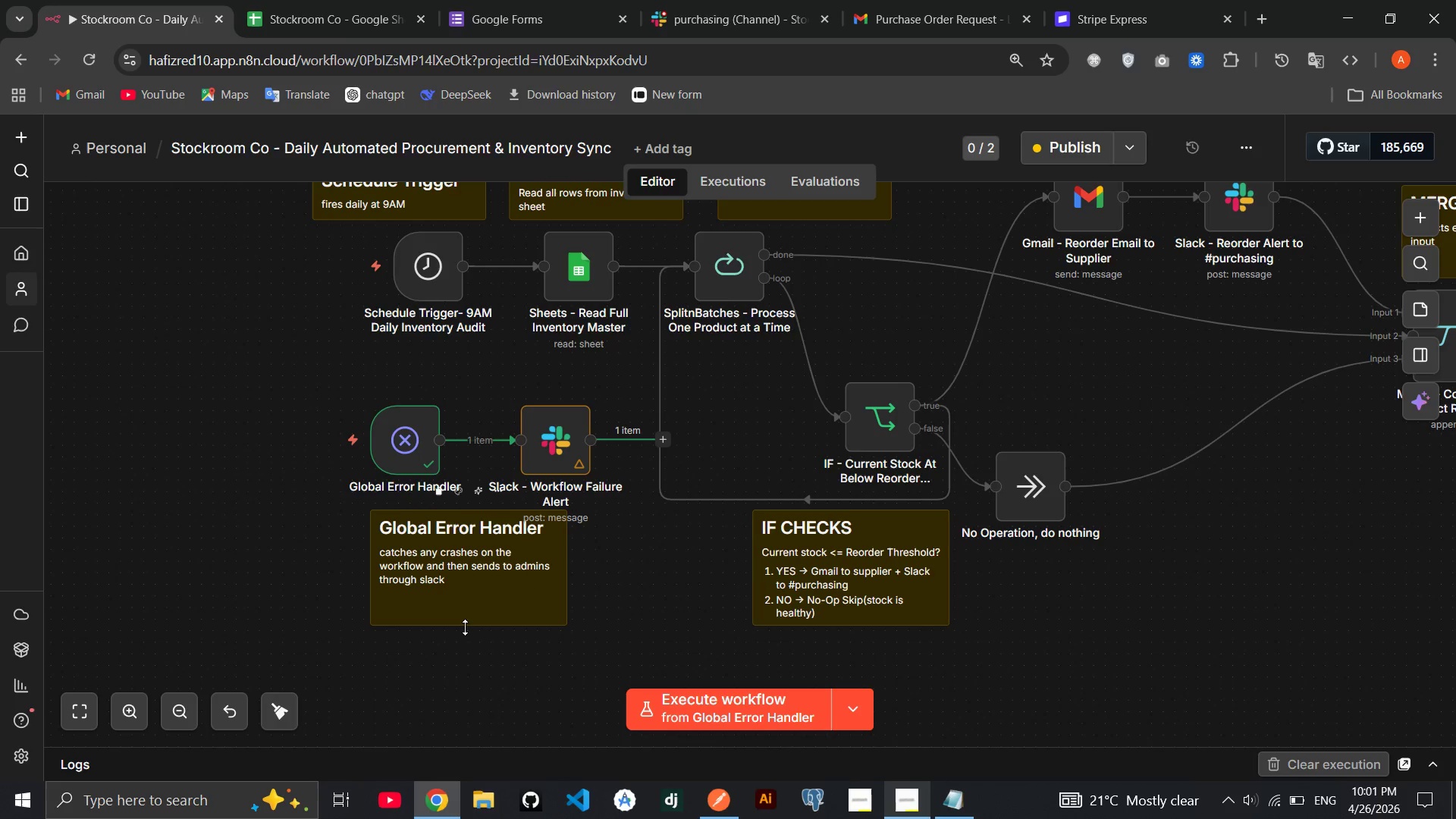 
left_click_drag(start_coordinate=[465, 627], to_coordinate=[466, 613])
 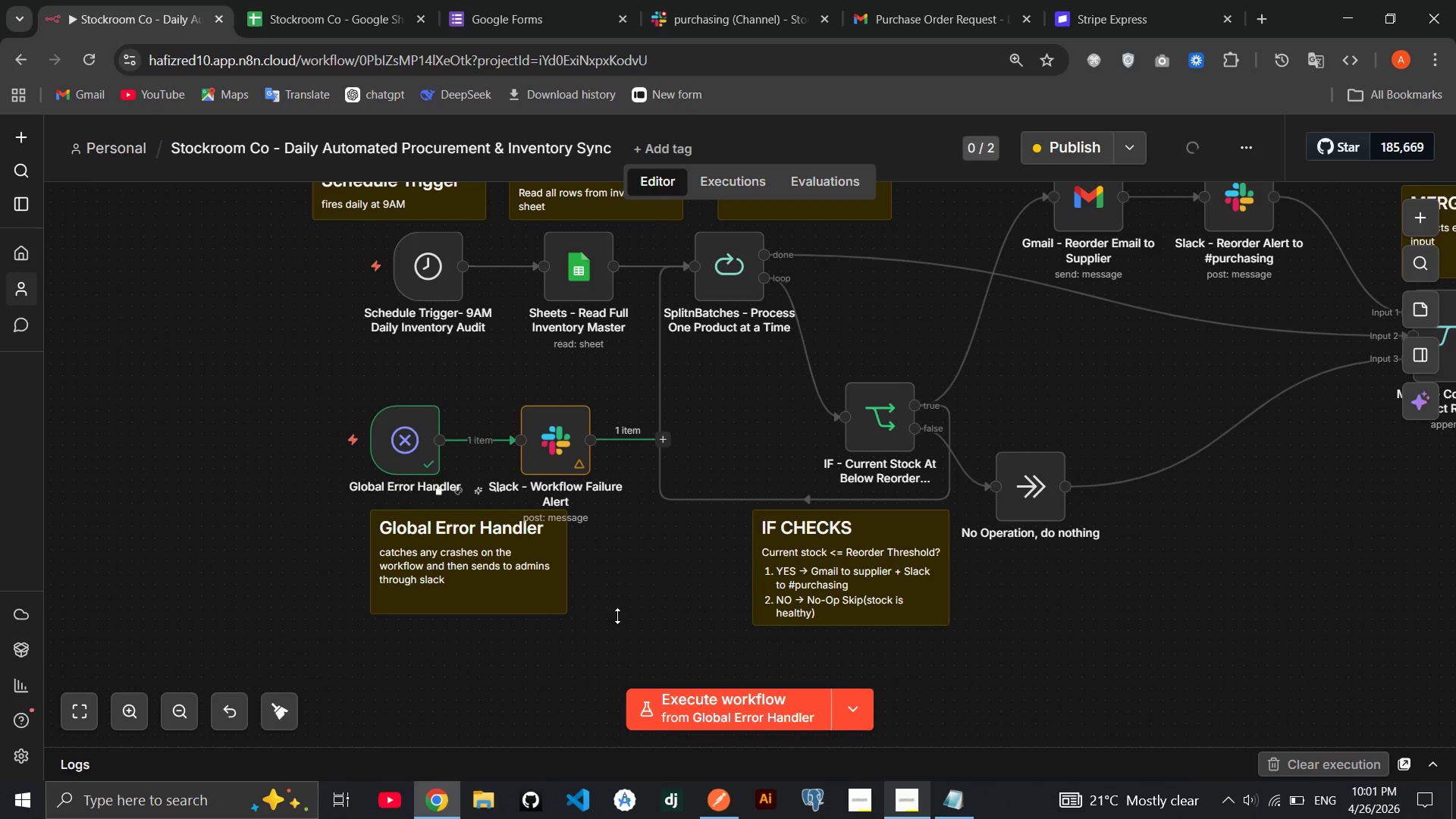 
left_click([617, 616])
 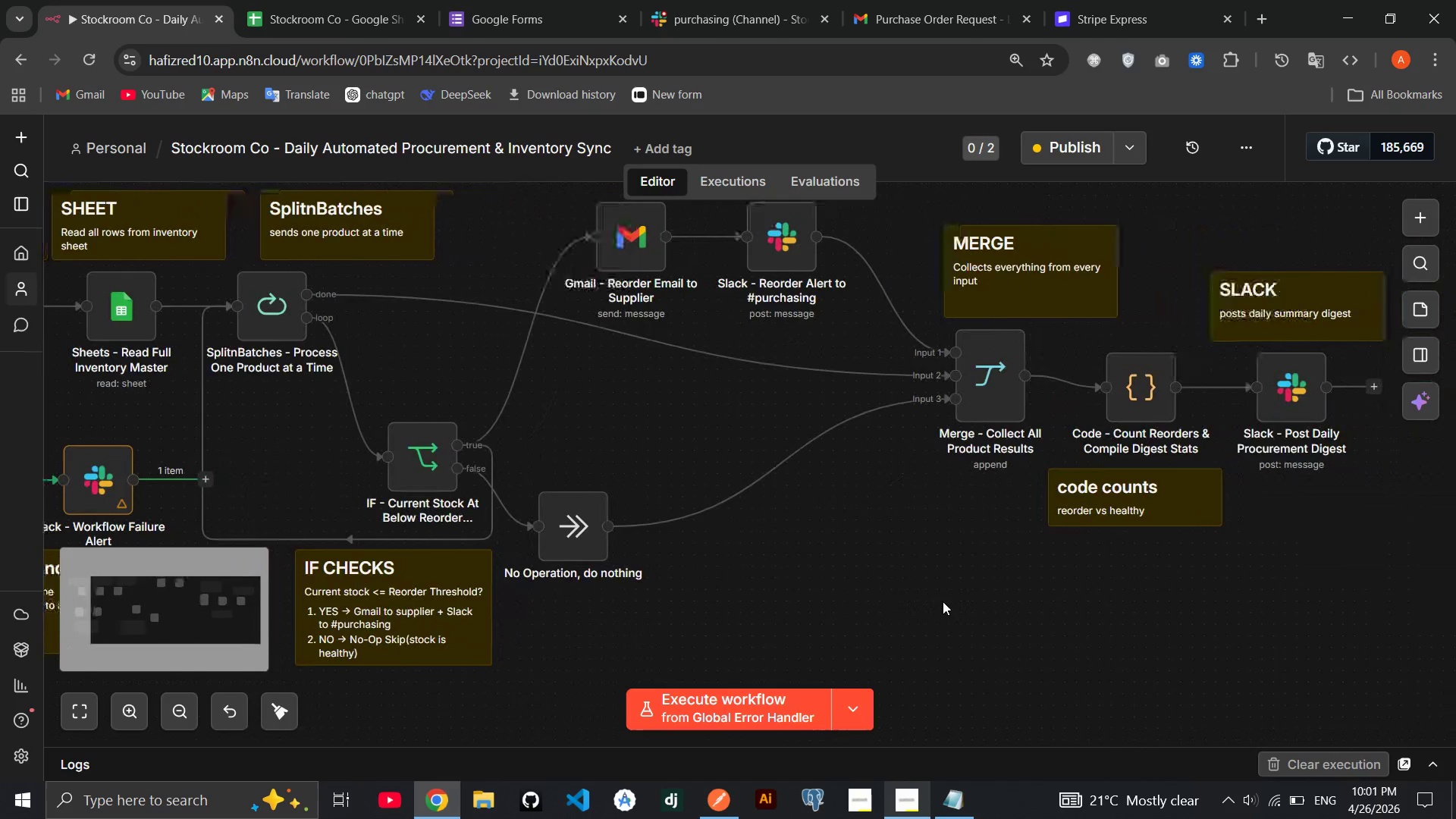 
wait(16.92)
 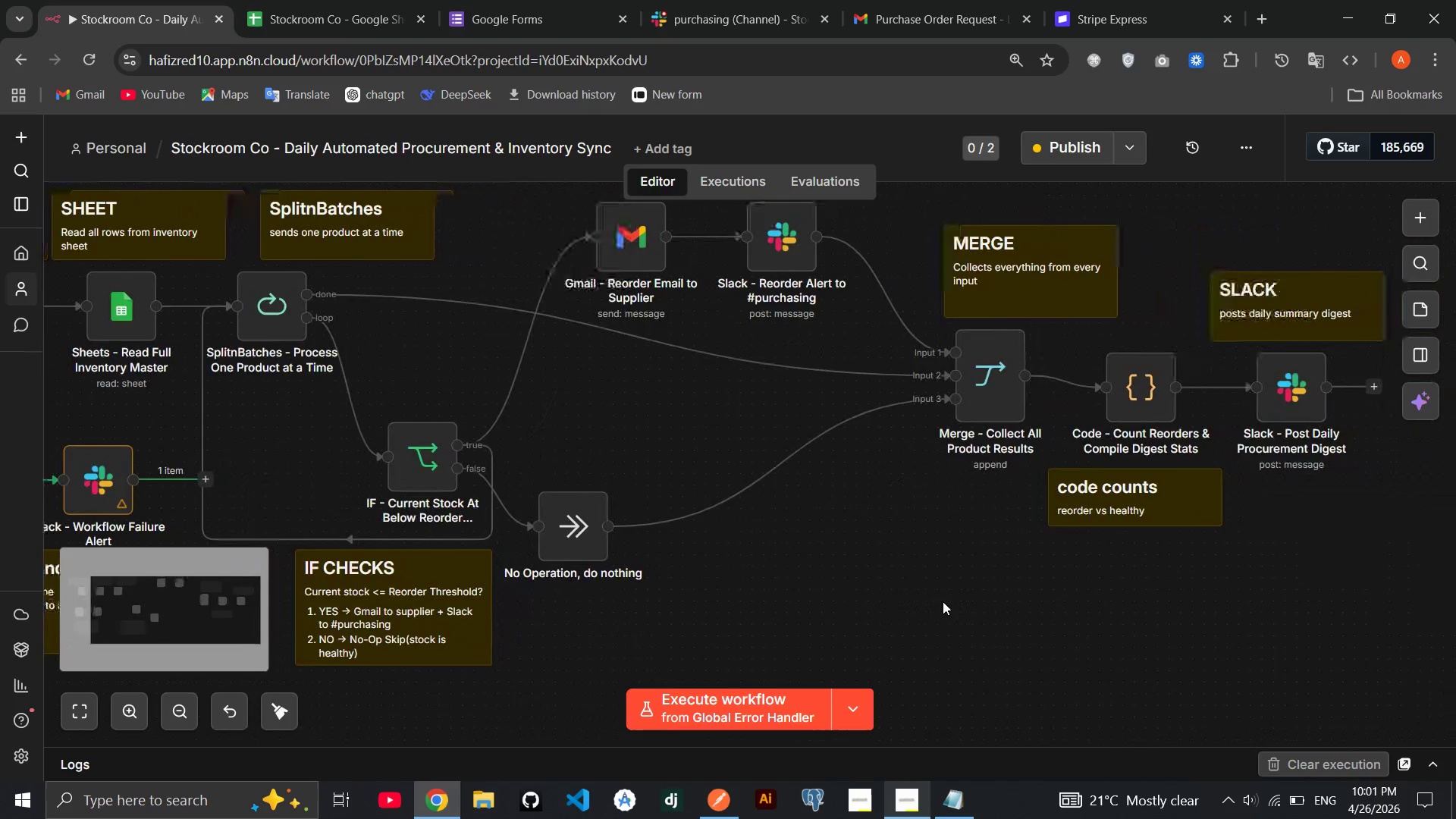 
left_click([419, 228])
 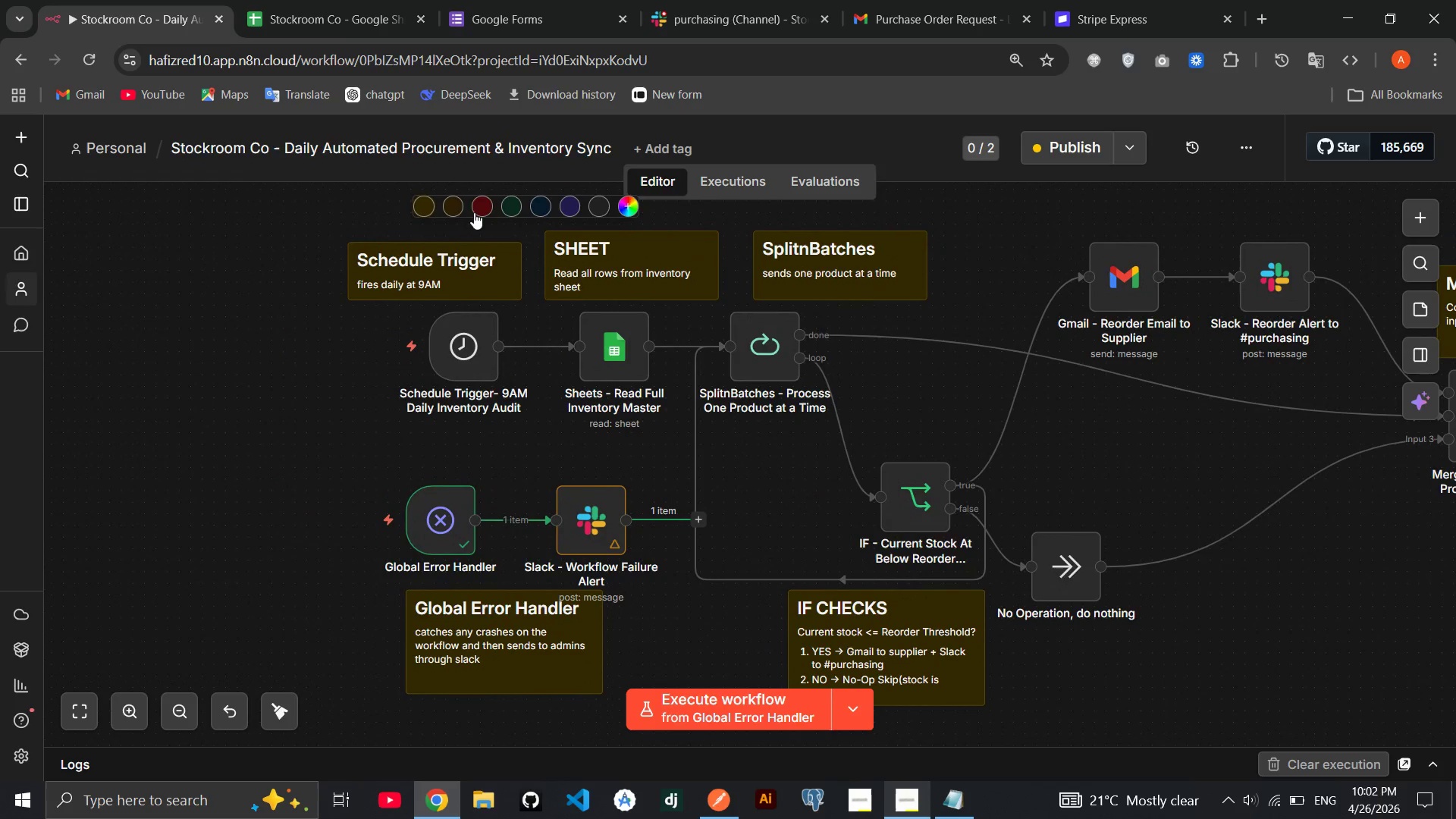 
left_click([474, 212])
 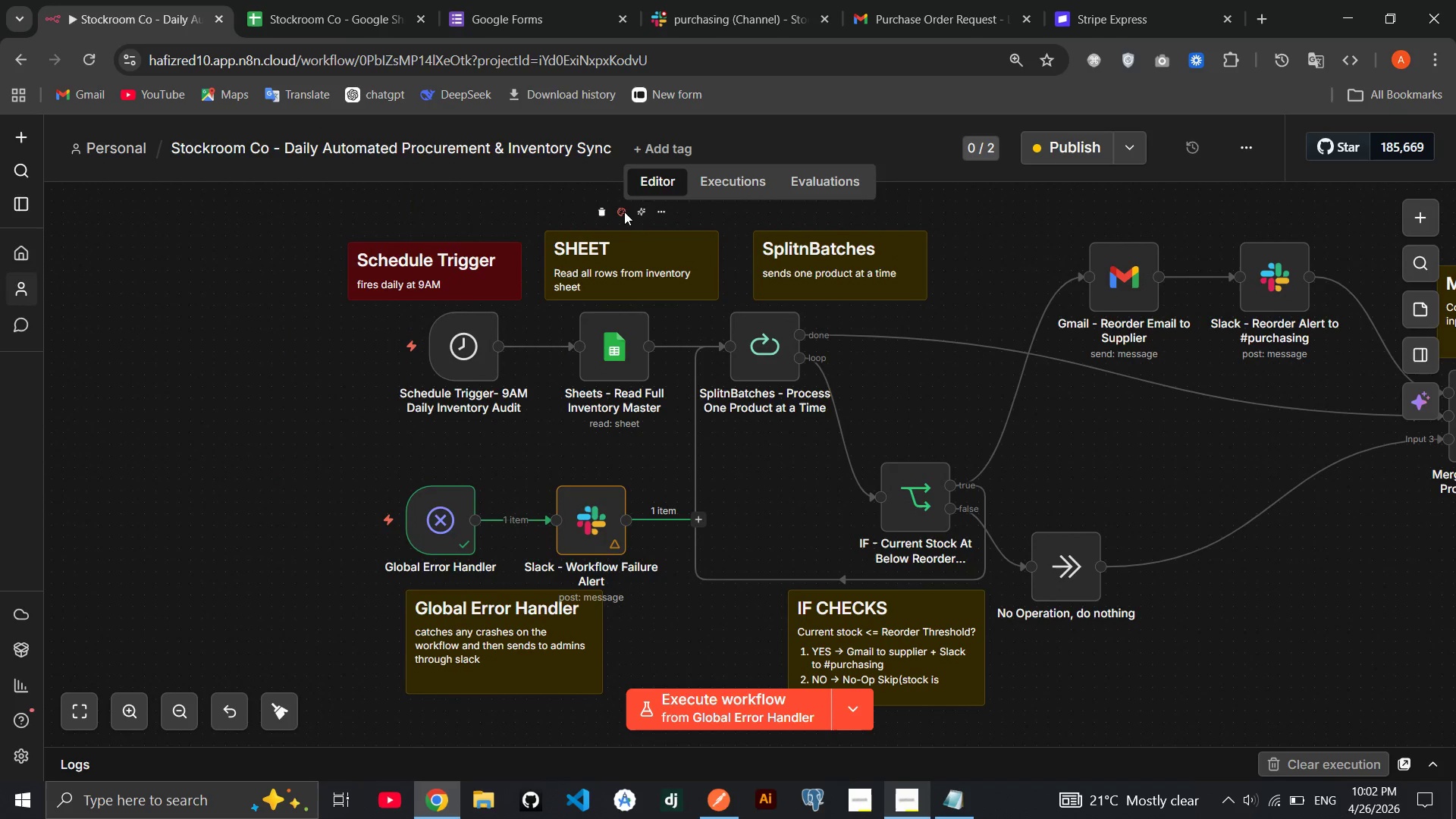 
left_click([624, 212])
 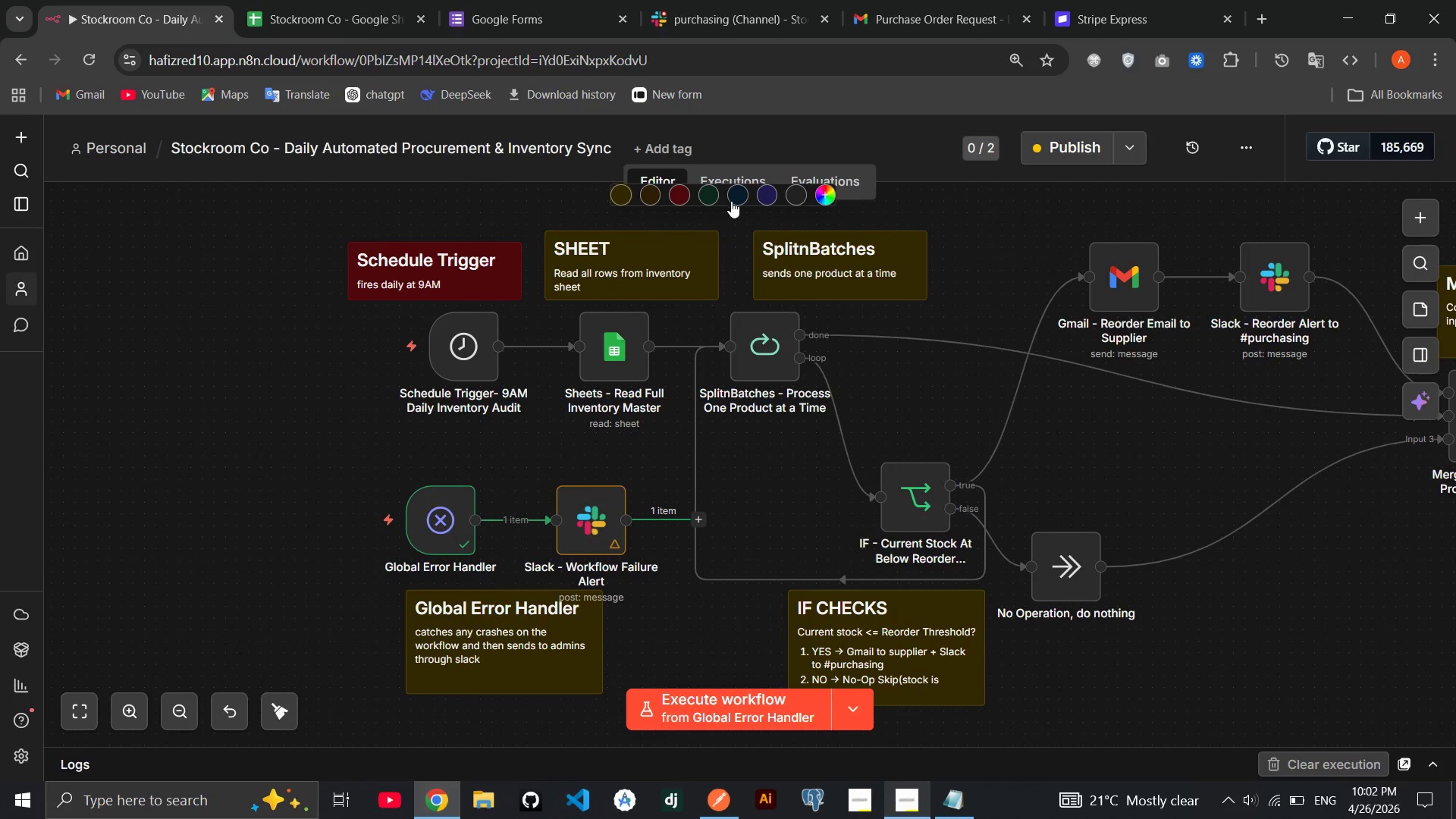 
left_click([733, 197])
 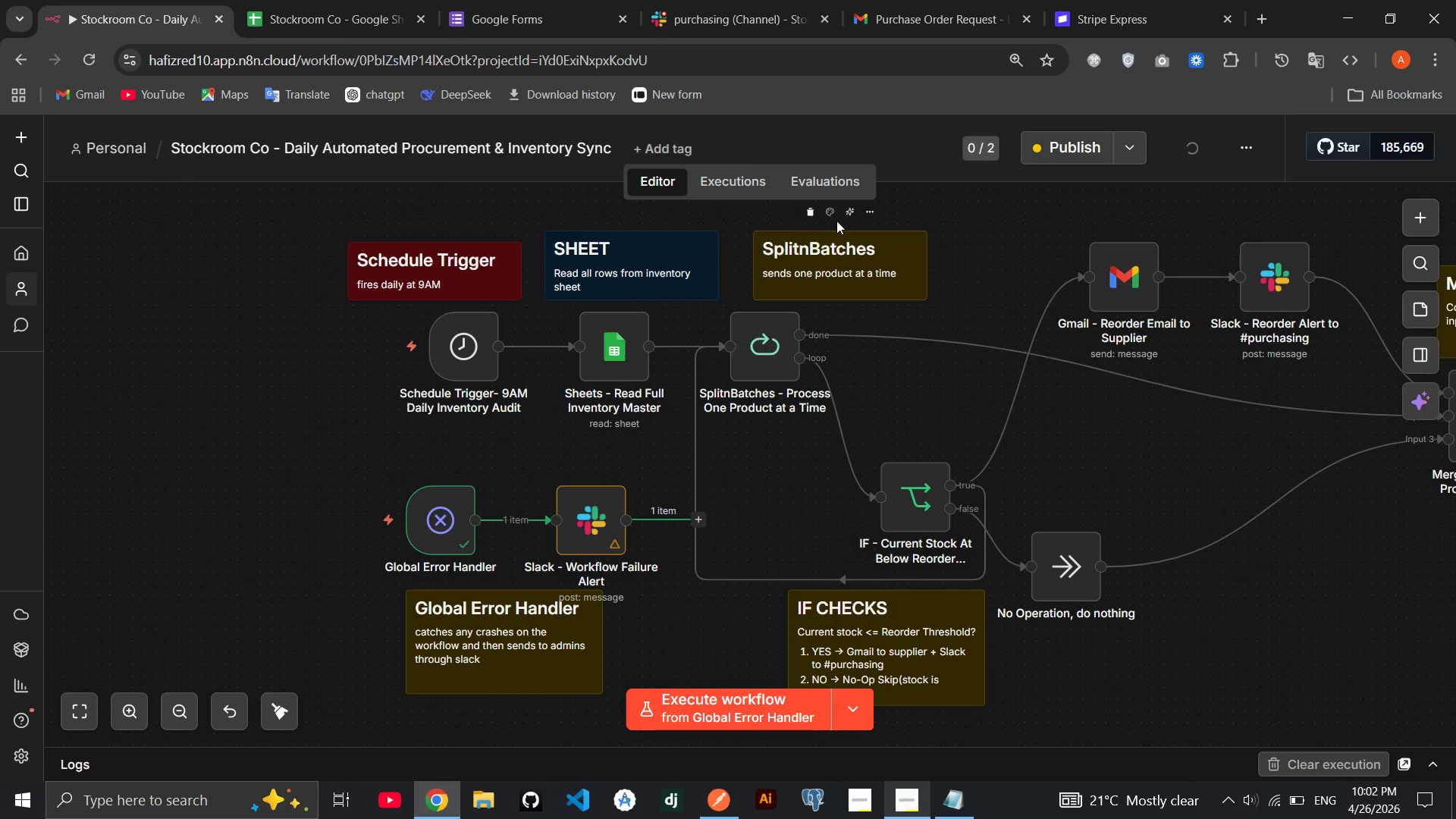 
left_click([825, 214])
 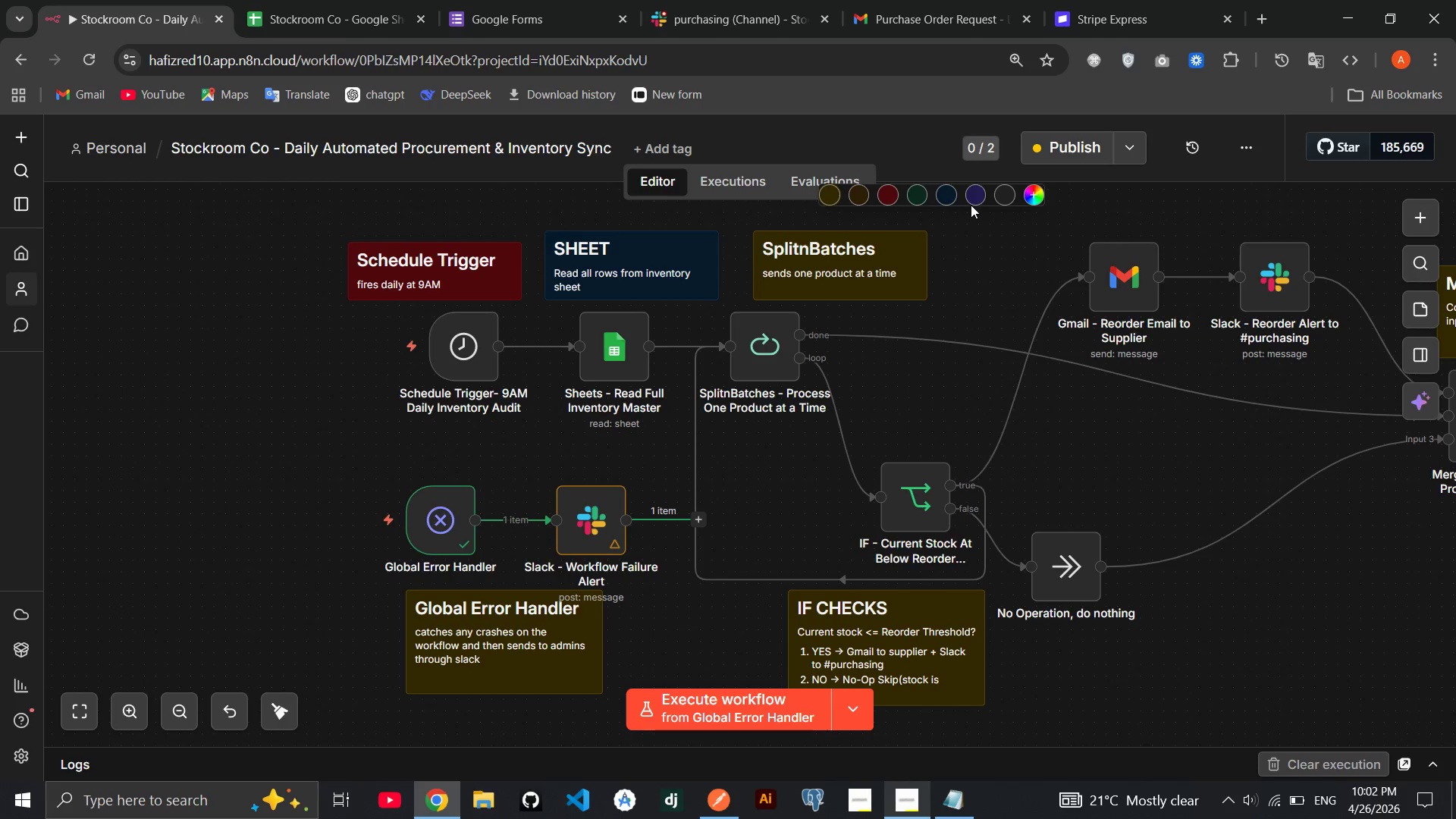 
left_click([972, 202])
 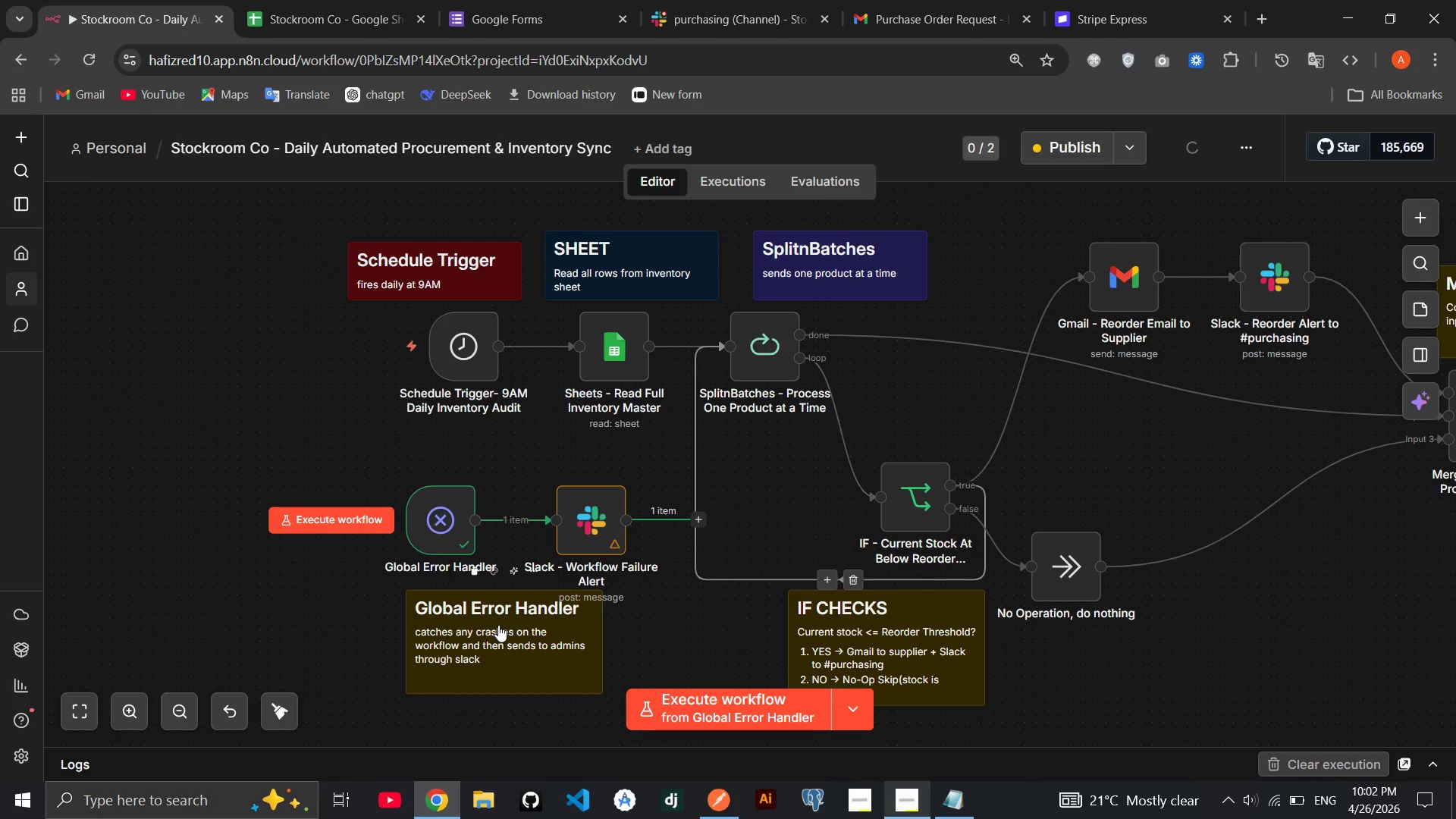 
left_click([491, 571])
 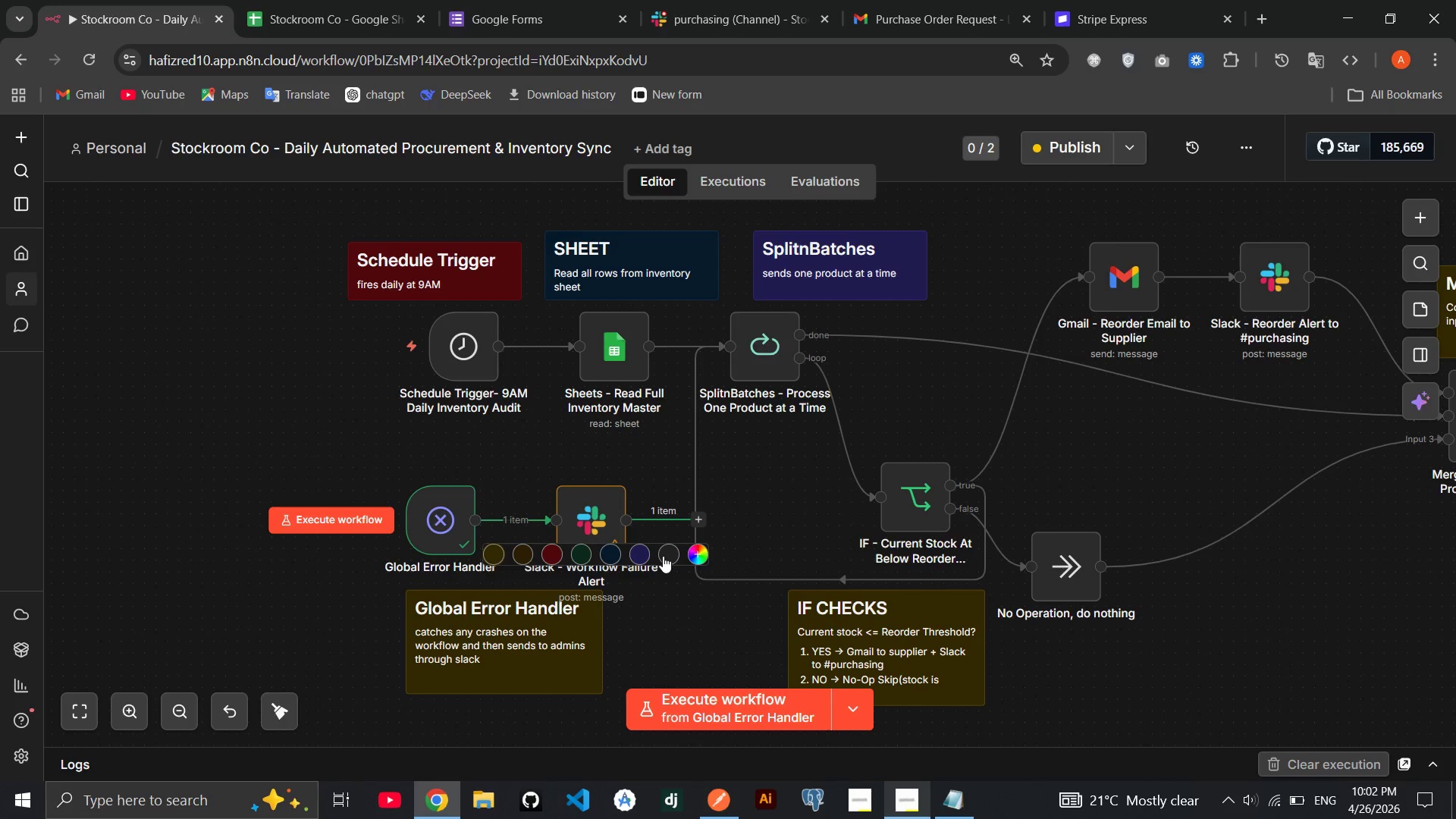 
left_click([664, 556])
 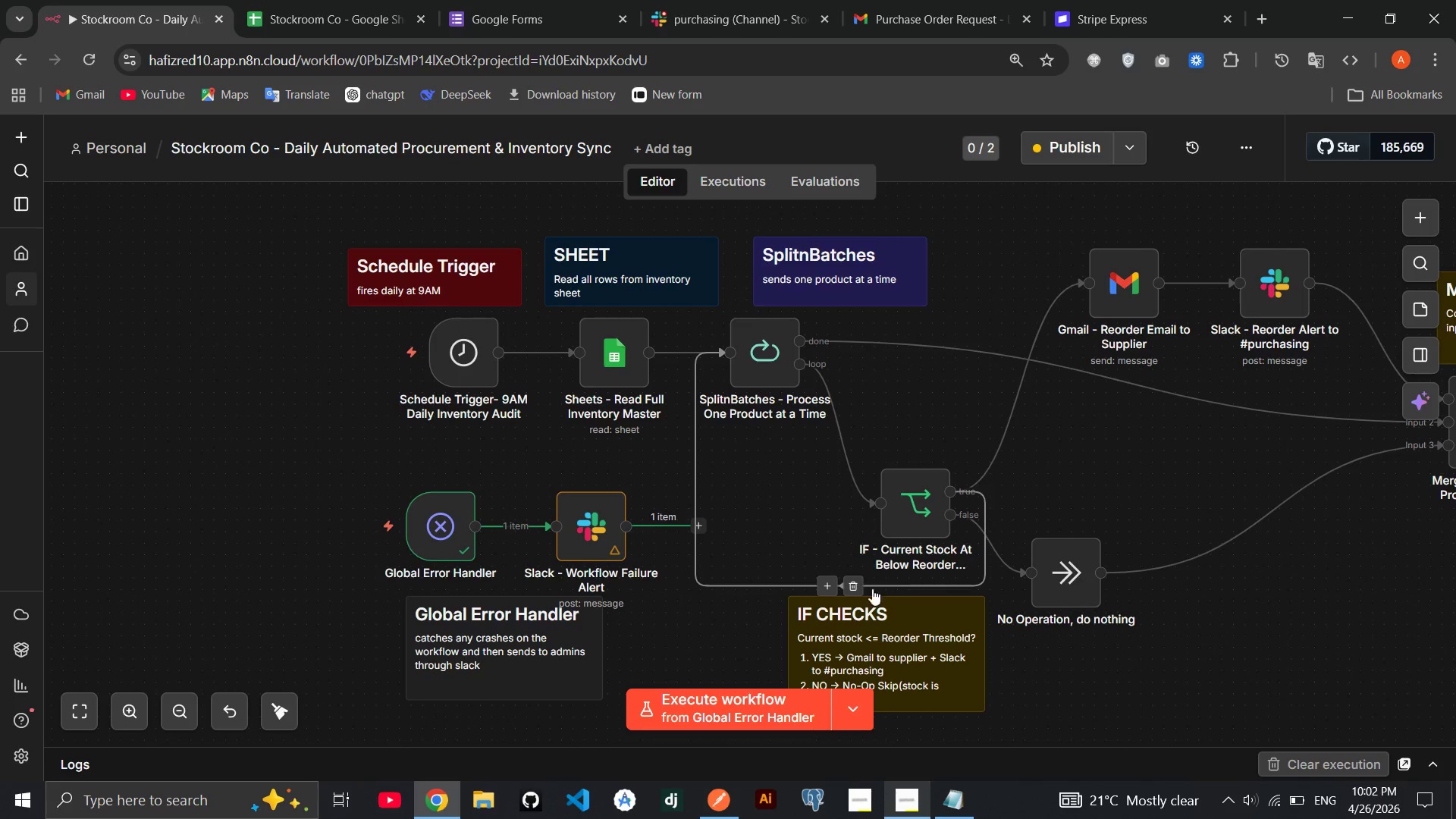 
wait(15.03)
 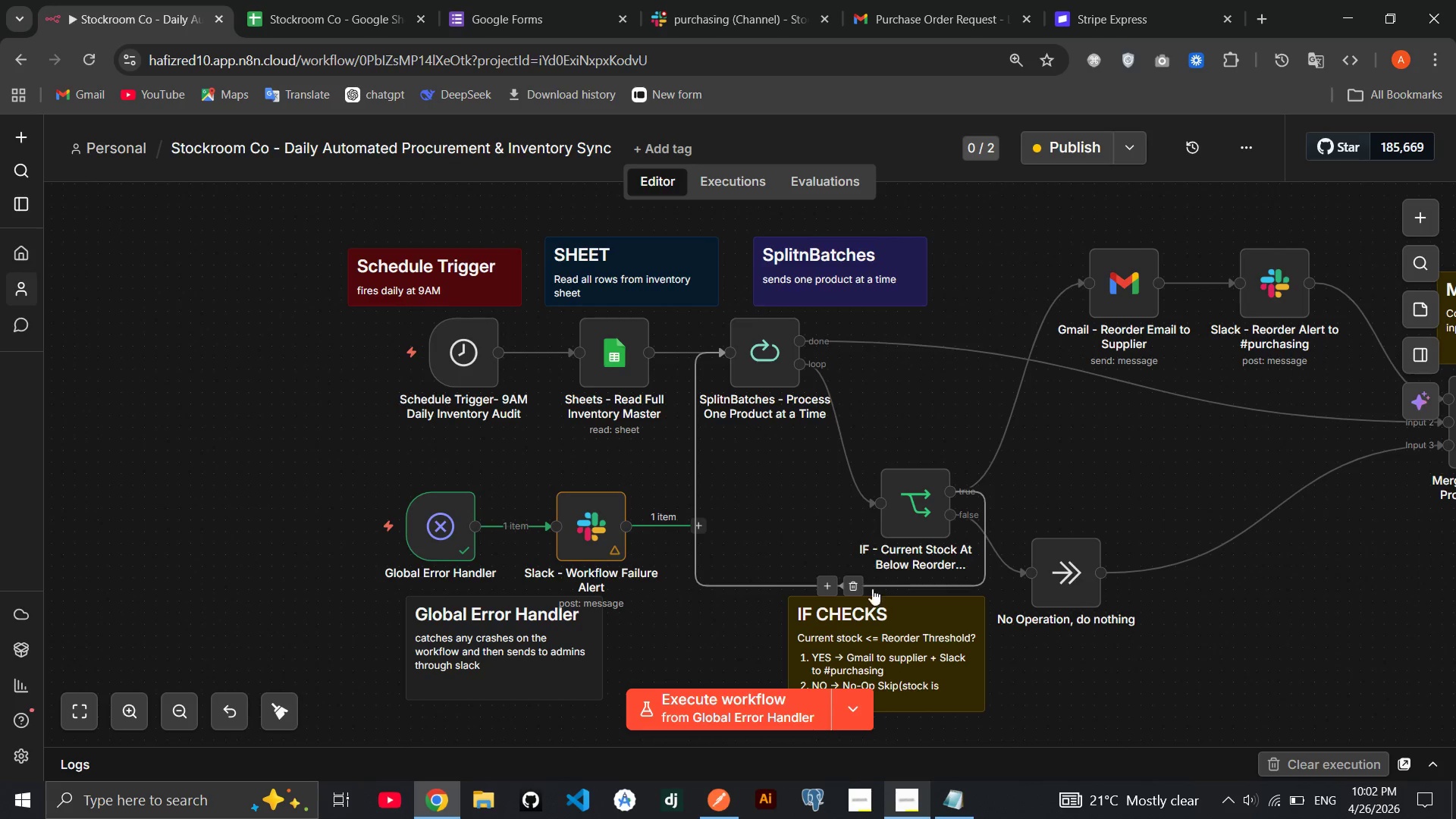 
left_click([957, 256])
 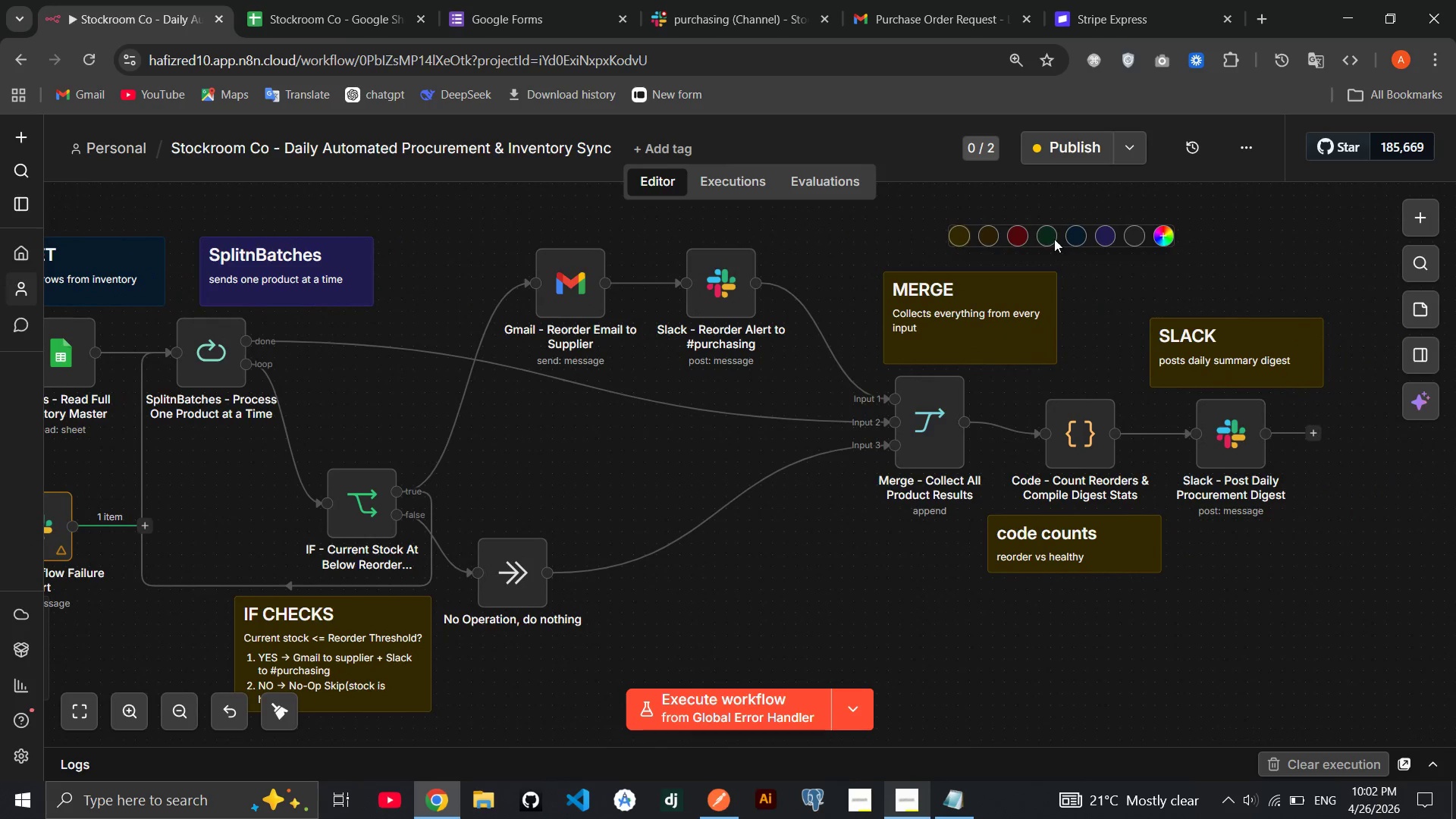 
left_click([1045, 237])
 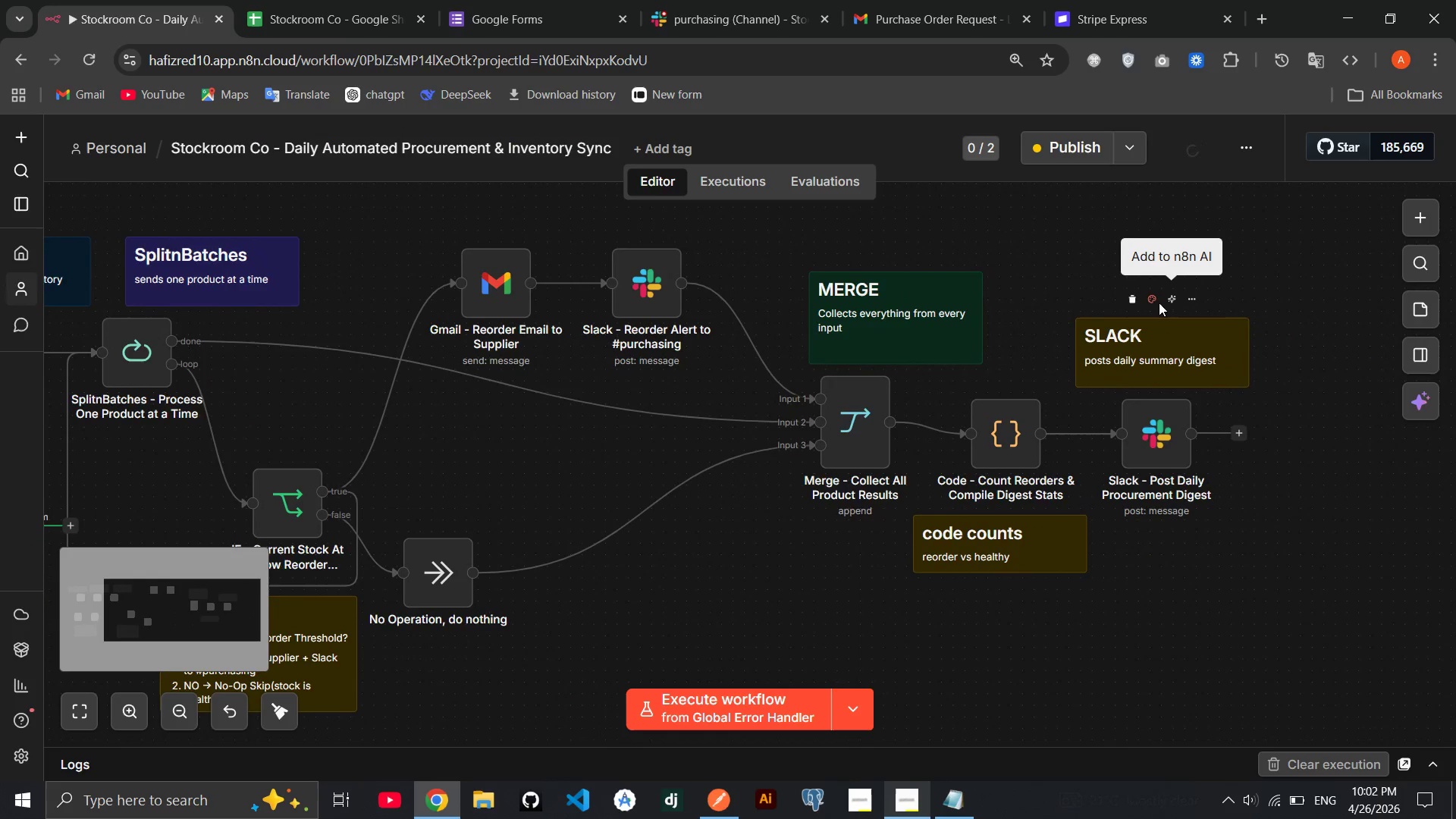 
left_click([1154, 295])
 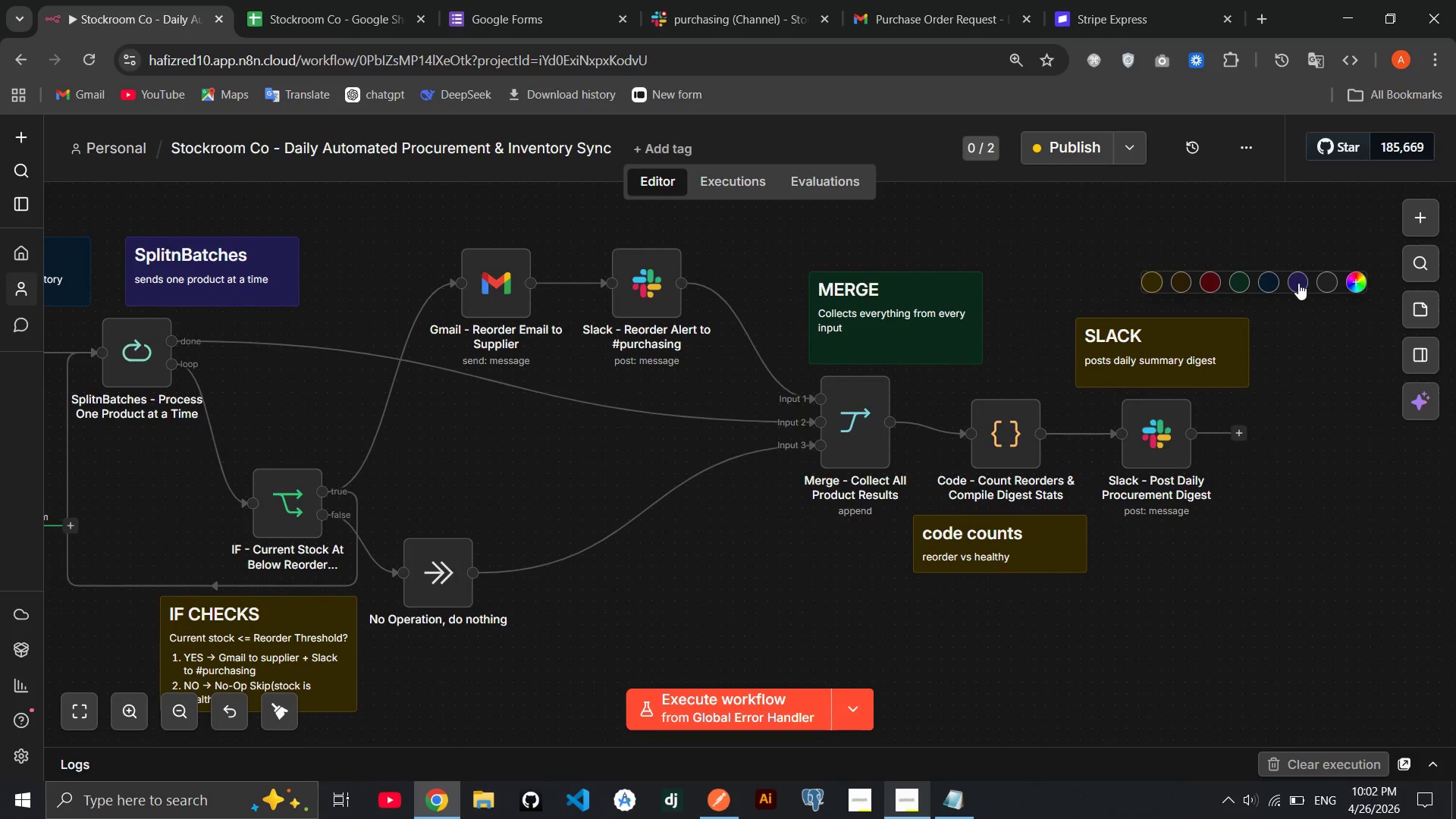 
left_click([1298, 283])
 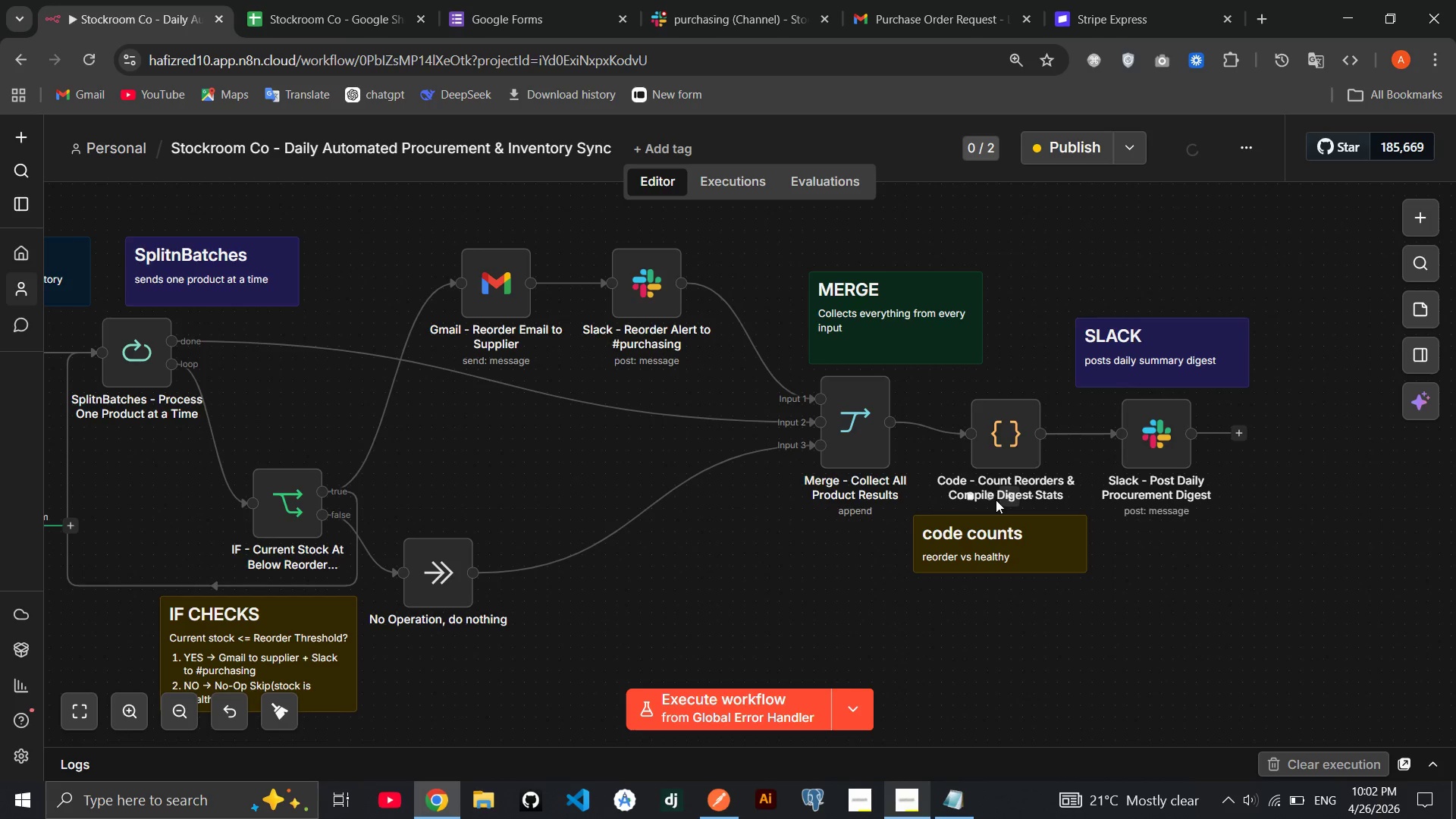 
left_click([988, 499])
 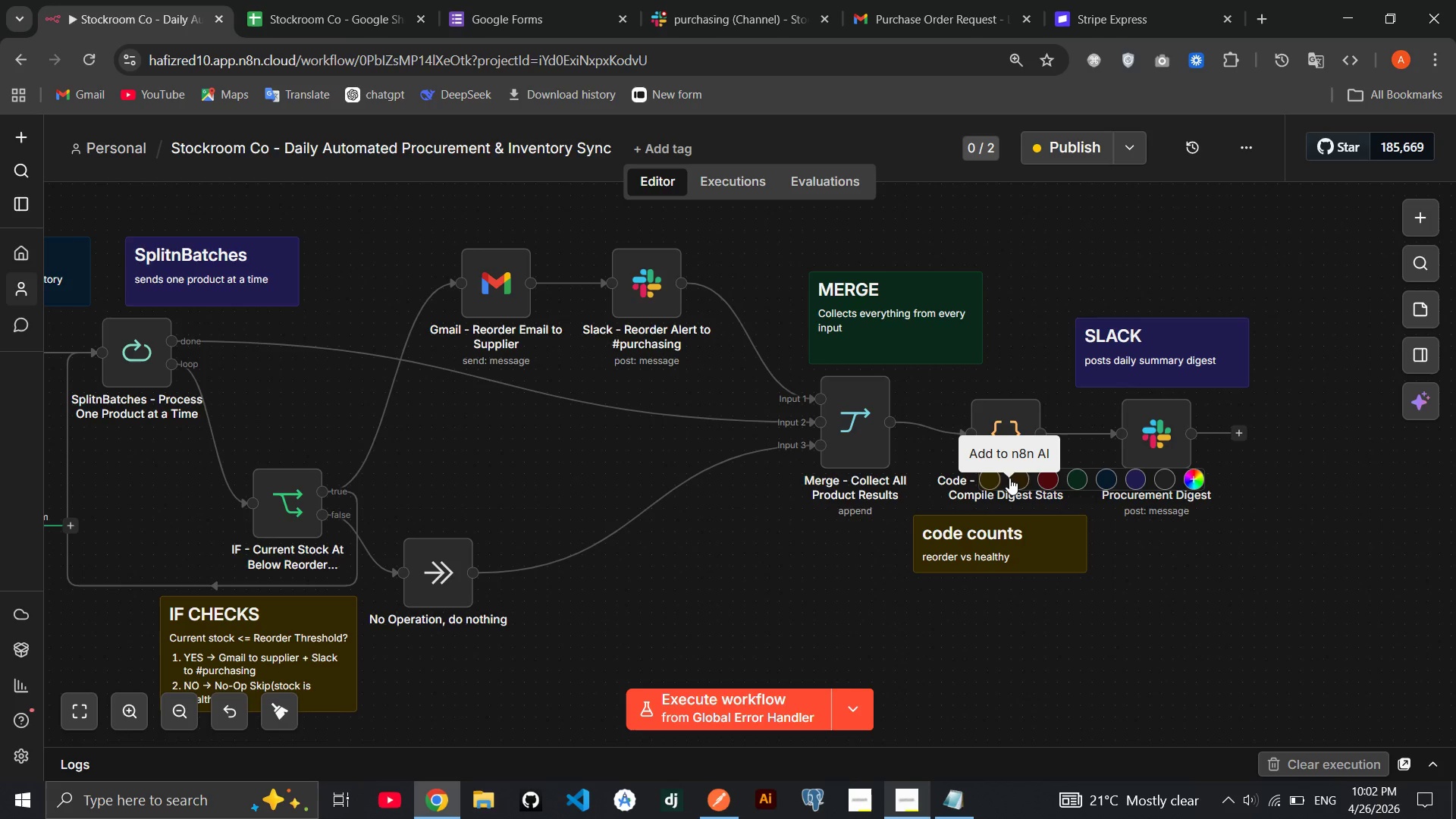 
left_click([1021, 472])
 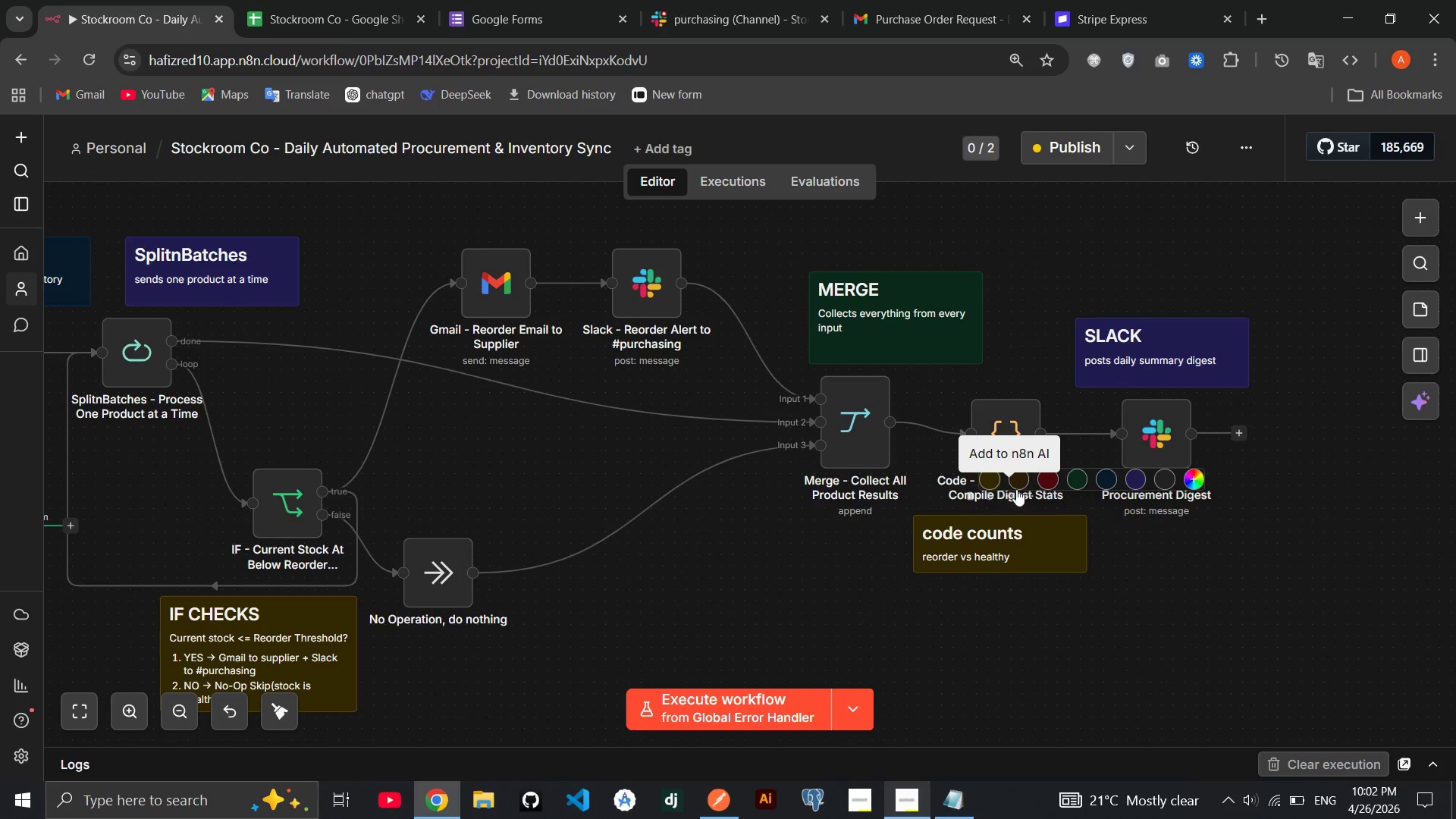 
left_click([1018, 481])
 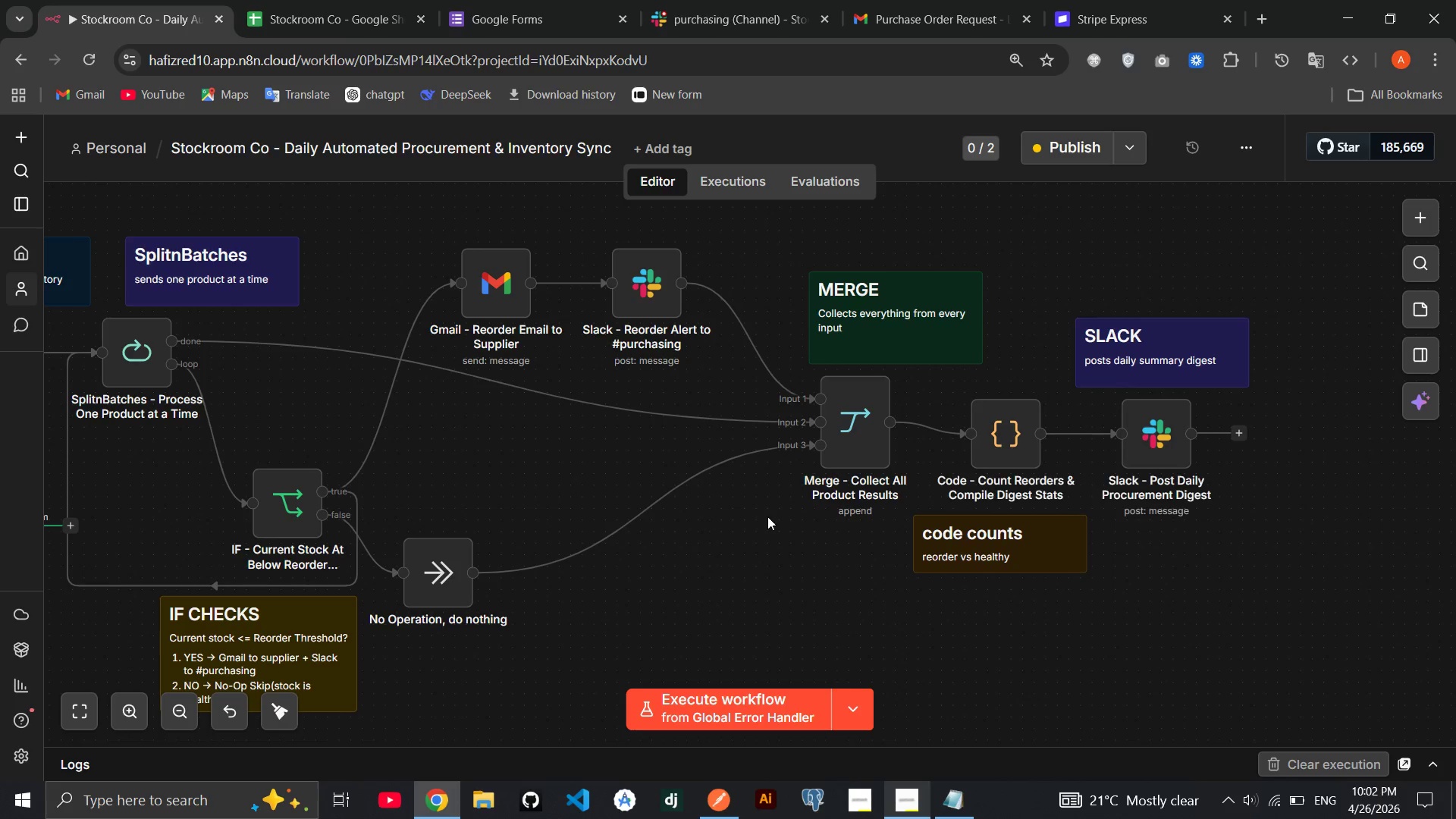 
left_click([767, 516])
 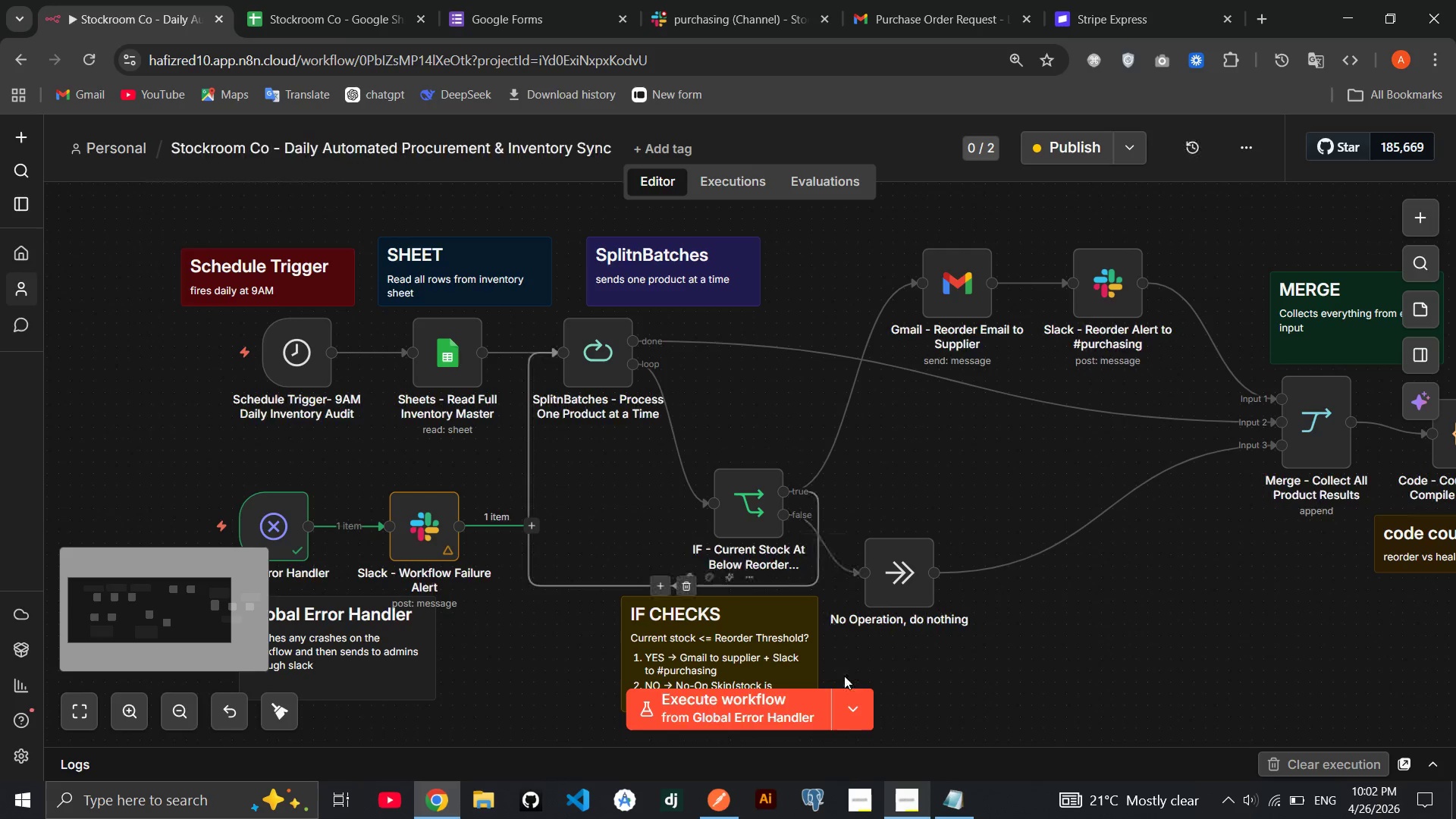 
left_click([844, 699])
 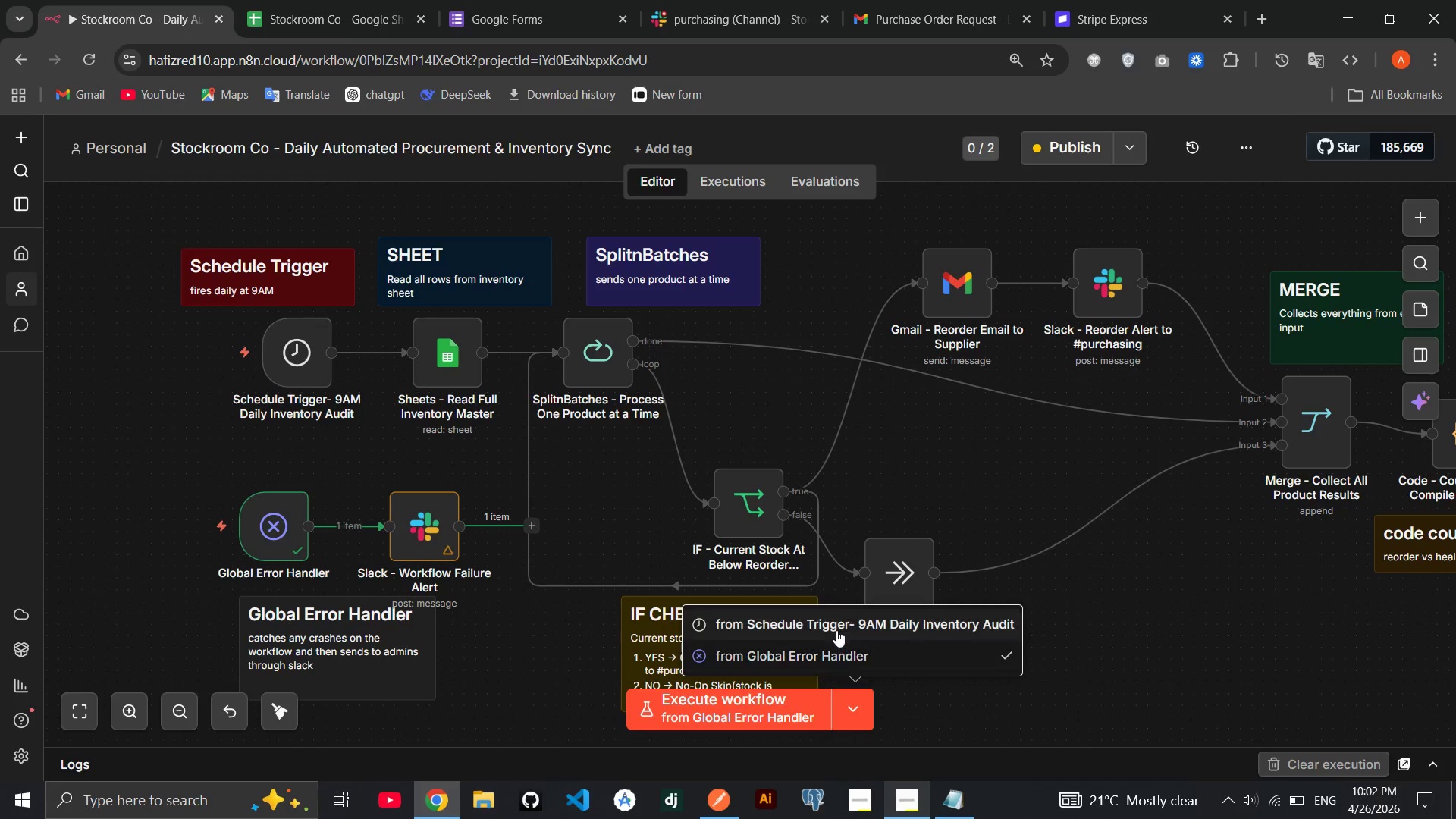 
left_click([836, 630])
 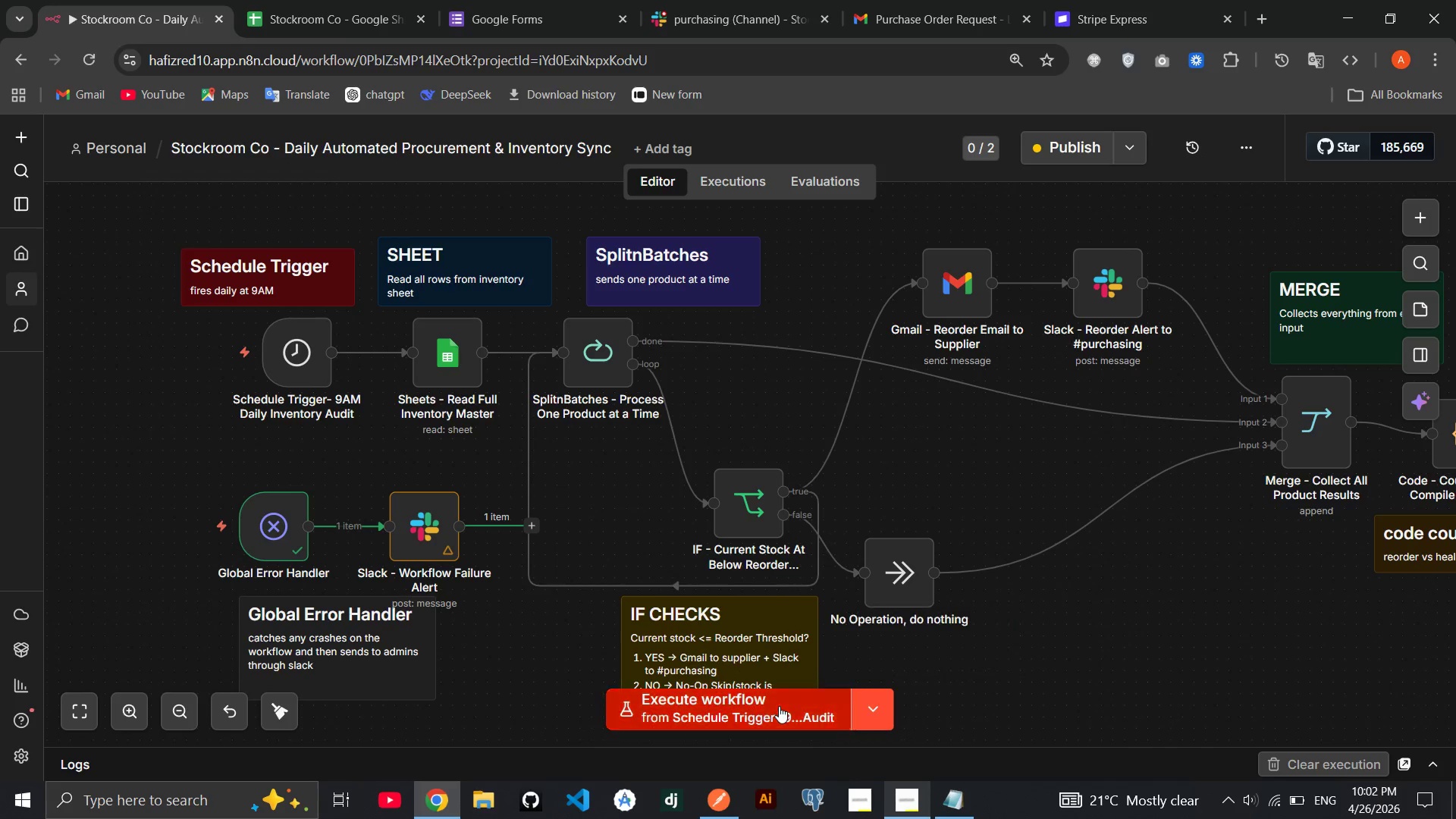 
left_click([779, 706])
 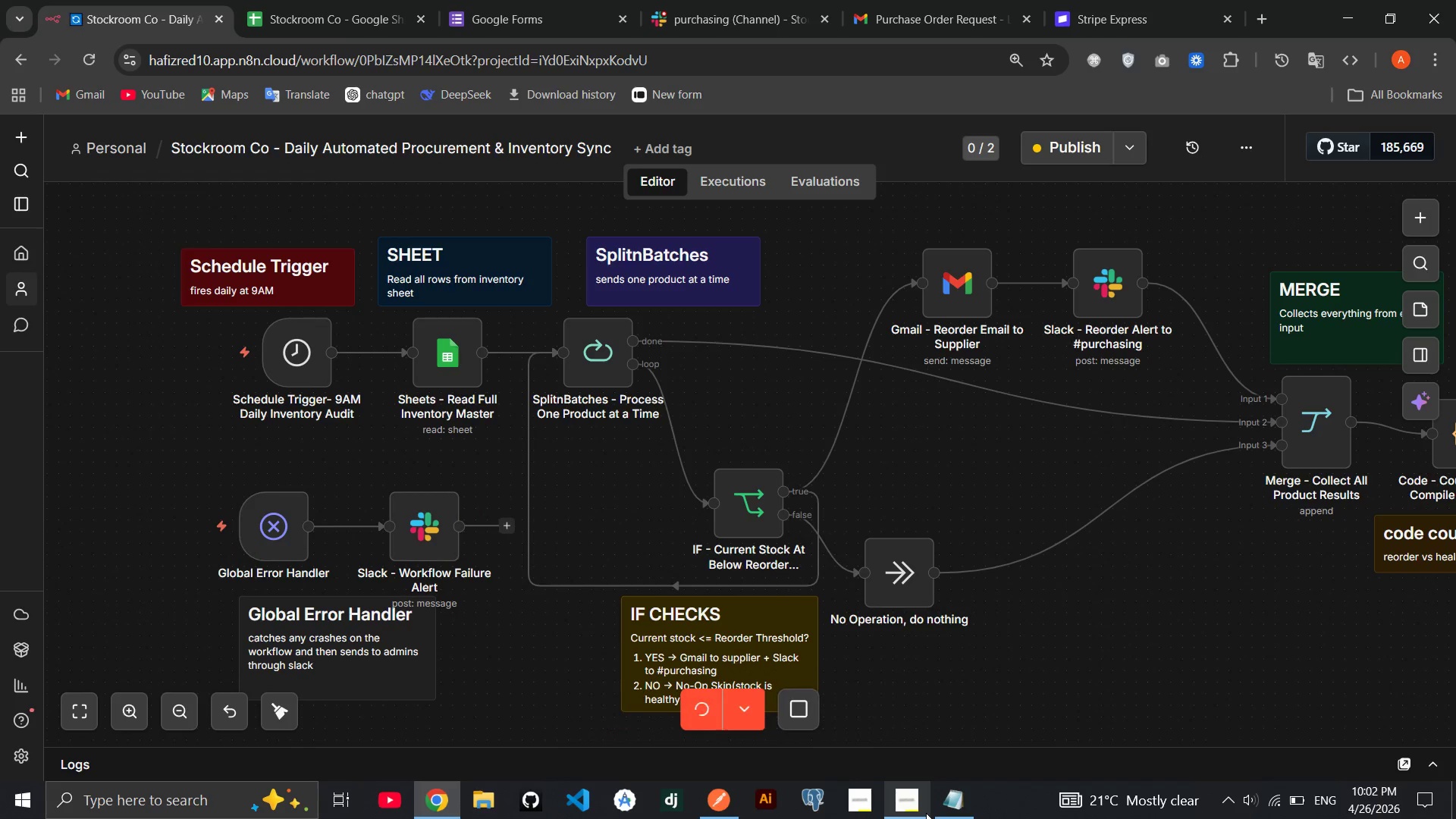 
left_click([926, 813])